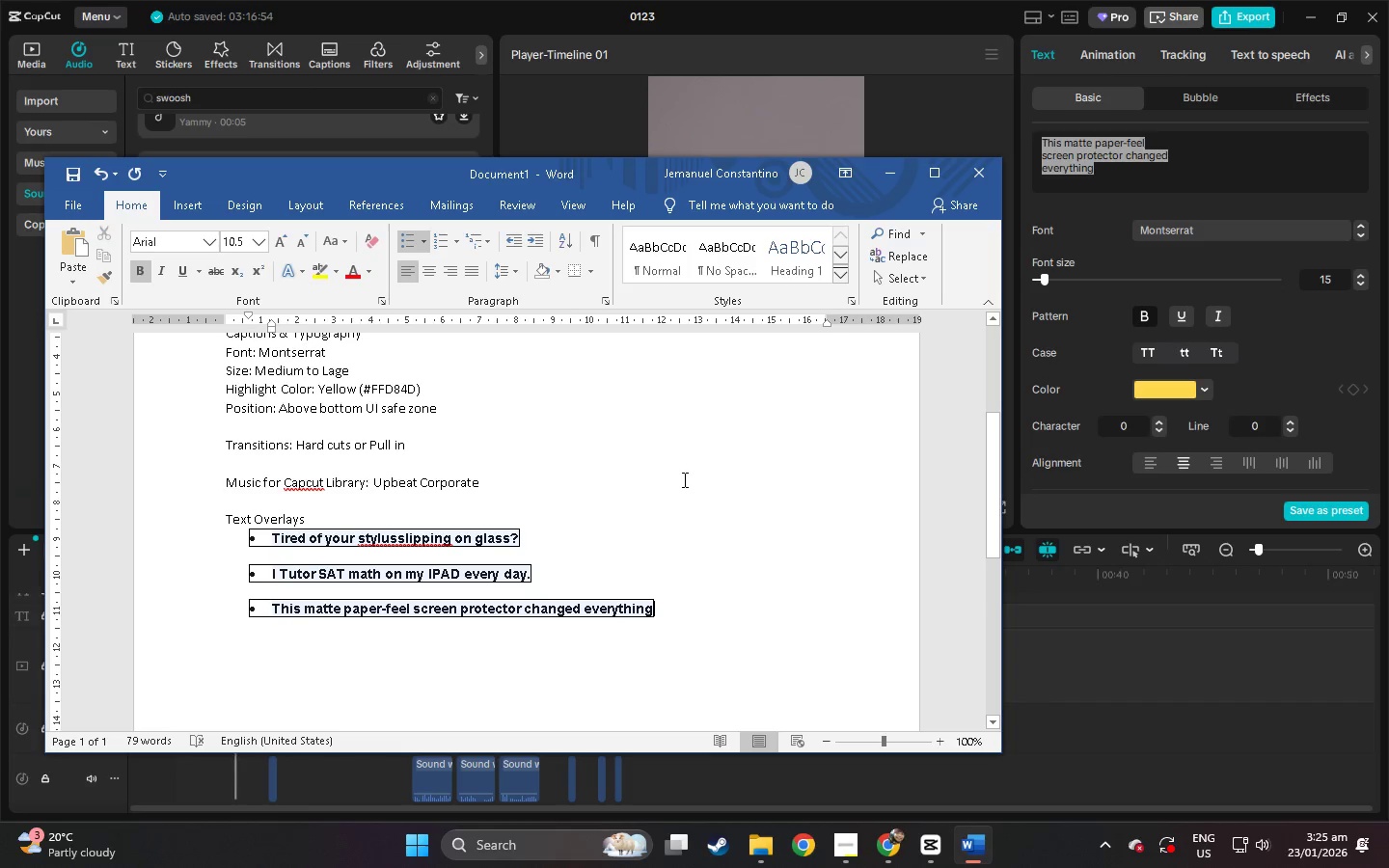 
key(Alt+Tab)
 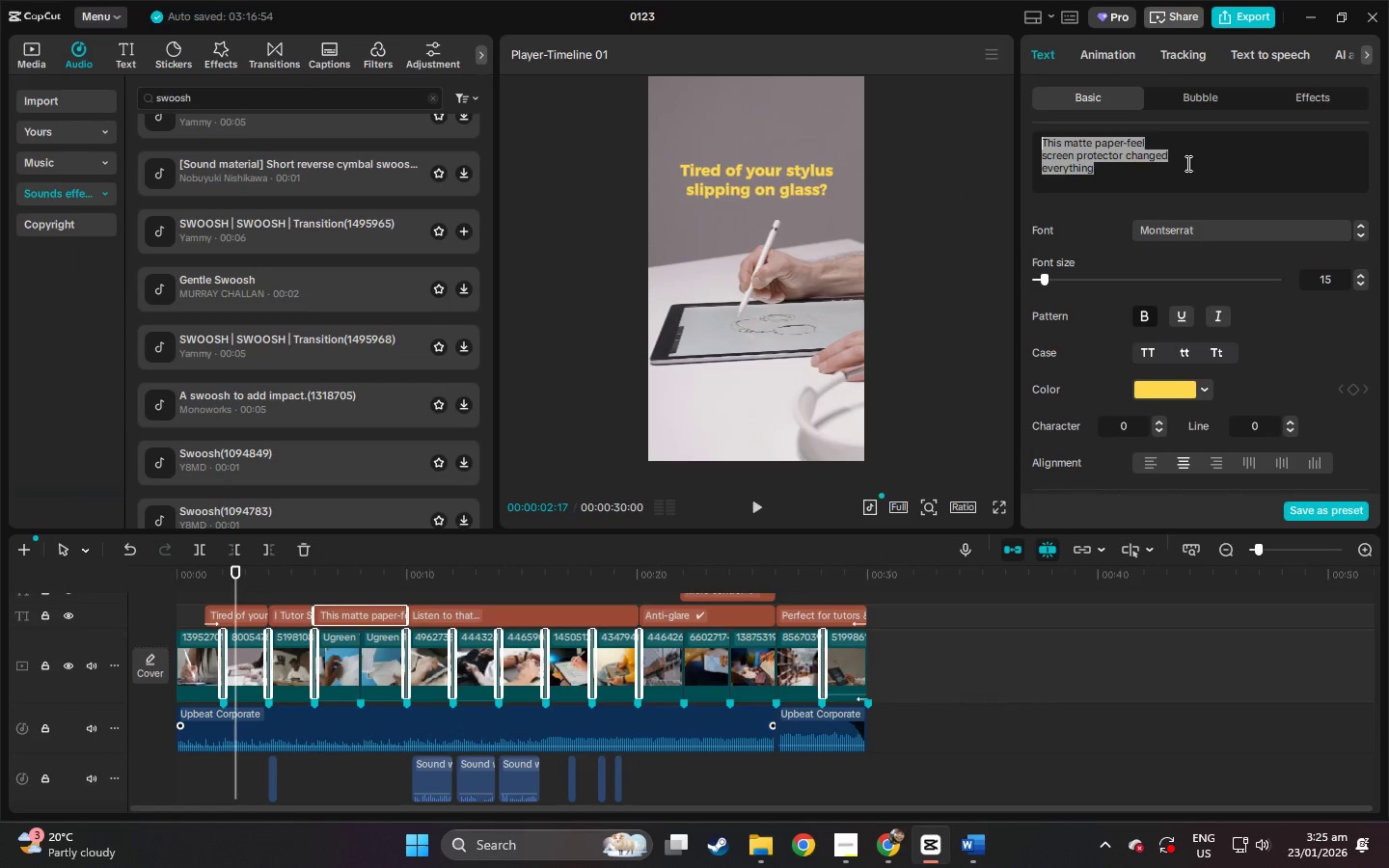 
left_click([1187, 164])
 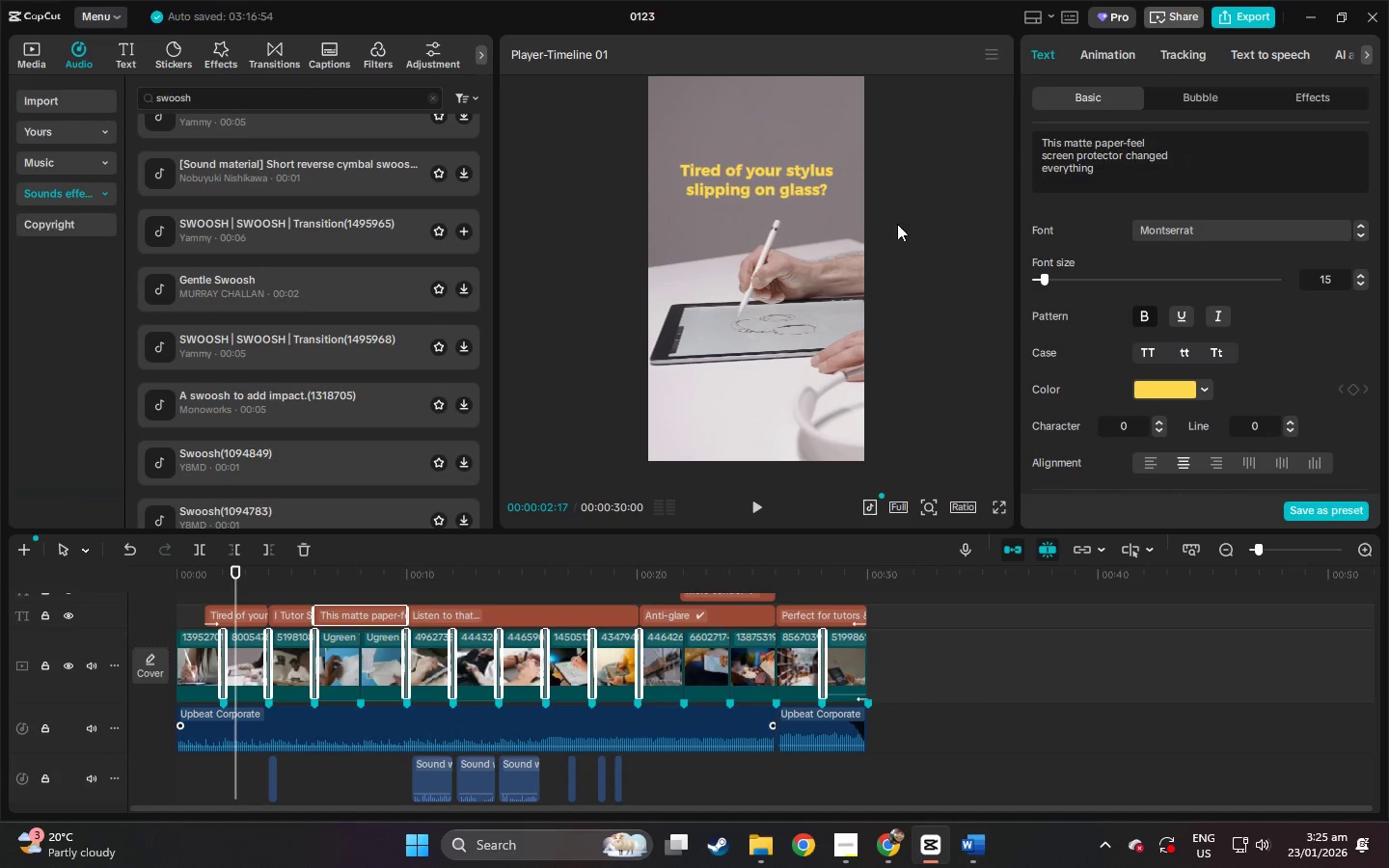 
key(Alt+AltLeft)
 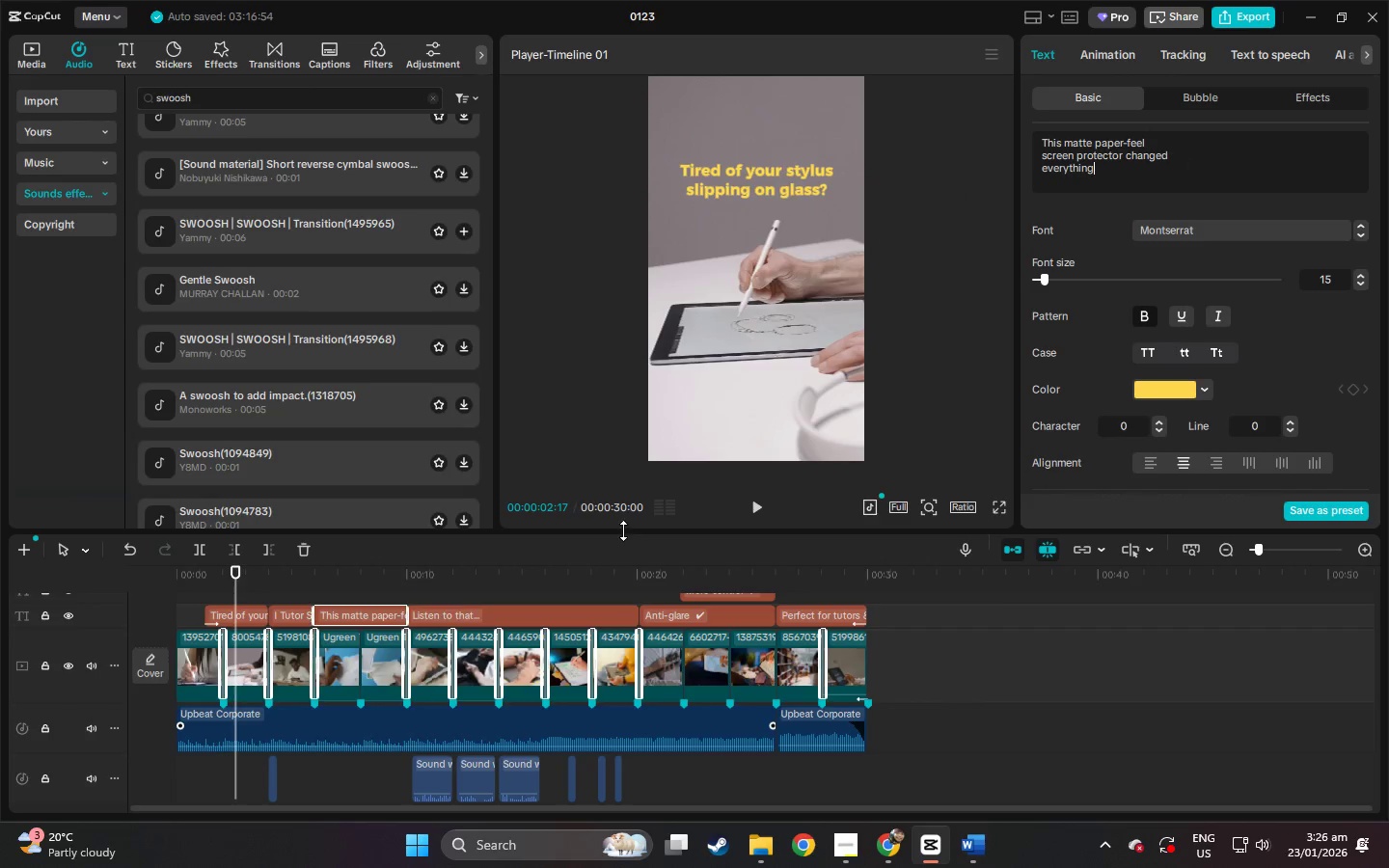 
key(Alt+Tab)
 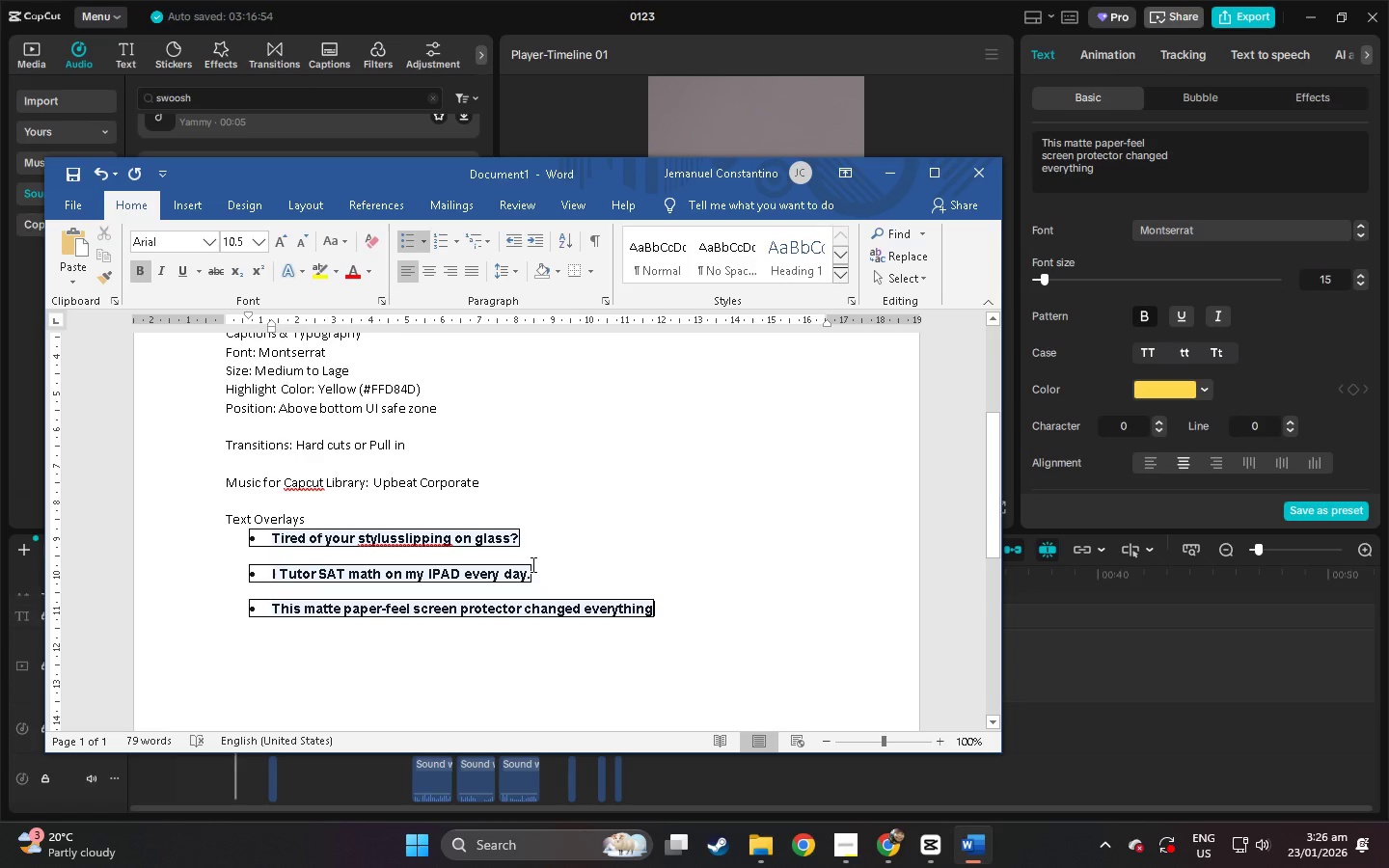 
key(Alt+AltLeft)
 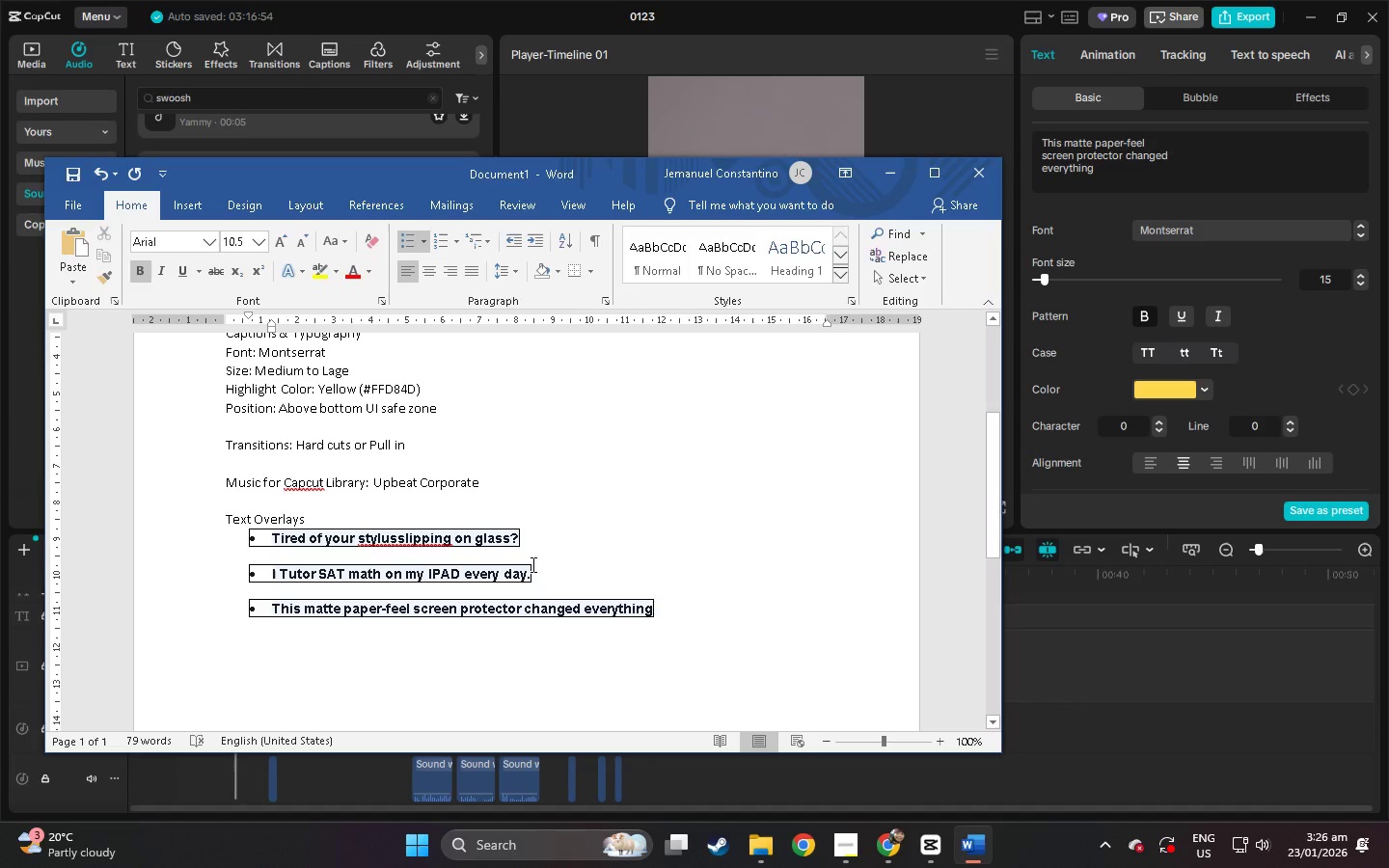 
key(Alt+Tab)
 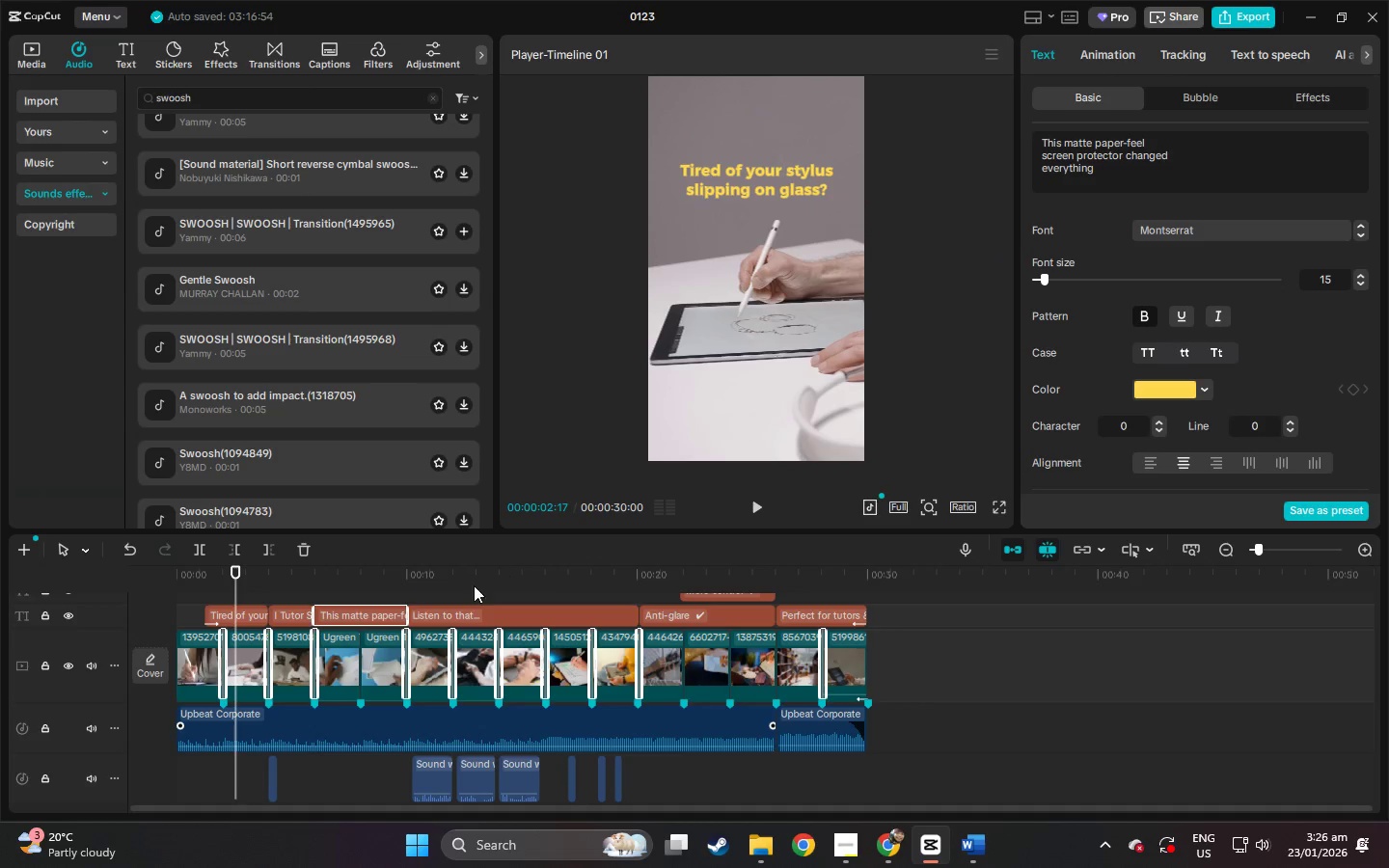 
left_click([366, 586])
 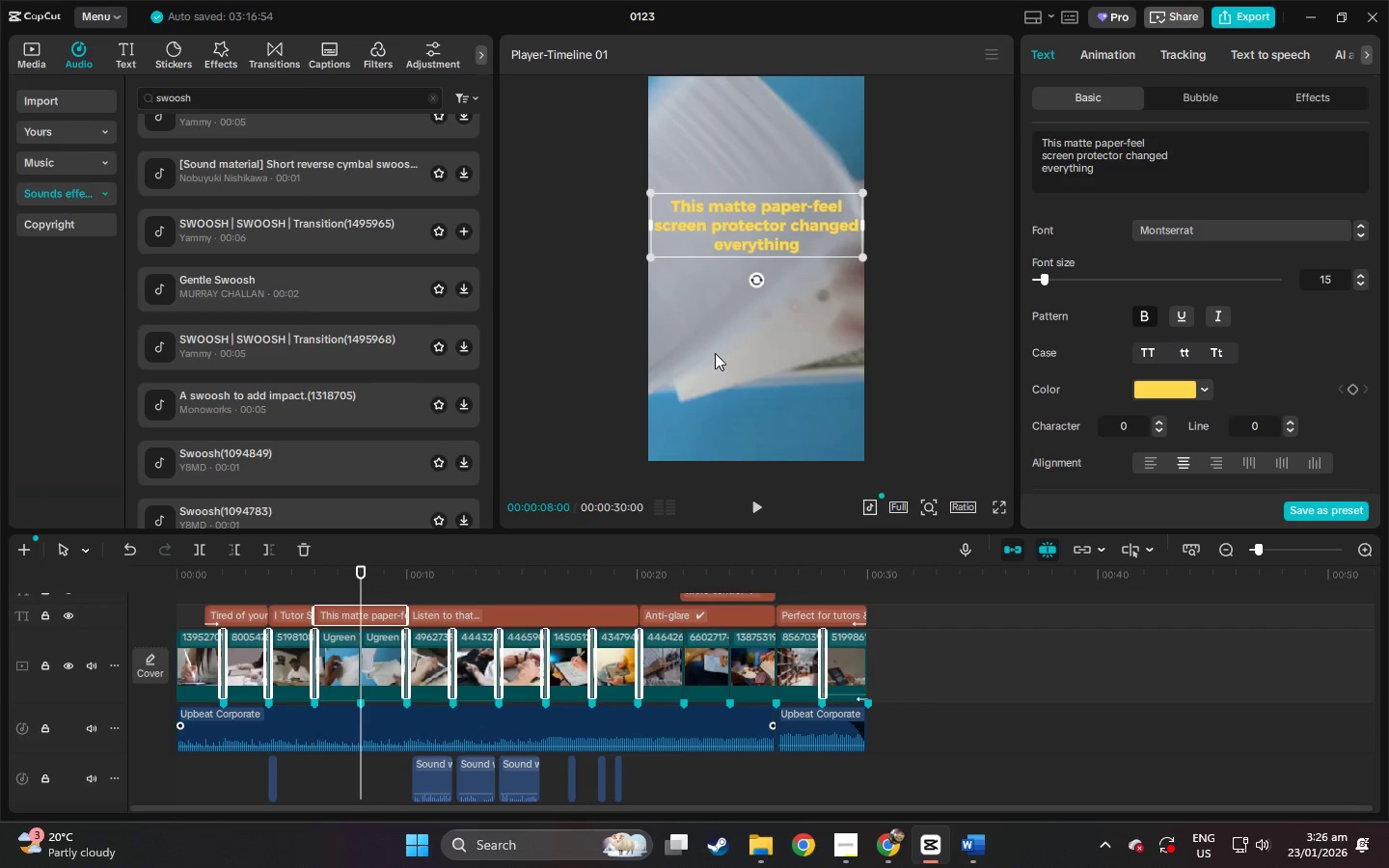 
key(Alt+AltLeft)
 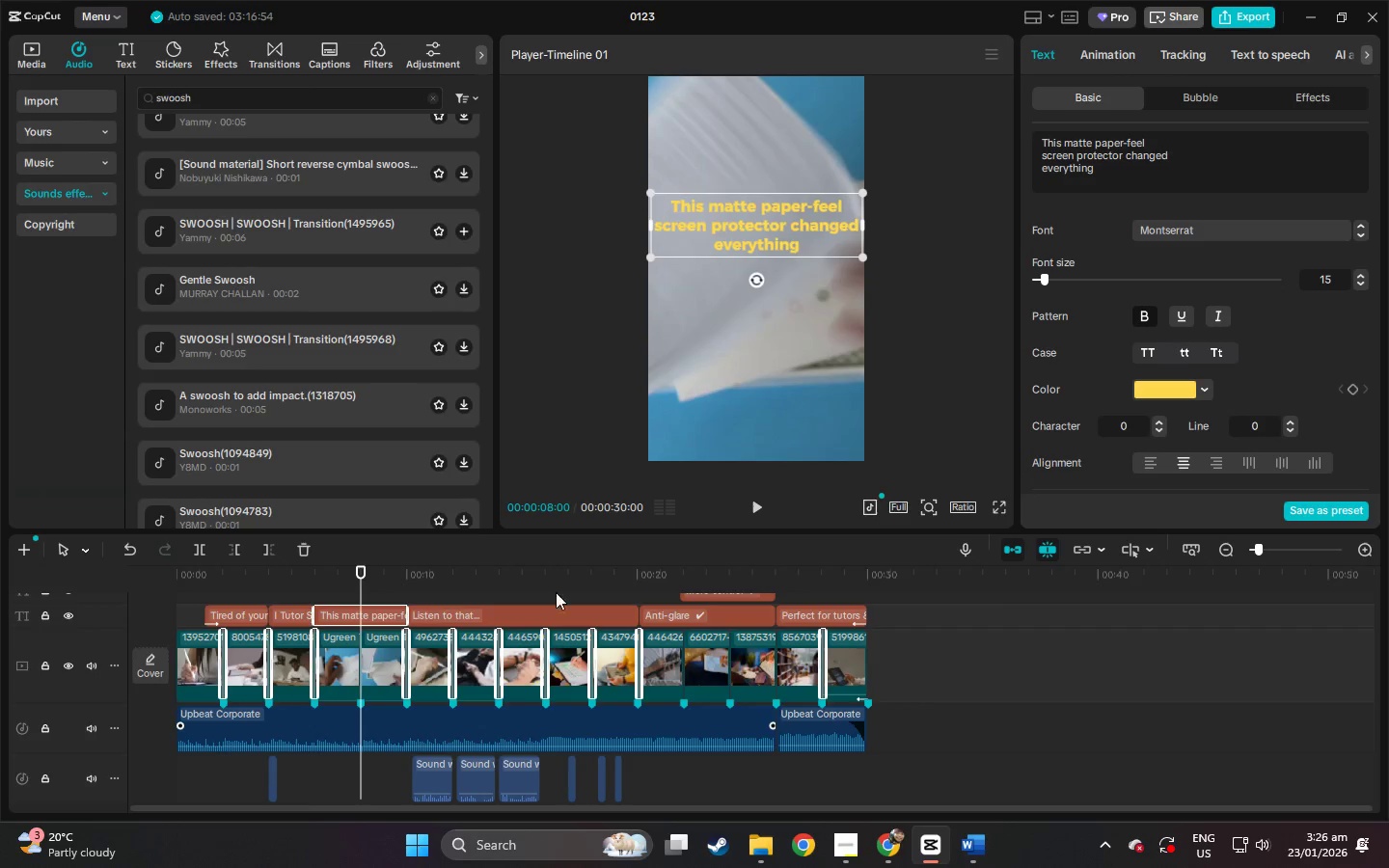 
key(Alt+Tab)
 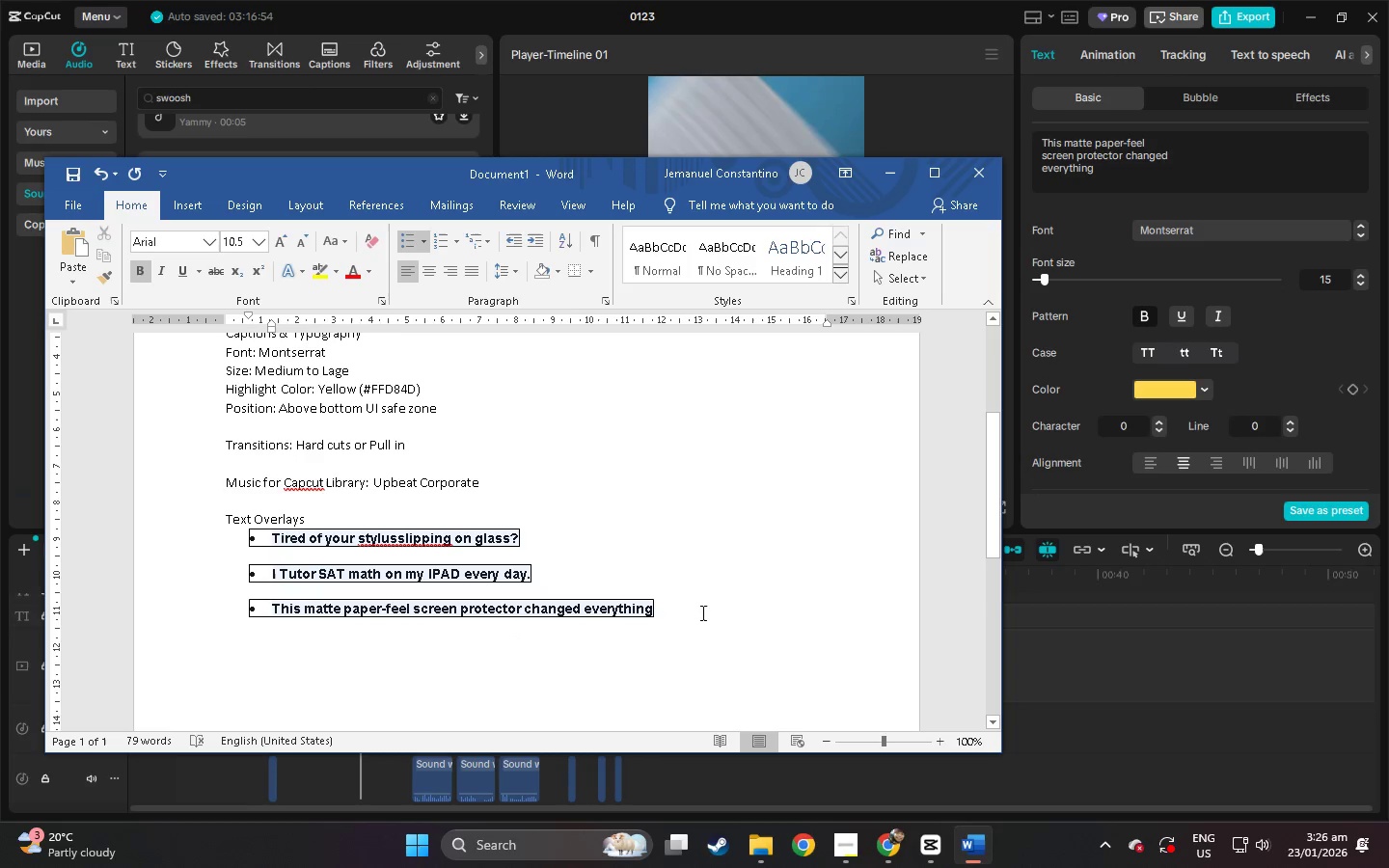 
left_click([701, 612])
 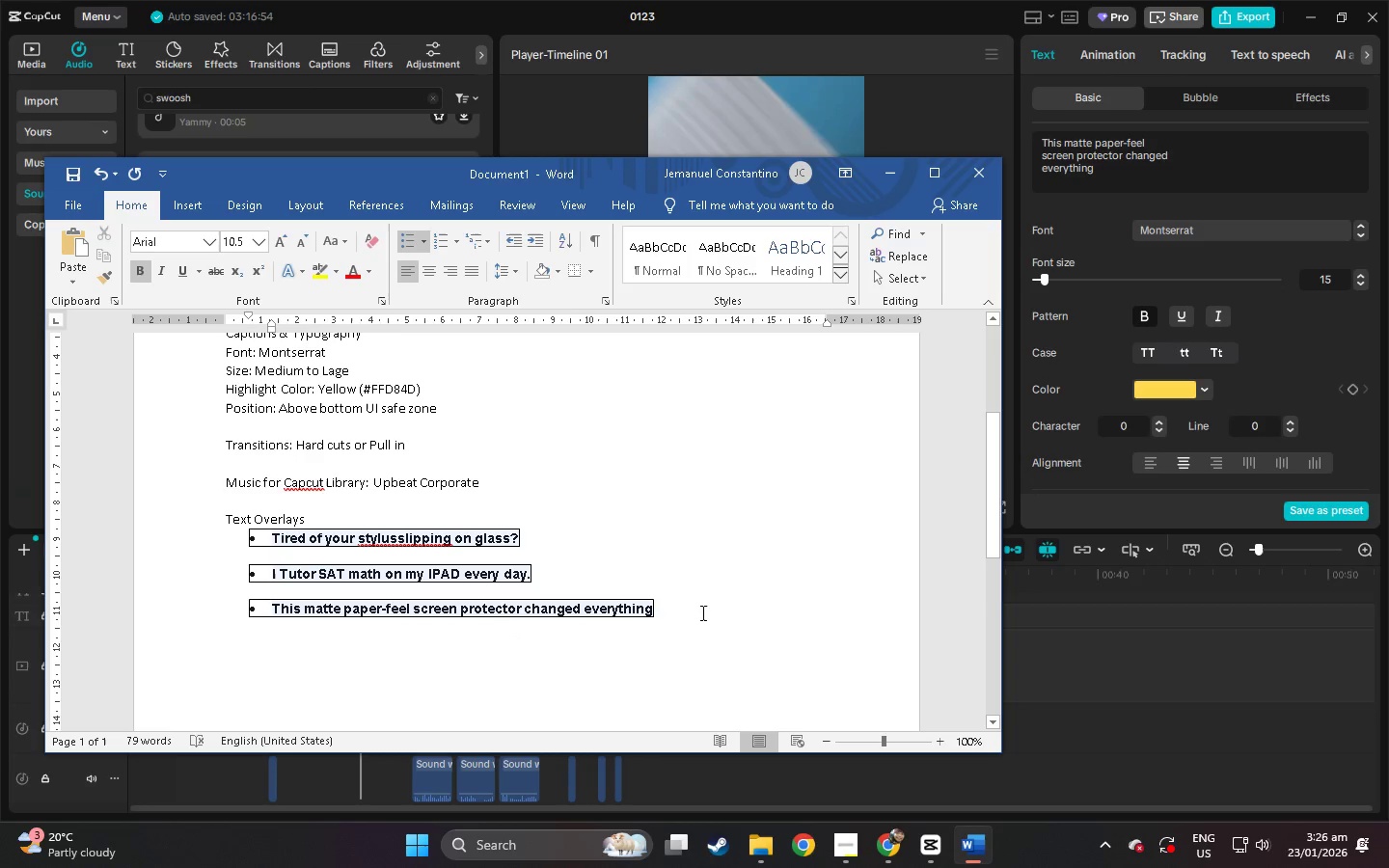 
key(Enter)
 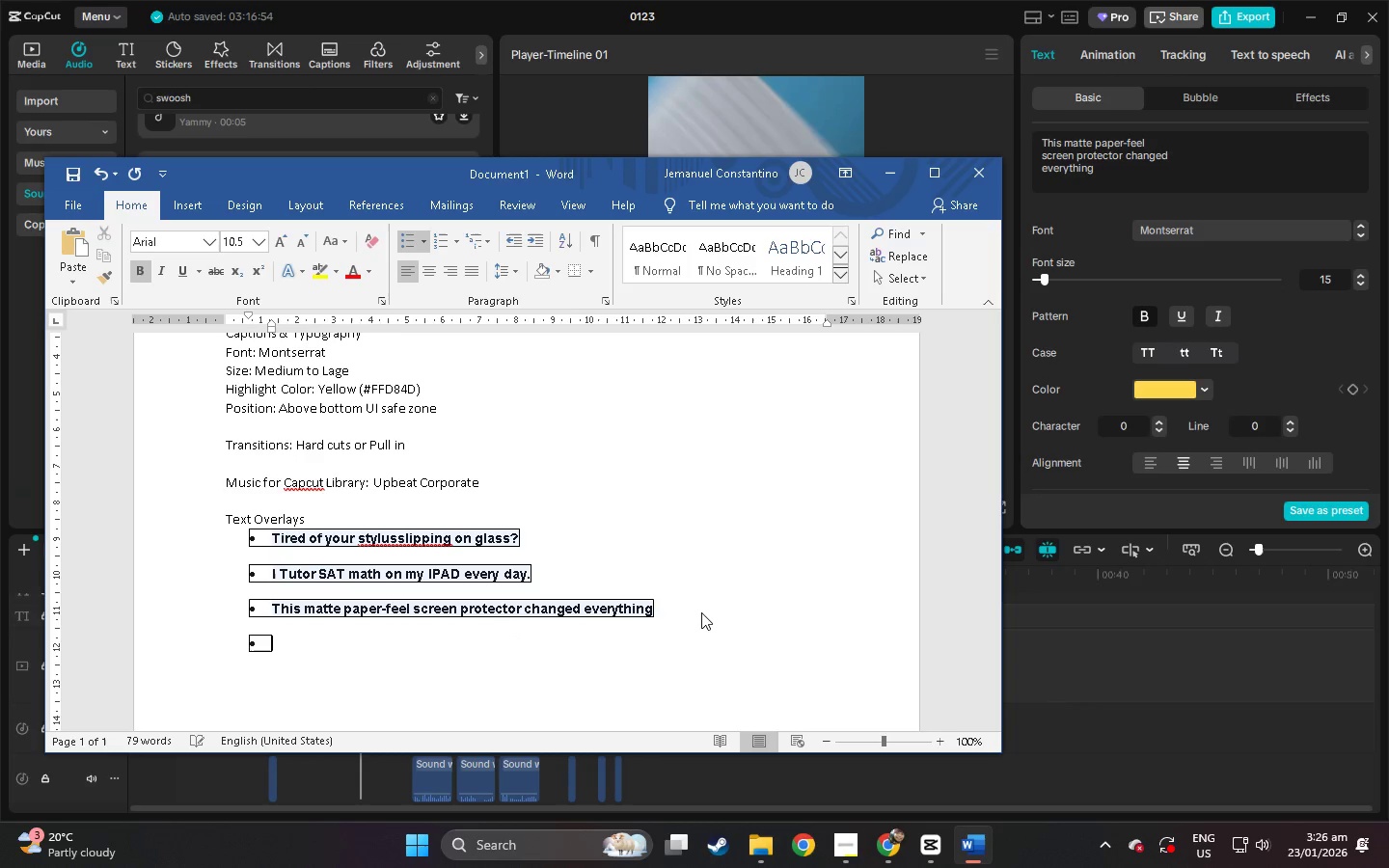 
key(Alt+AltLeft)
 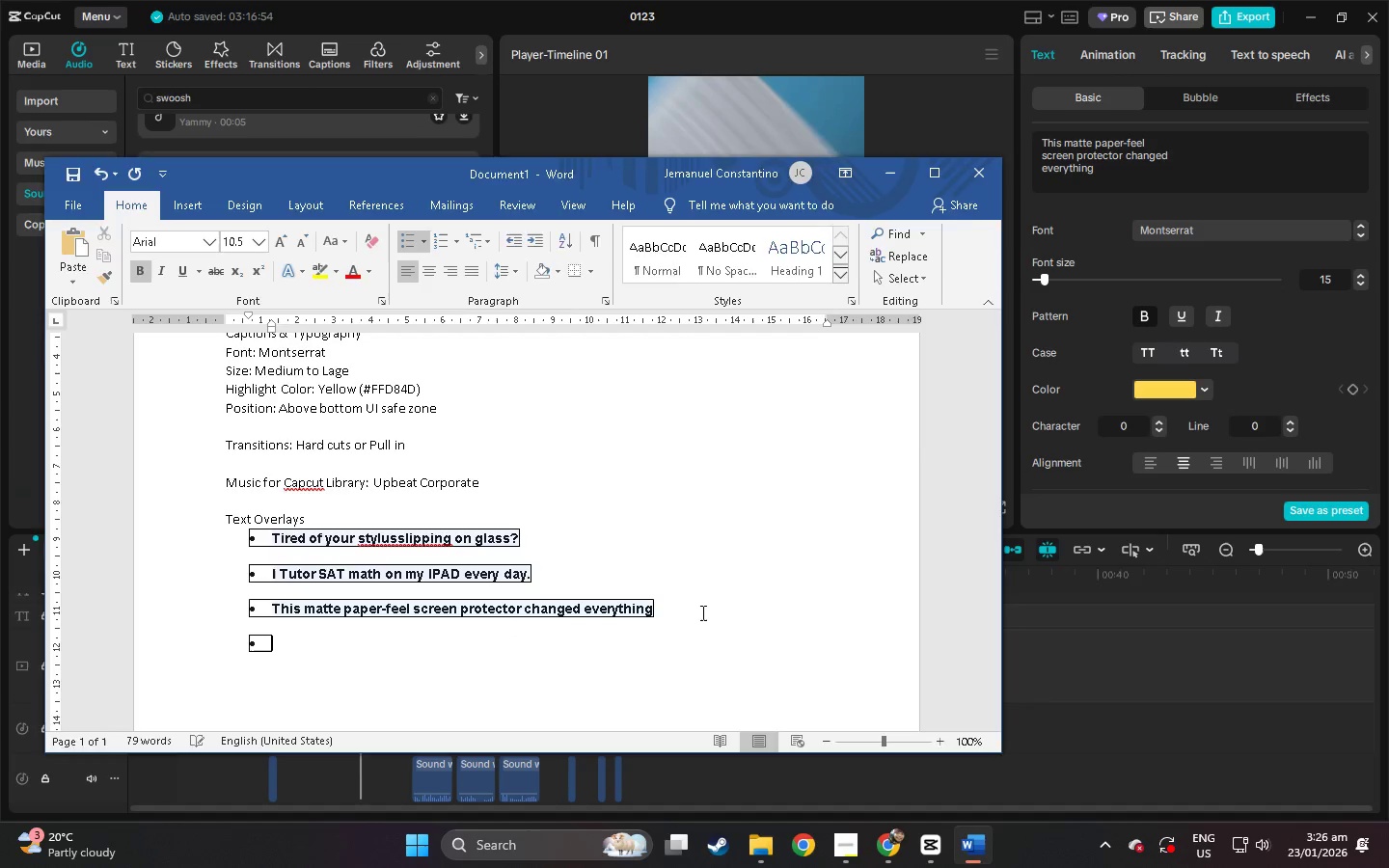 
key(Alt+Tab)
 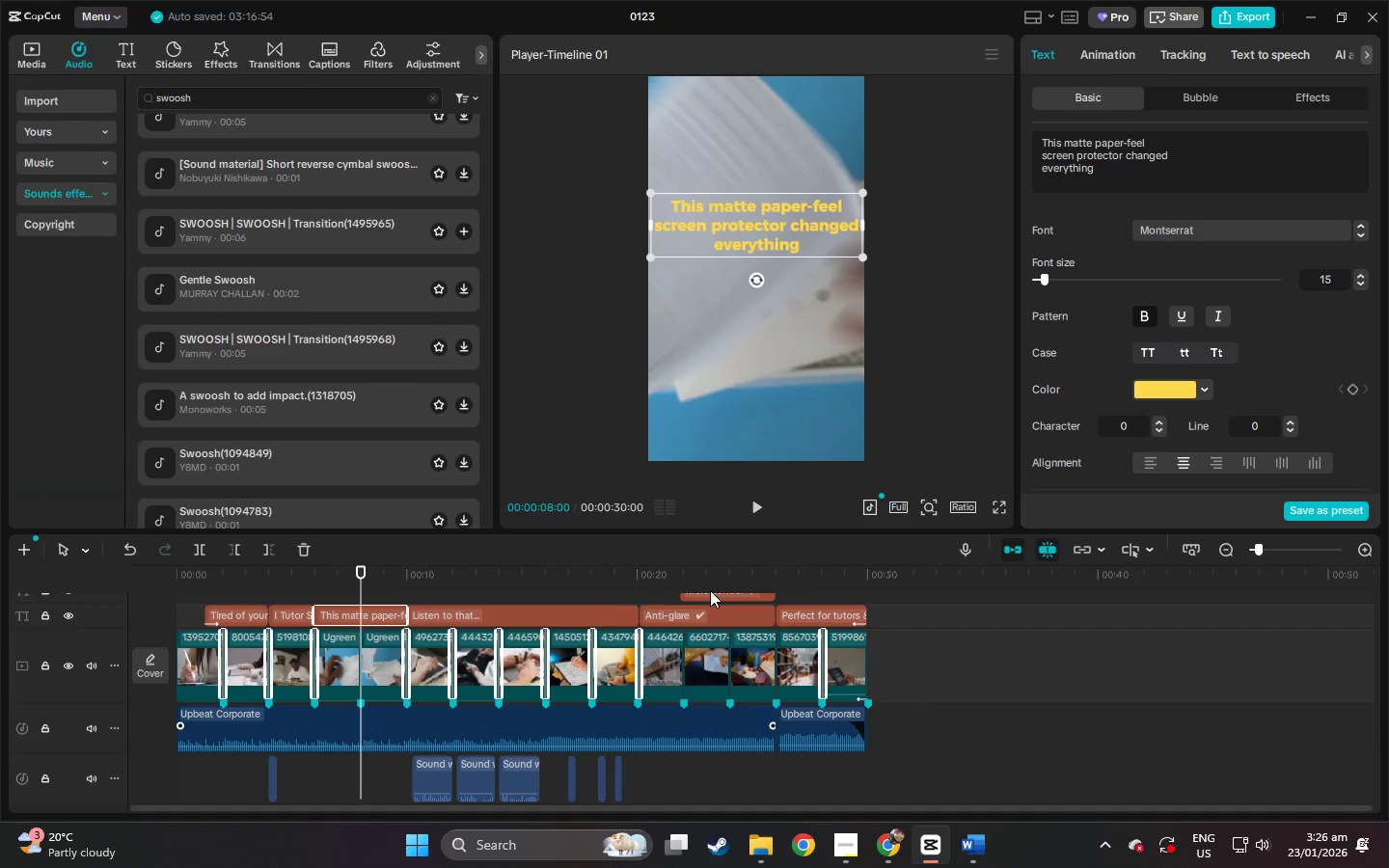 
left_click([680, 609])
 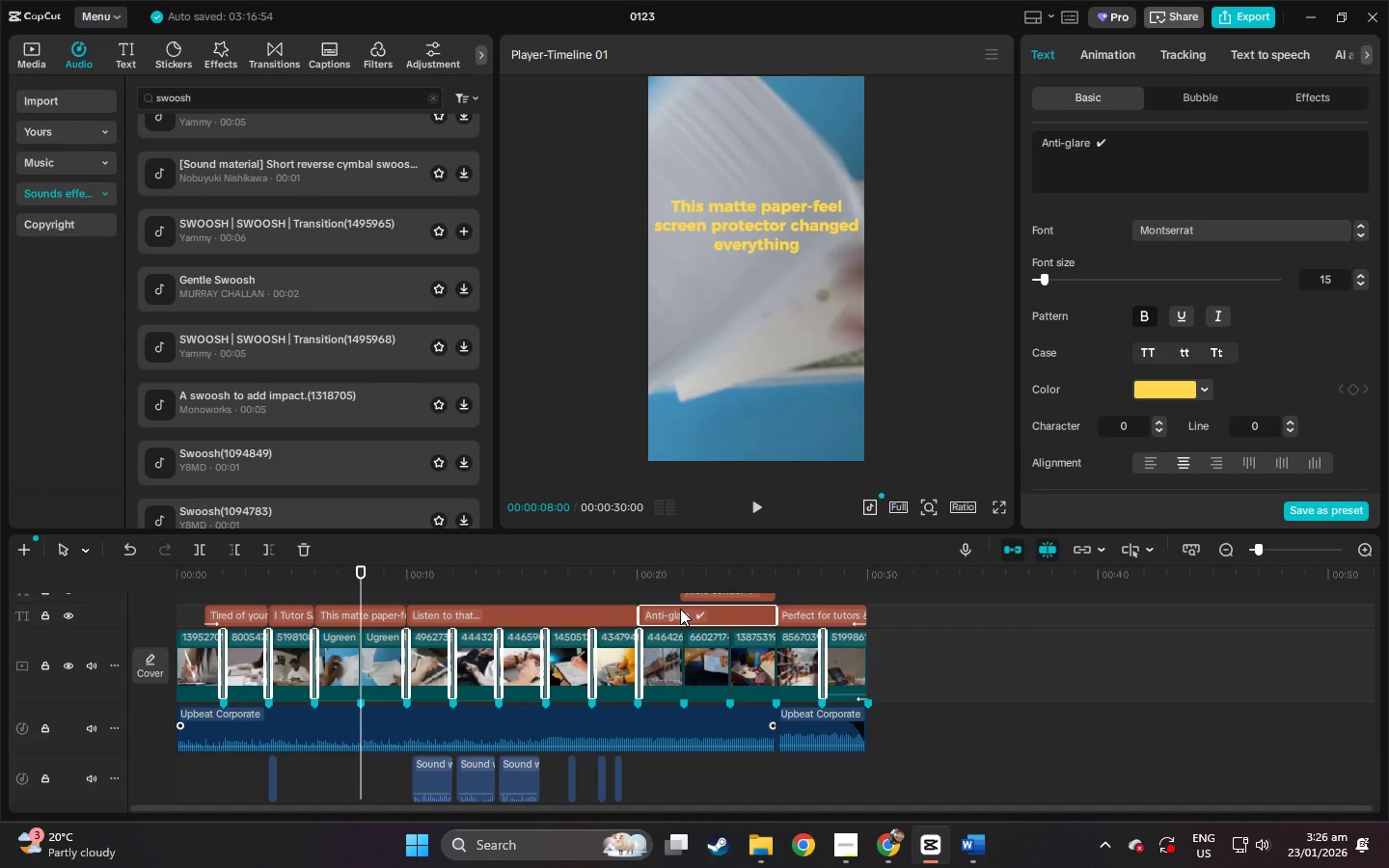 
scroll: coordinate [680, 609], scroll_direction: up, amount: 2.0
 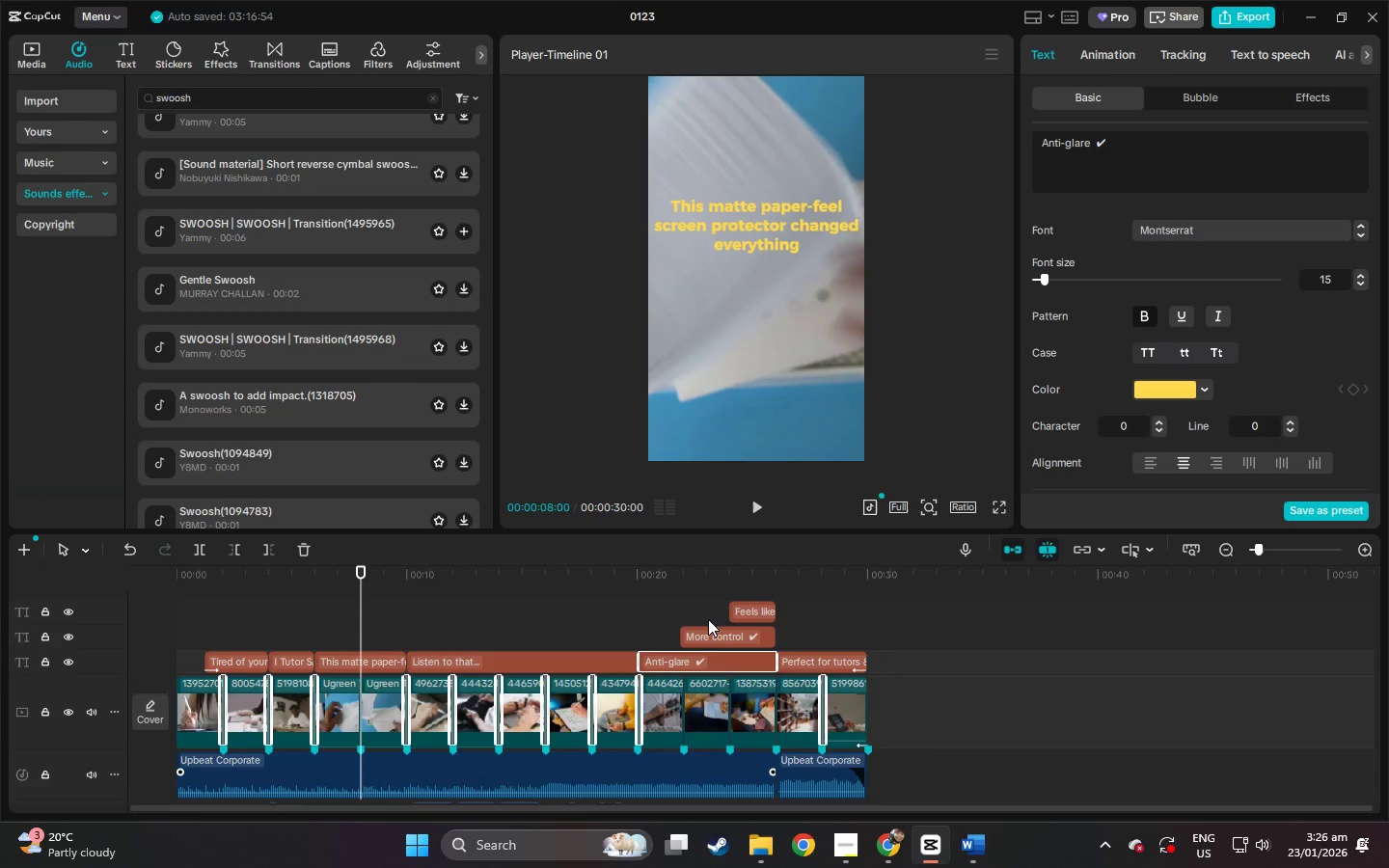 
hold_key(key=ControlLeft, duration=0.86)
left_click([716, 639])
 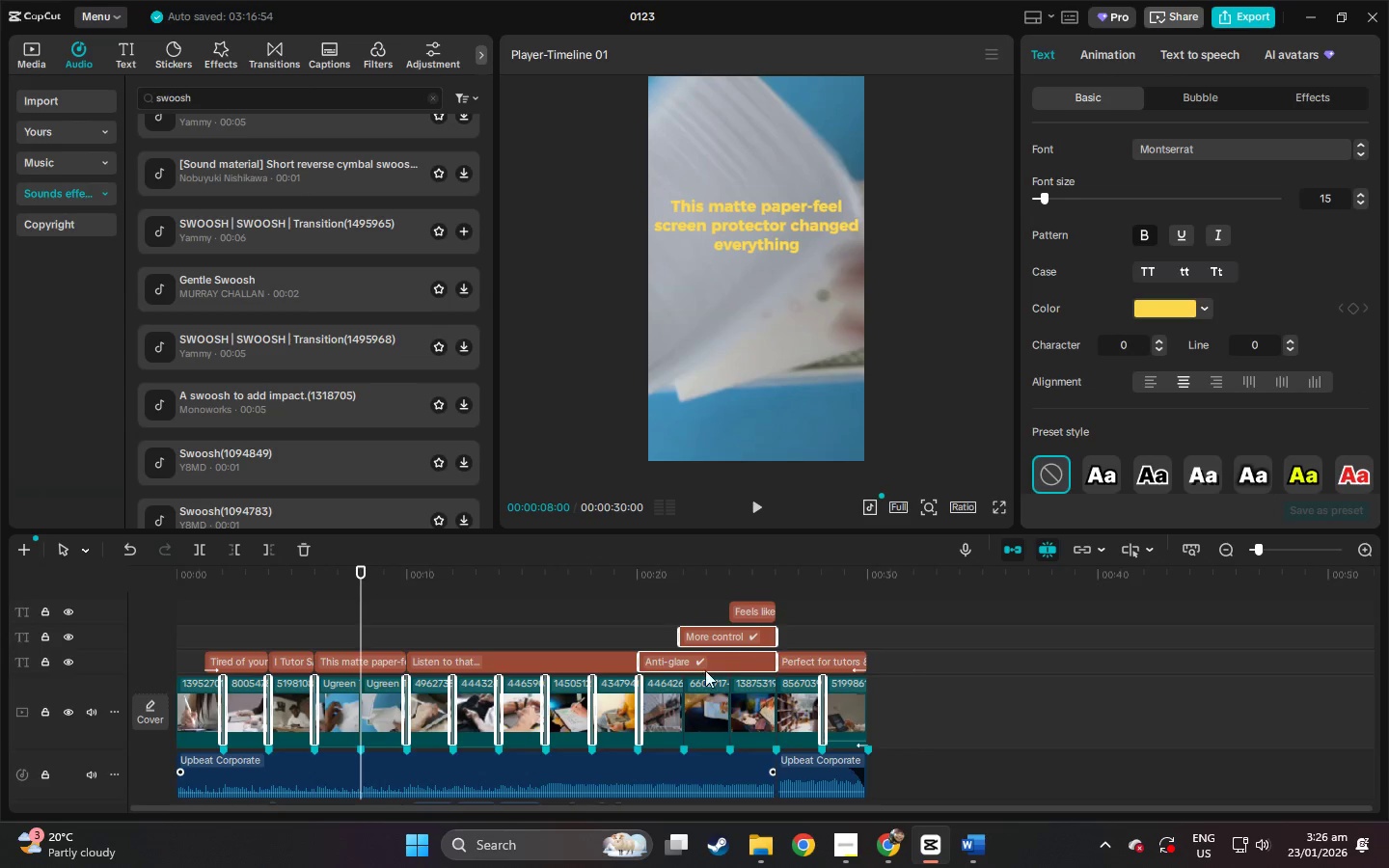 
left_click([653, 589])
 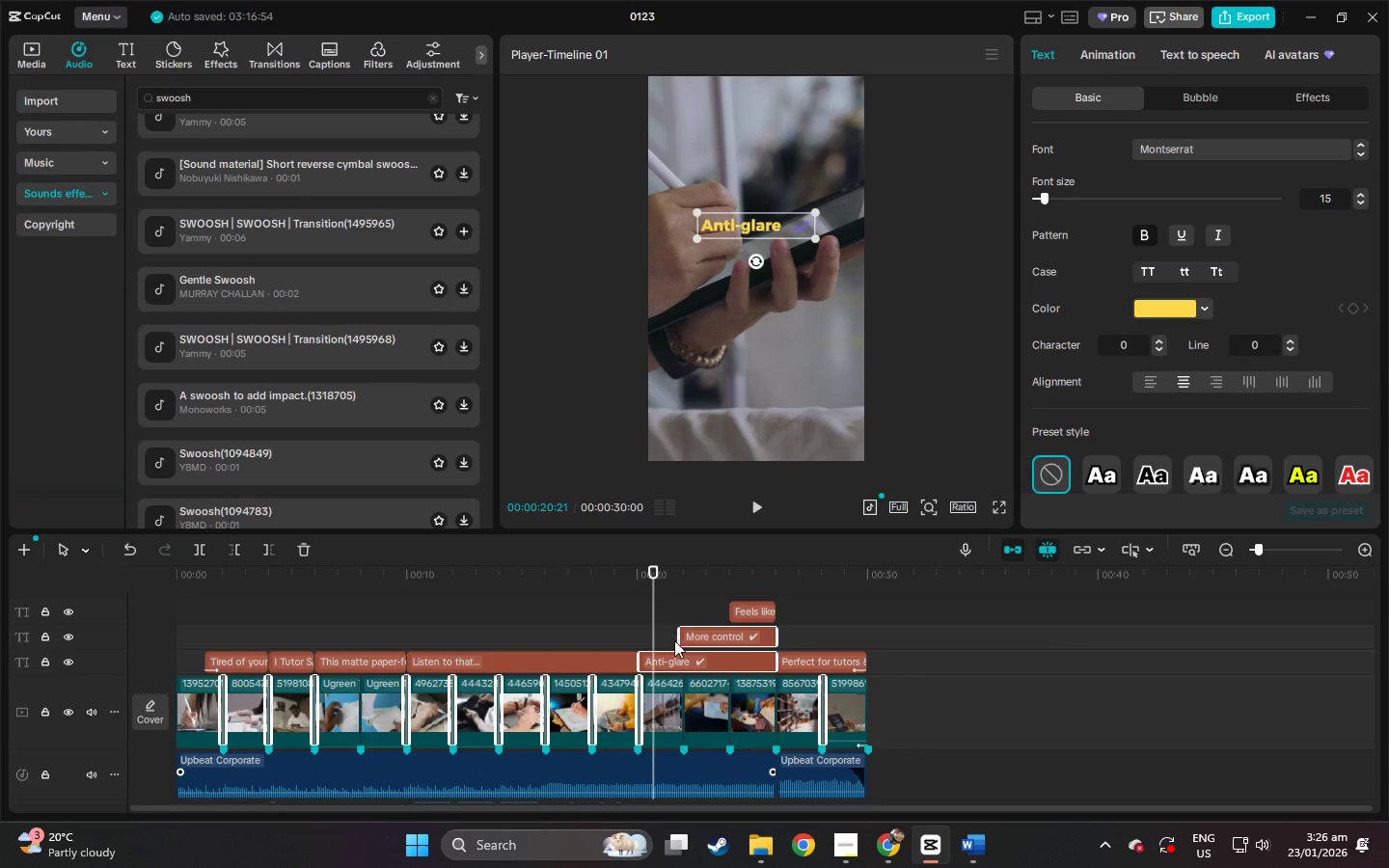 
left_click([675, 653])
 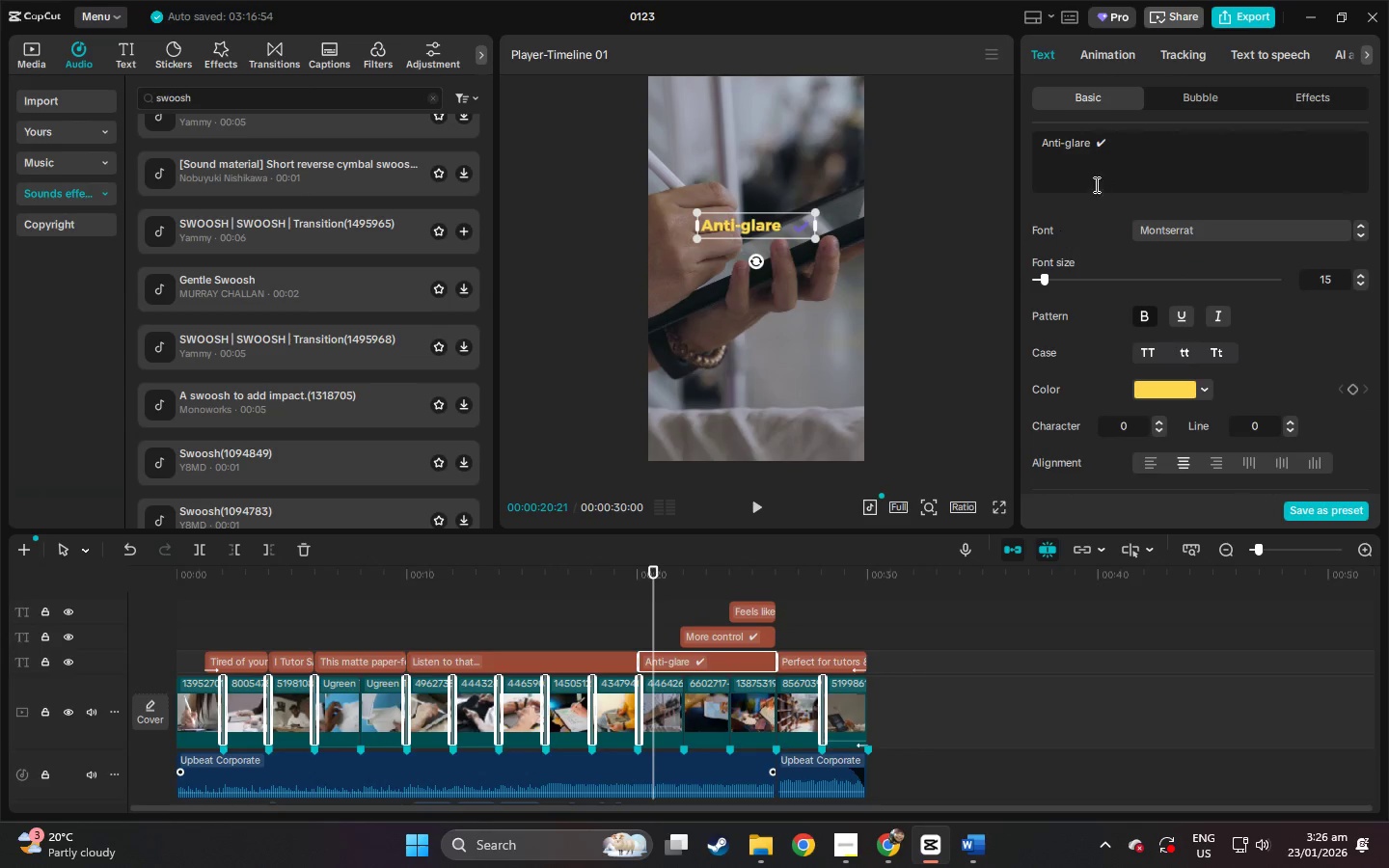 
left_click_drag(start_coordinate=[1106, 169], to_coordinate=[967, 149])
 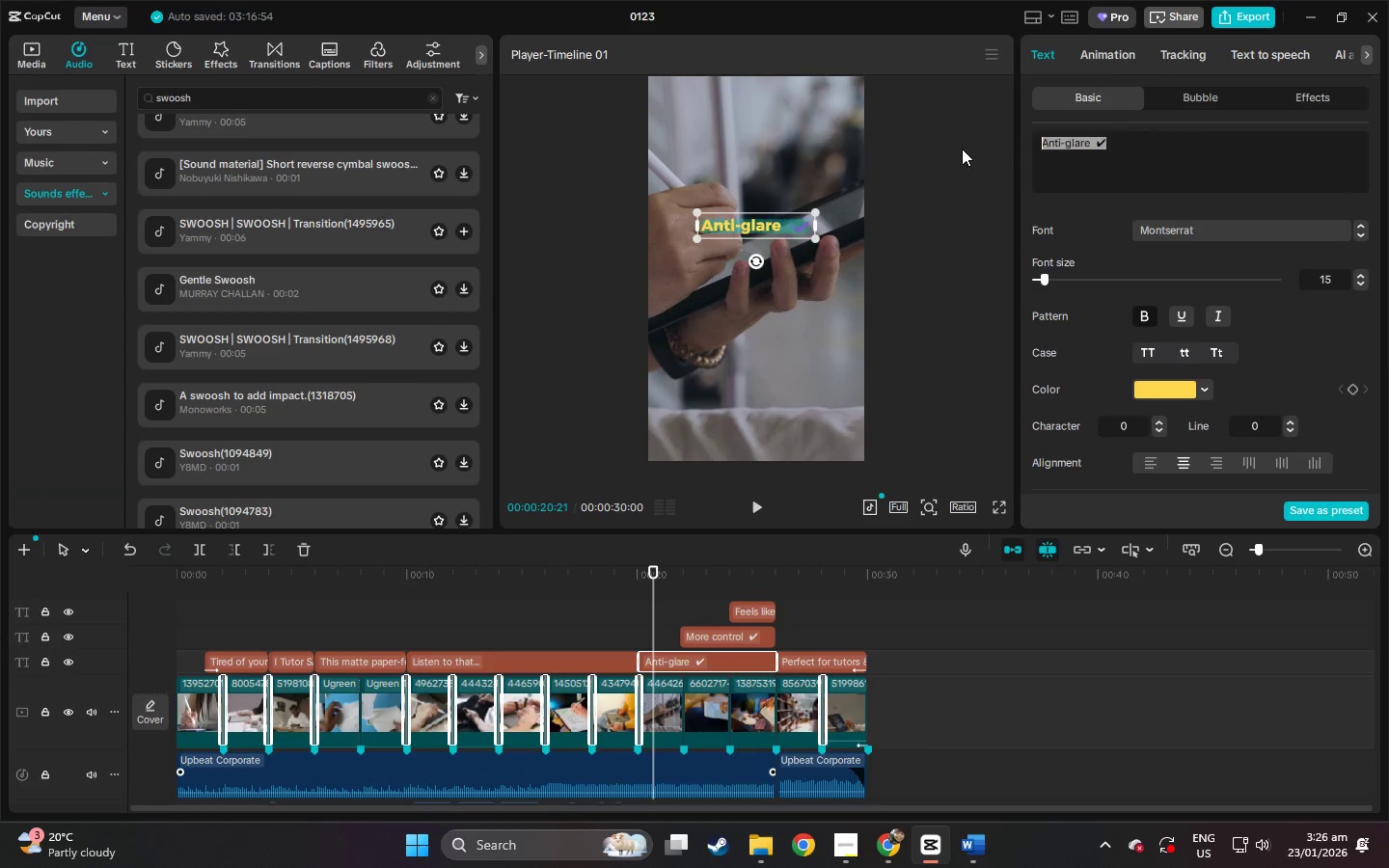 
key(Control+C)
 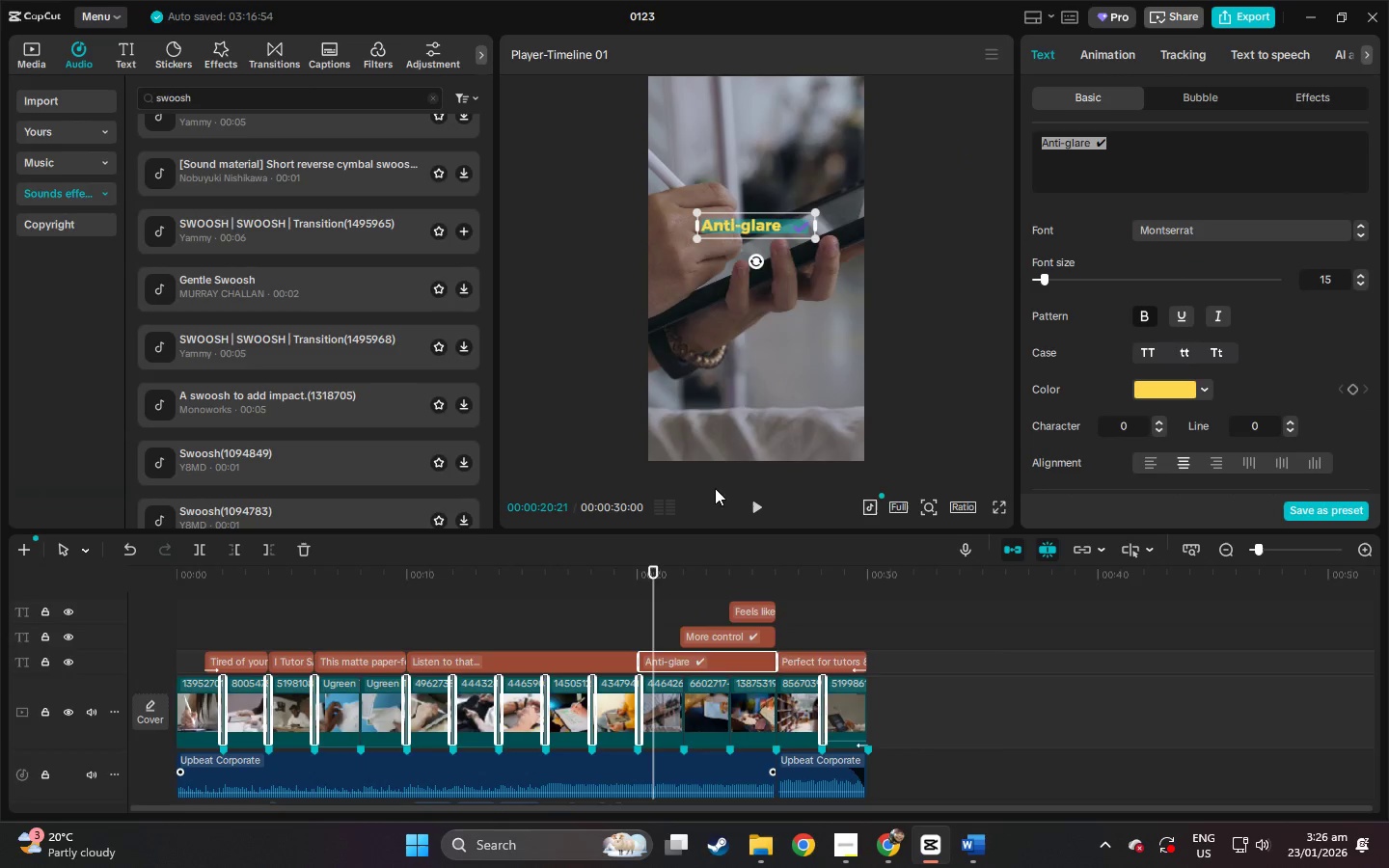 
key(Alt+AltLeft)
 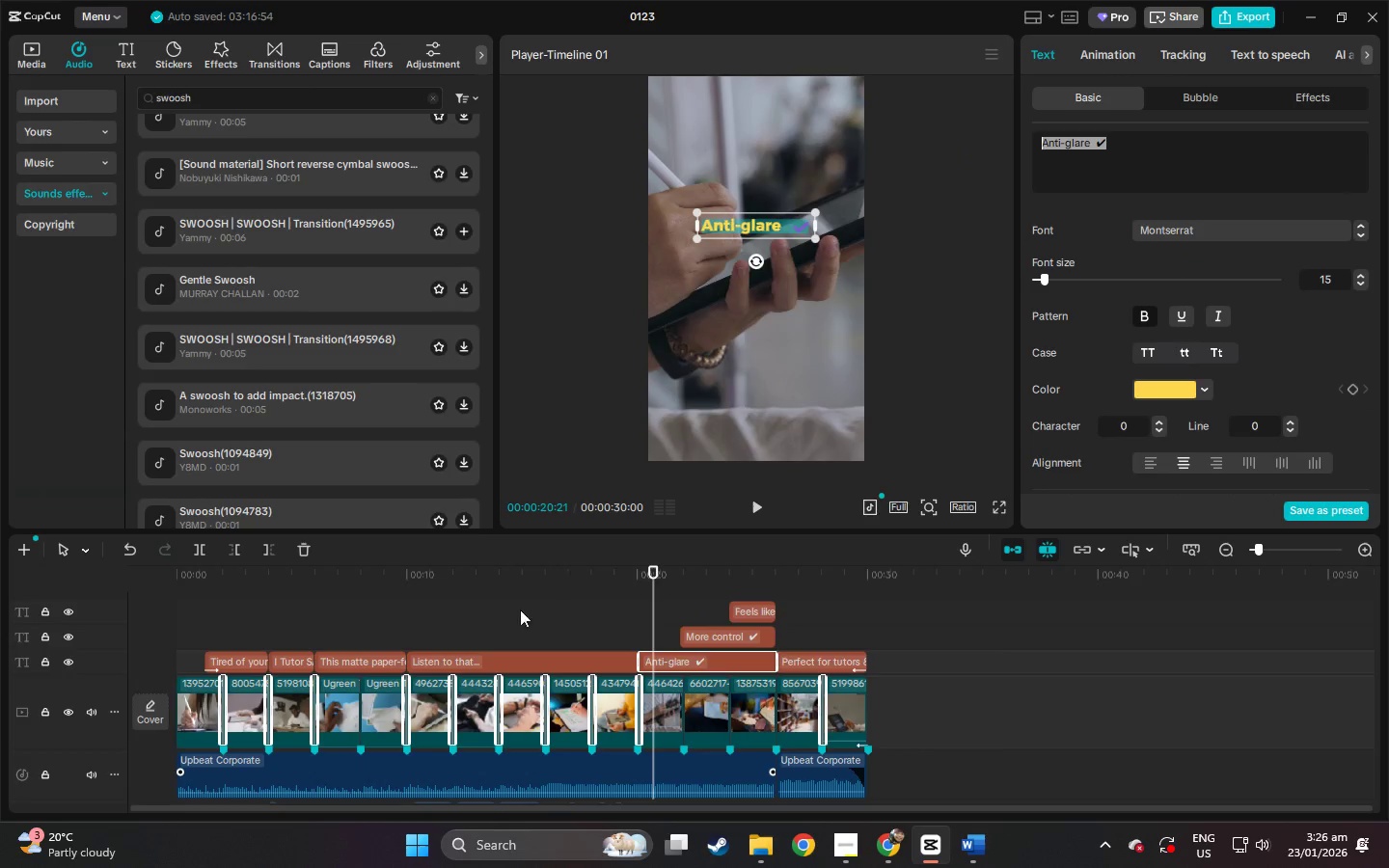 
key(Alt+Tab)
 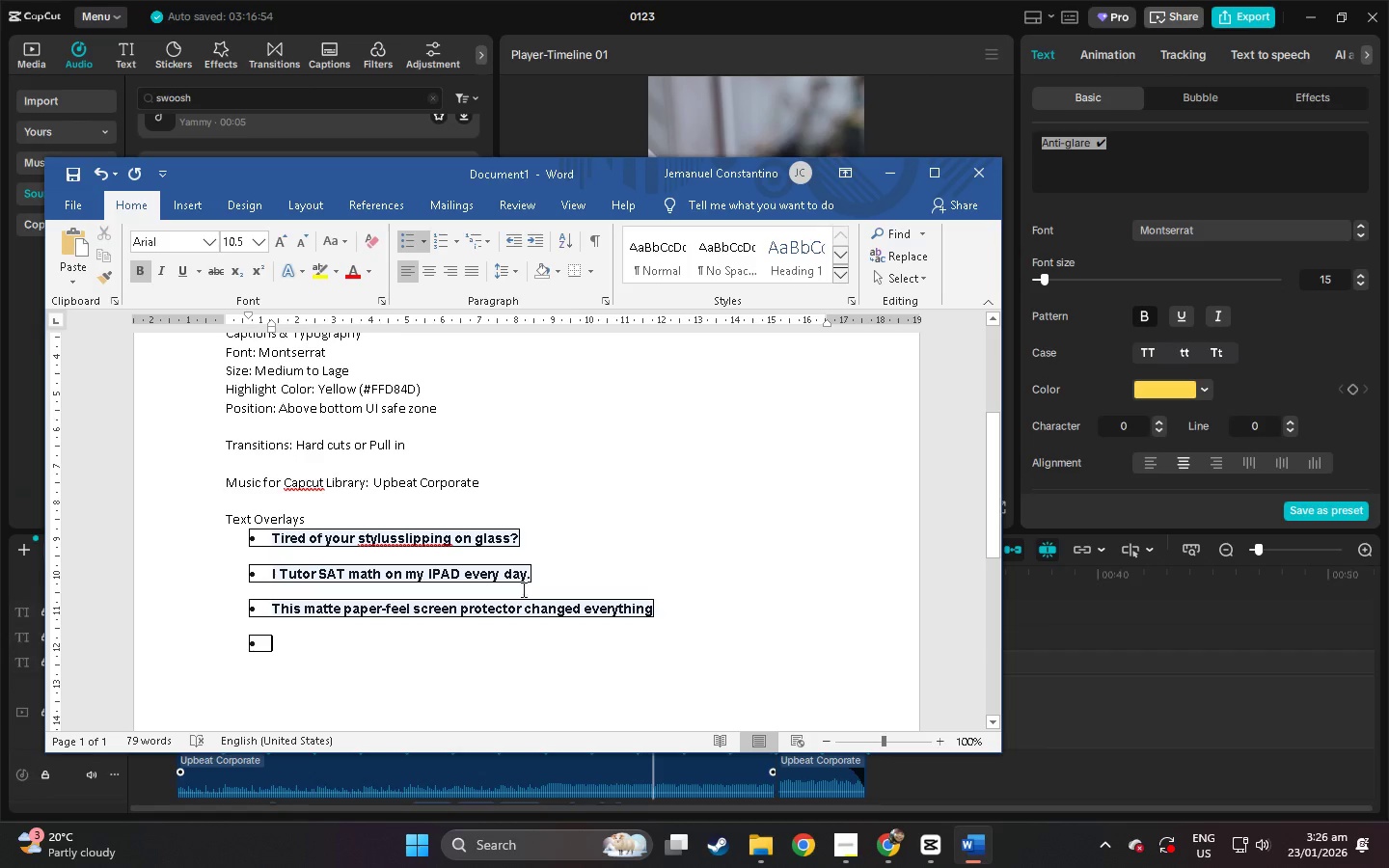 
key(Control+ControlLeft)
 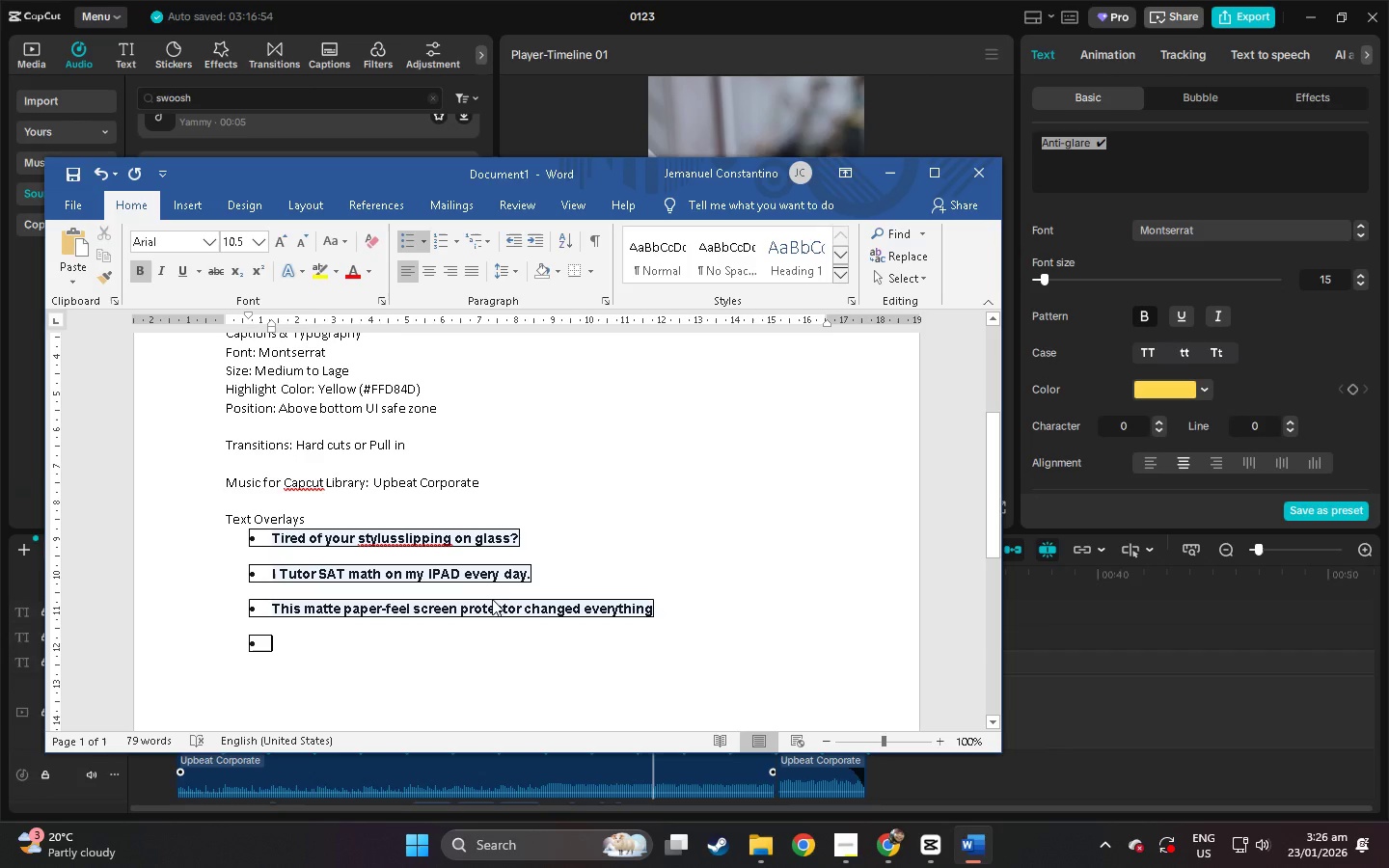 
key(Control+V)
 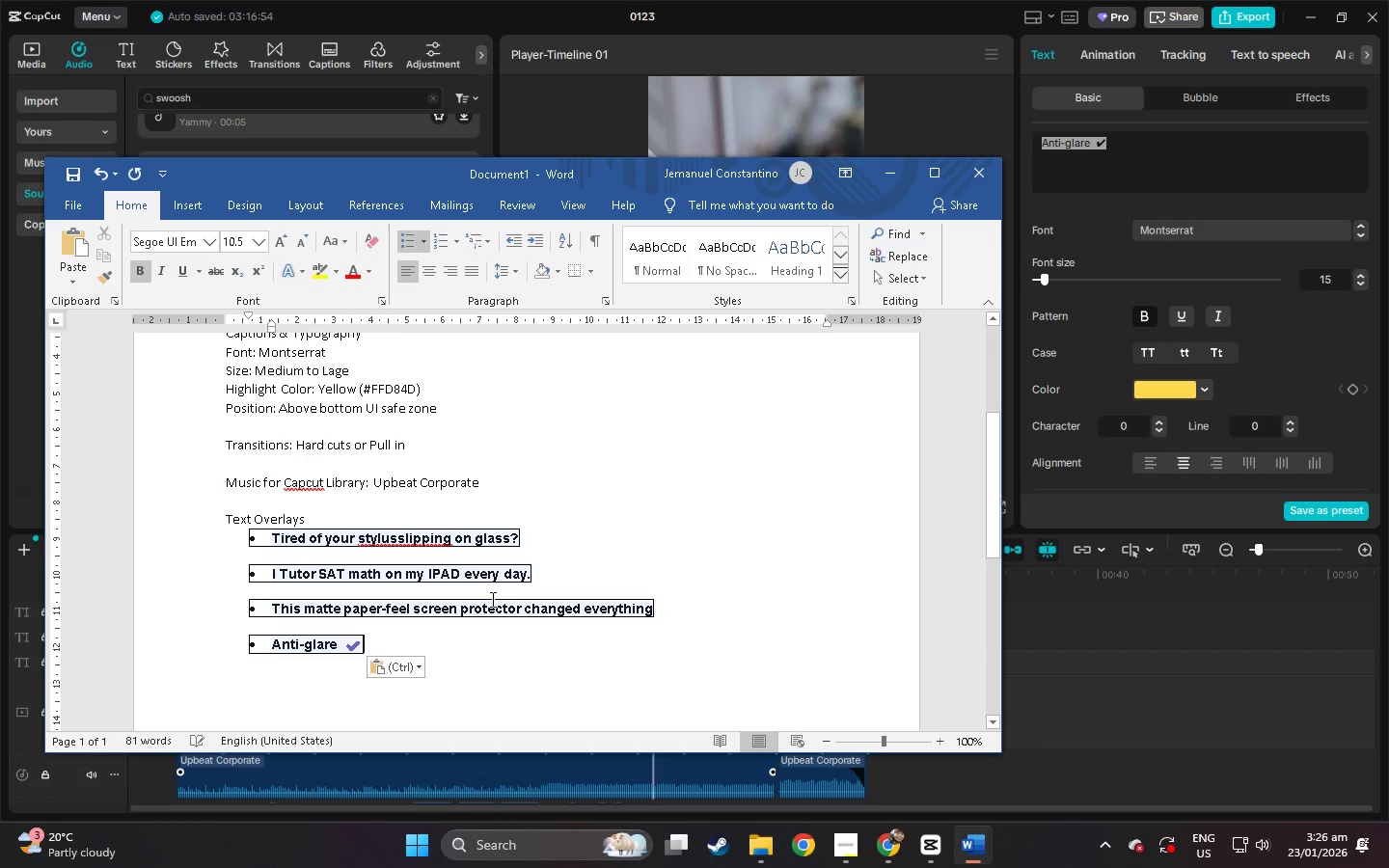 
key(Alt+AltLeft)
 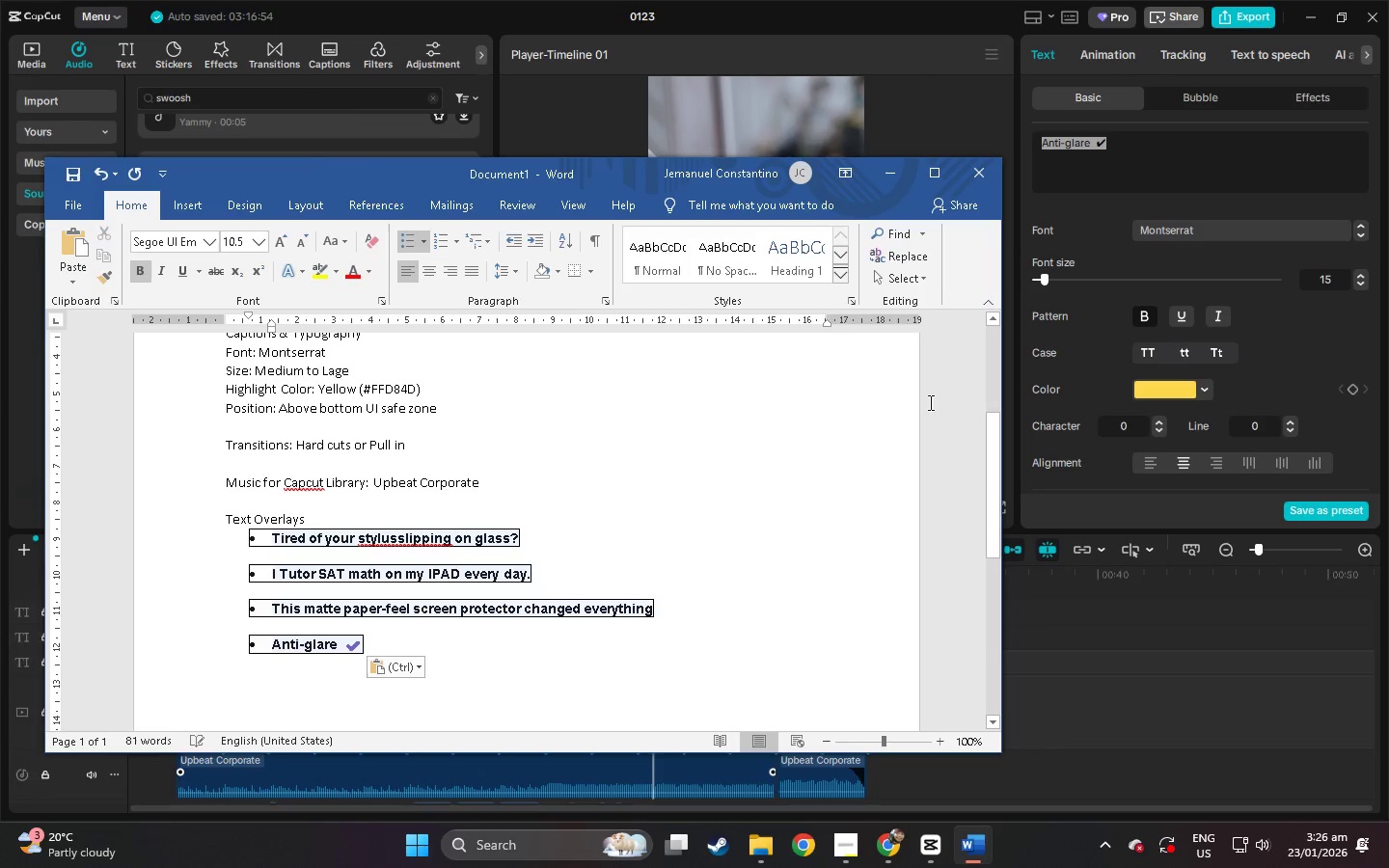 
key(Alt+Tab)
 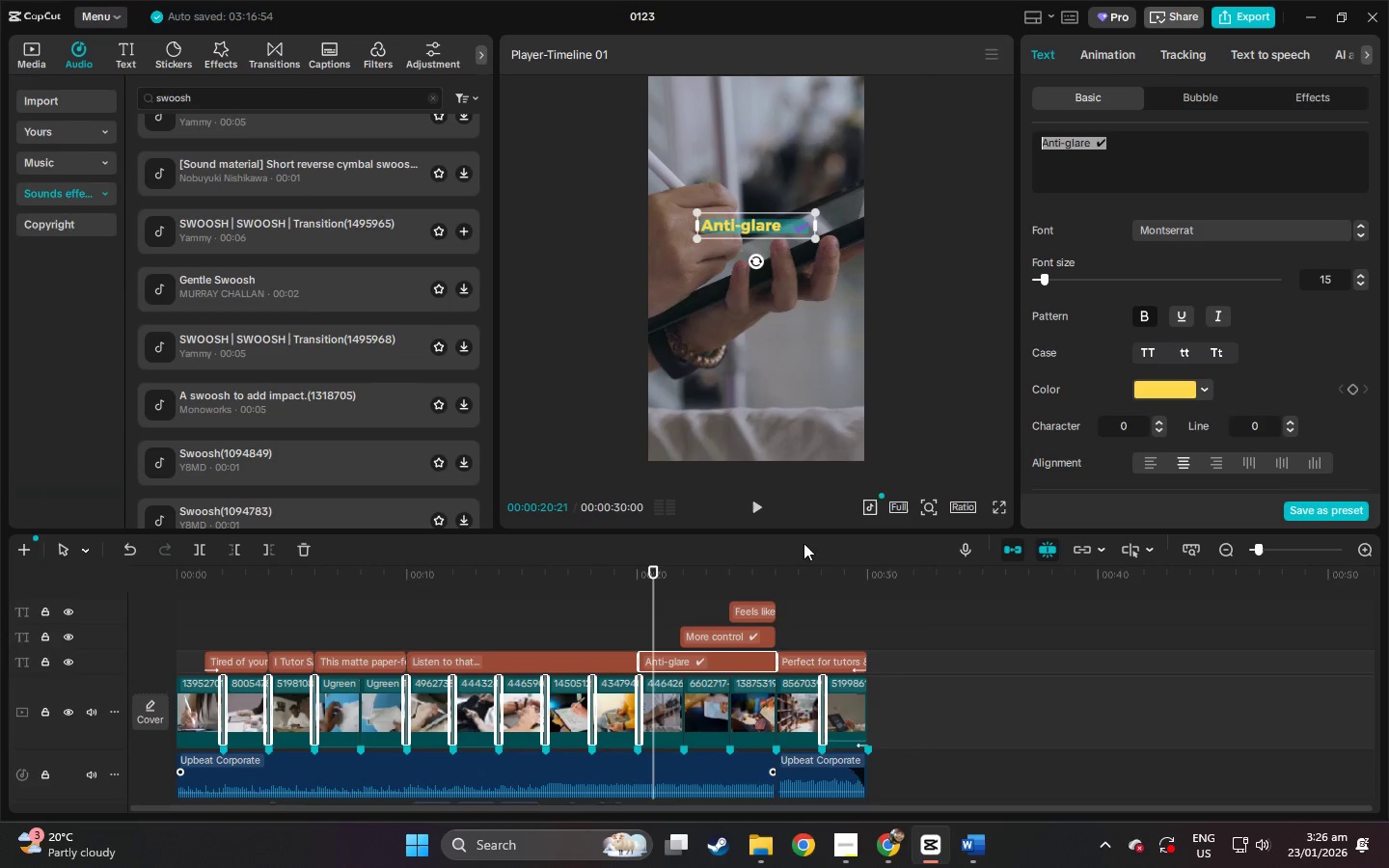 
left_click([732, 636])
 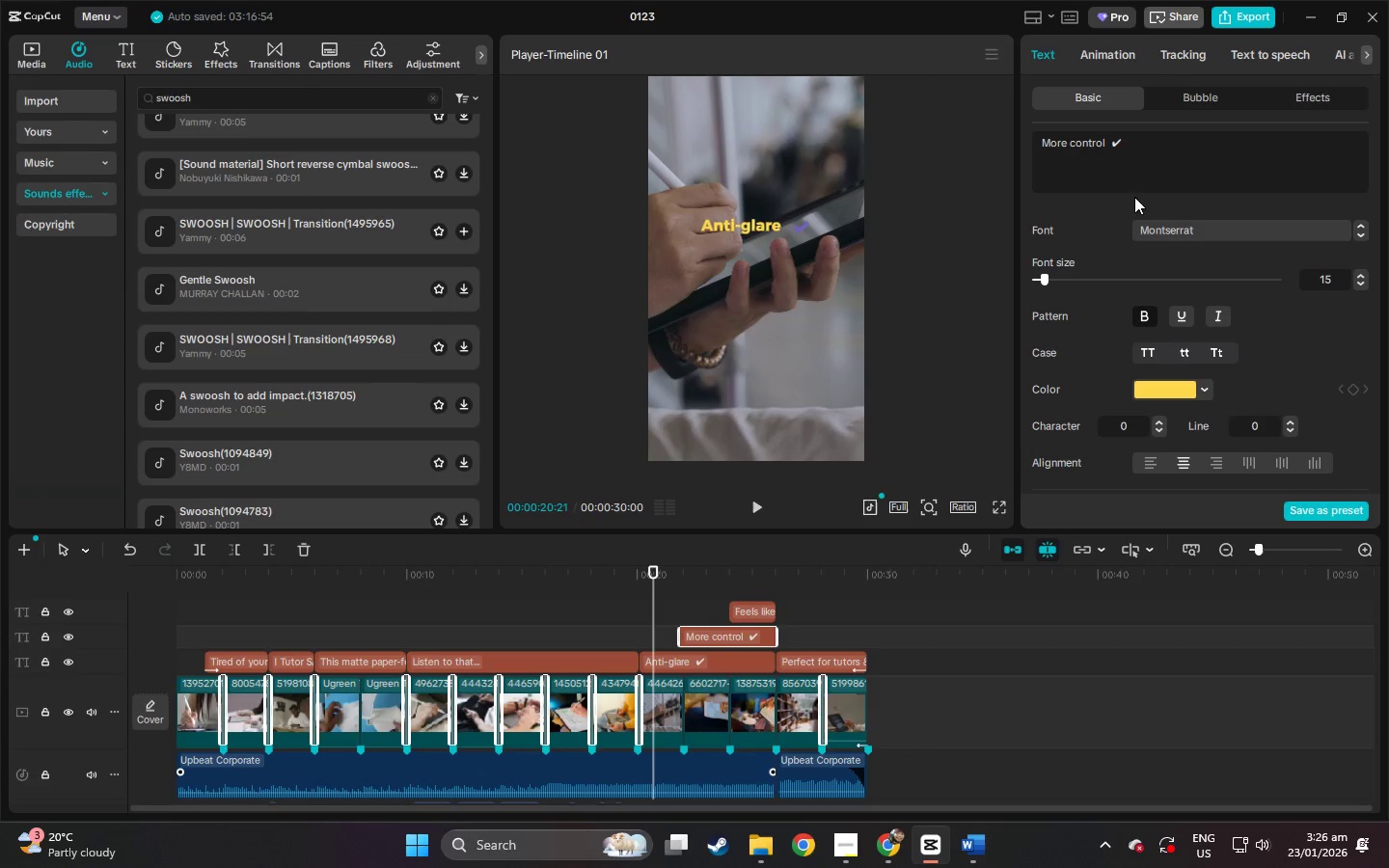 
left_click_drag(start_coordinate=[1130, 177], to_coordinate=[940, 164])
 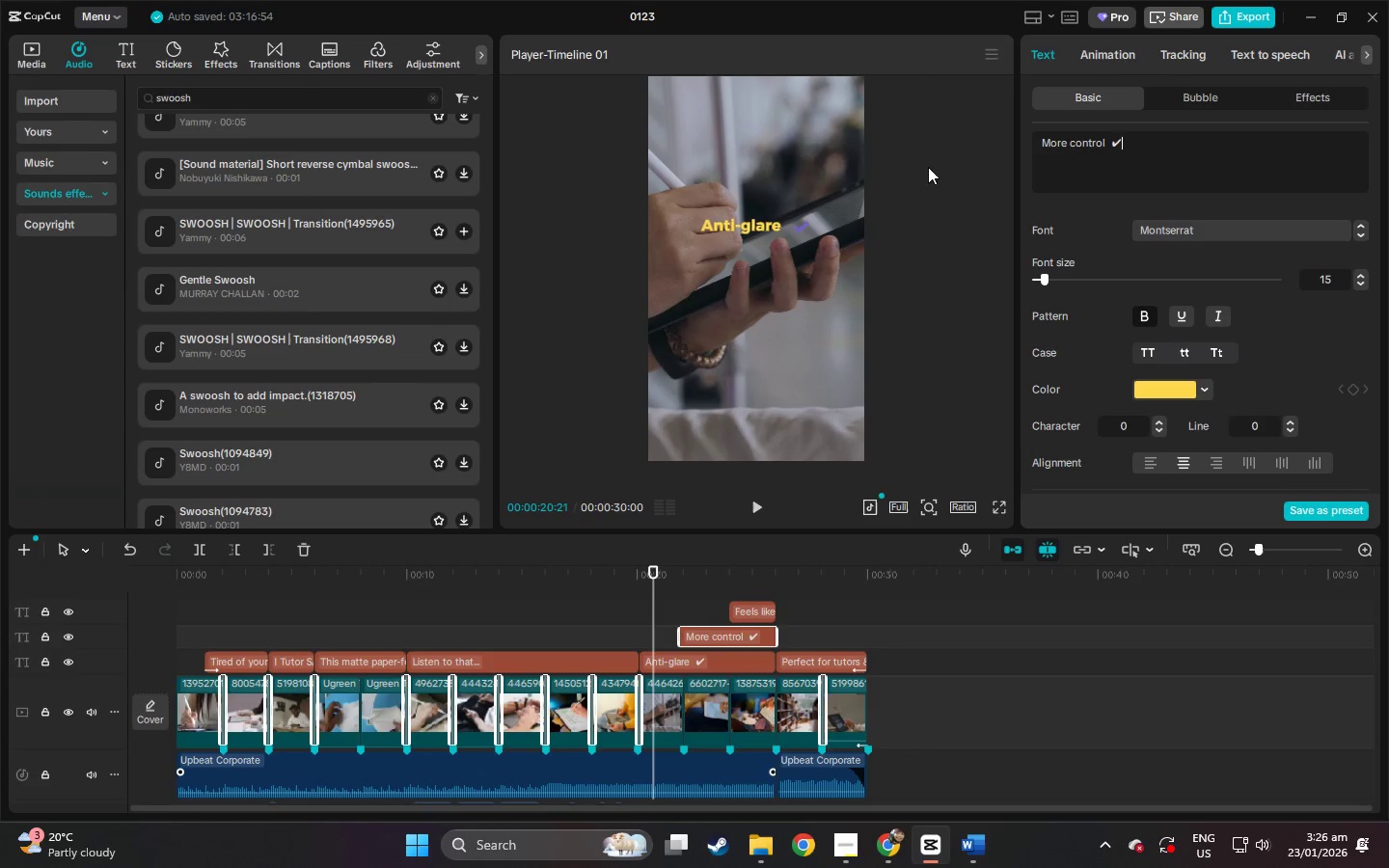 
key(Control+C)
 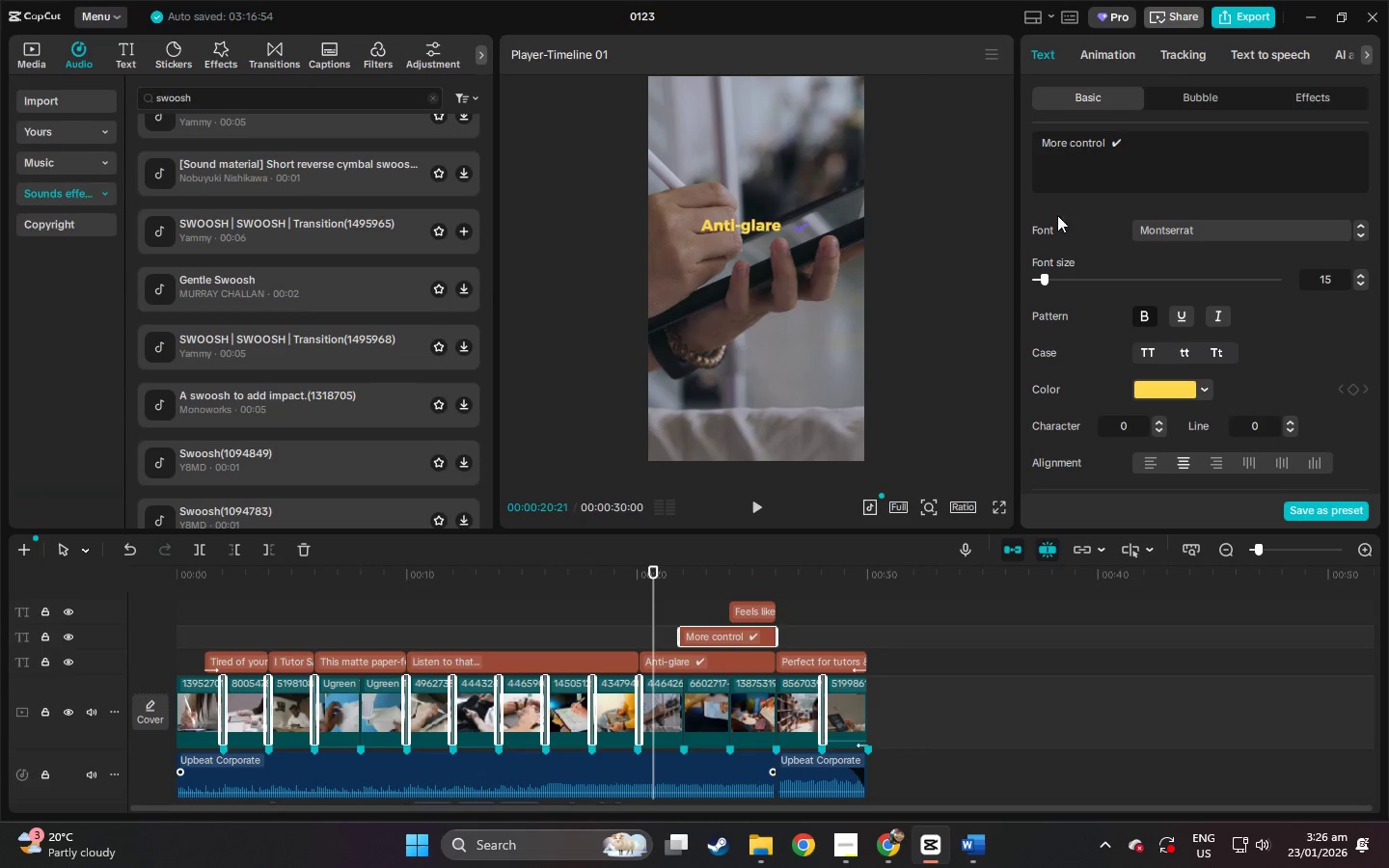 
key(Control+ControlLeft)
 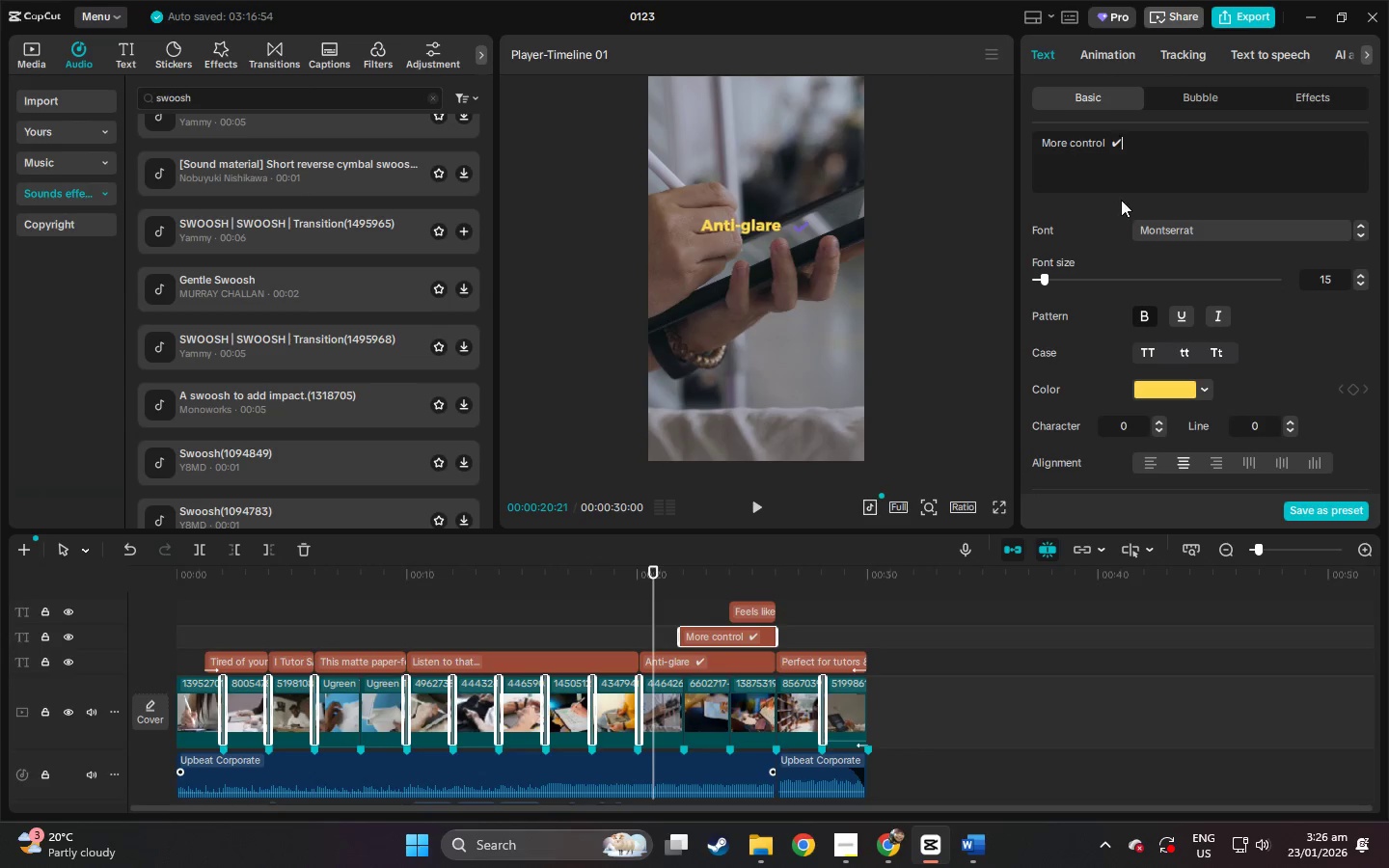 
key(Control+A)
 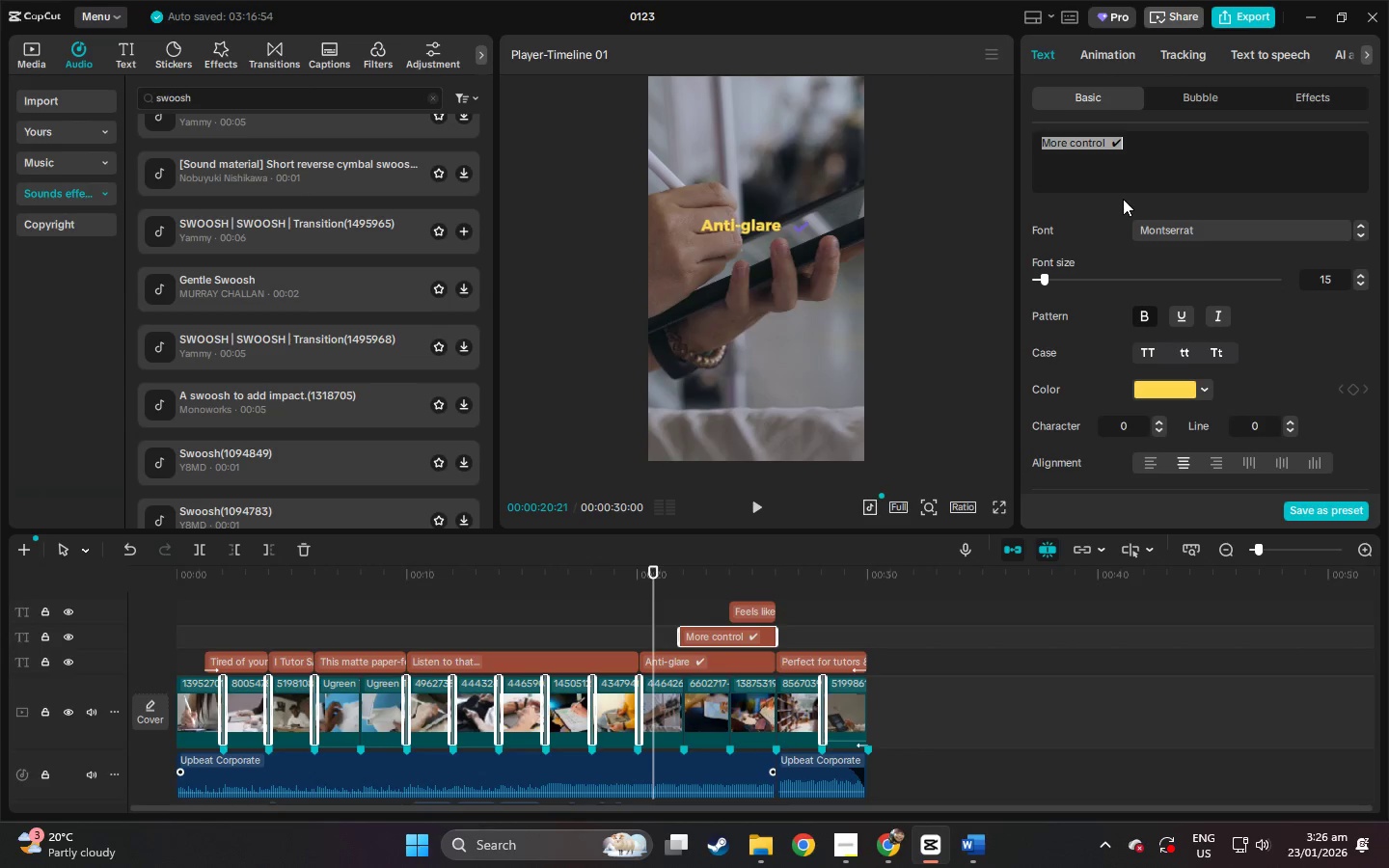 
key(Control+ControlLeft)
 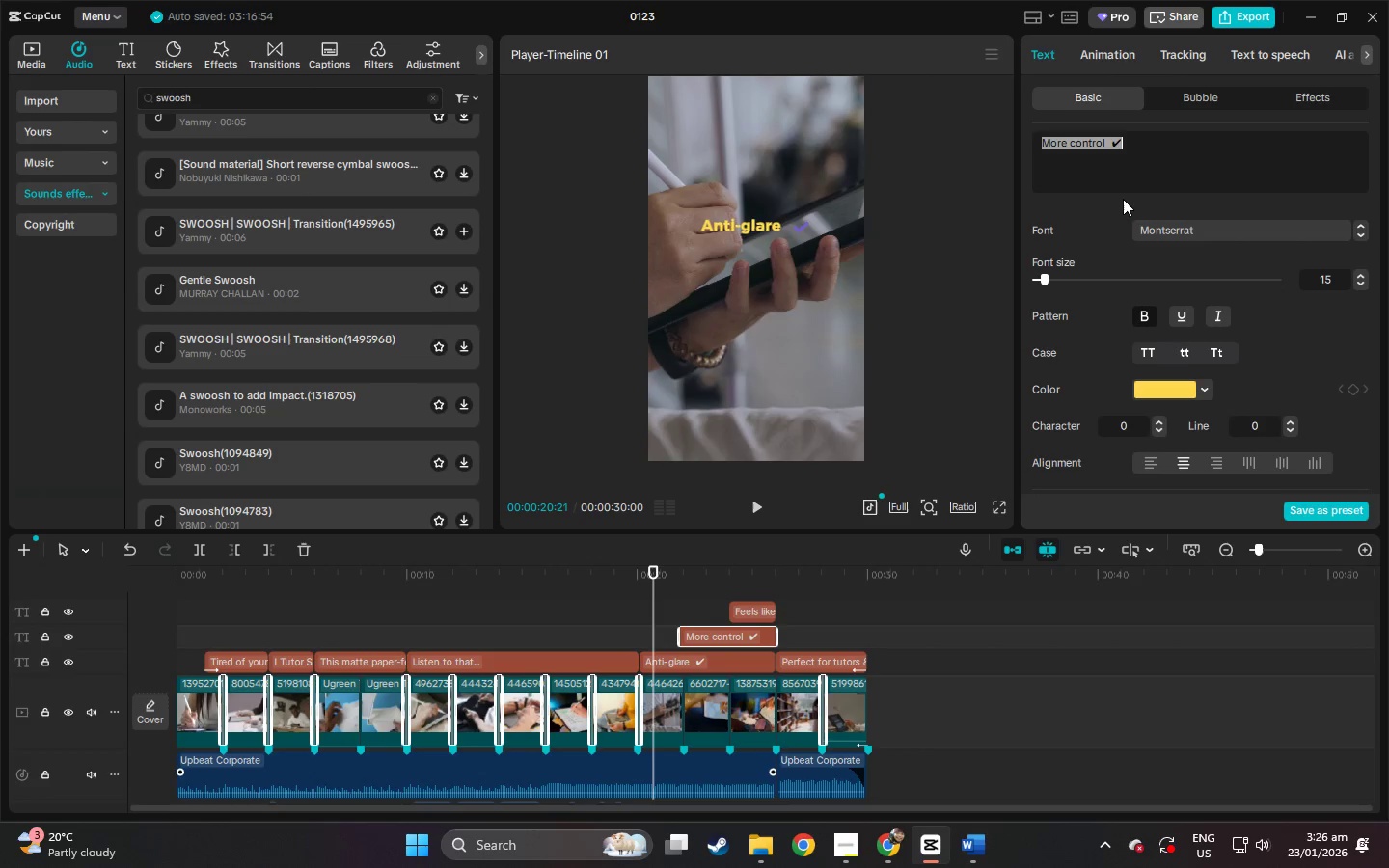 
key(Control+C)
 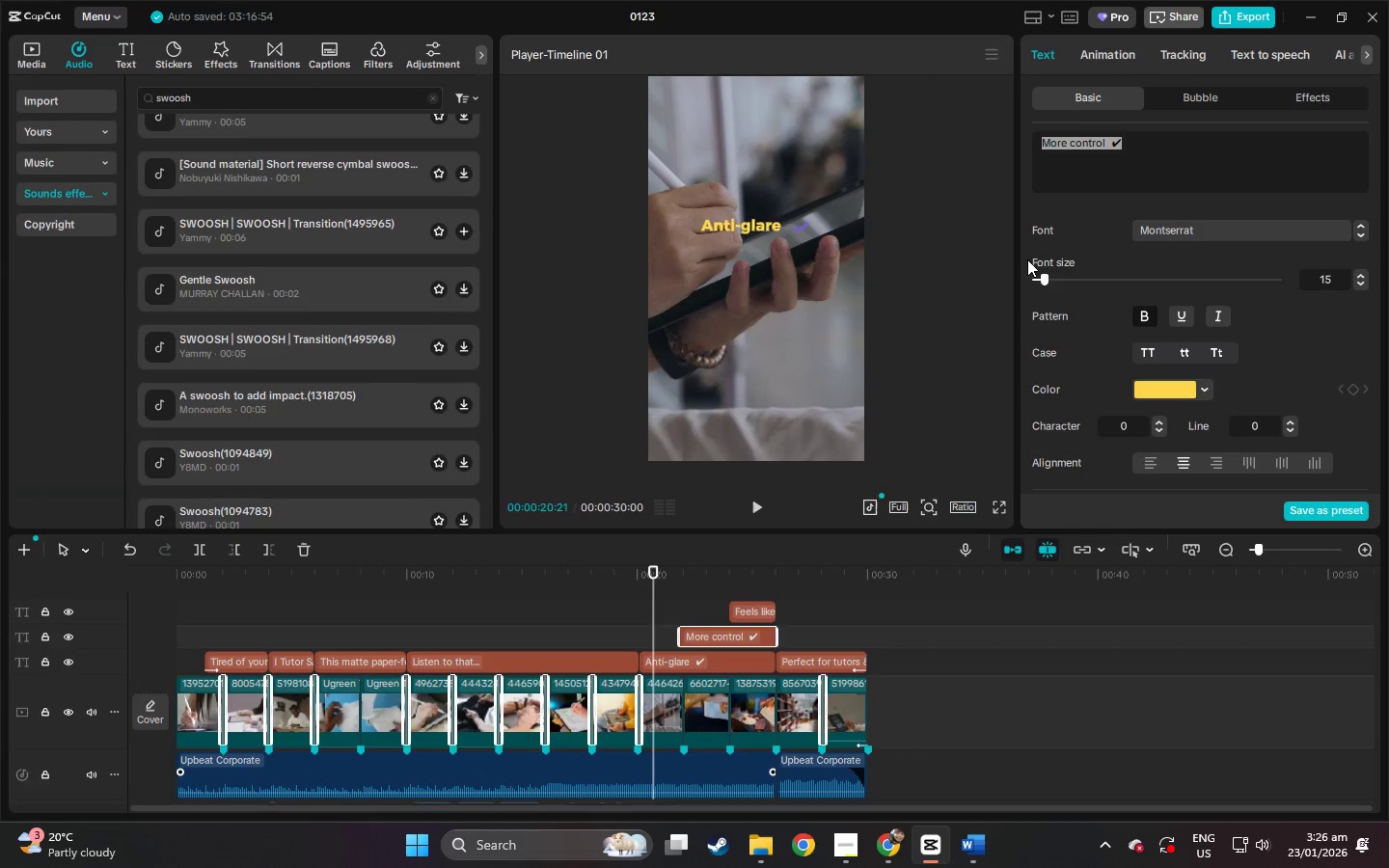 
key(Alt+AltLeft)
 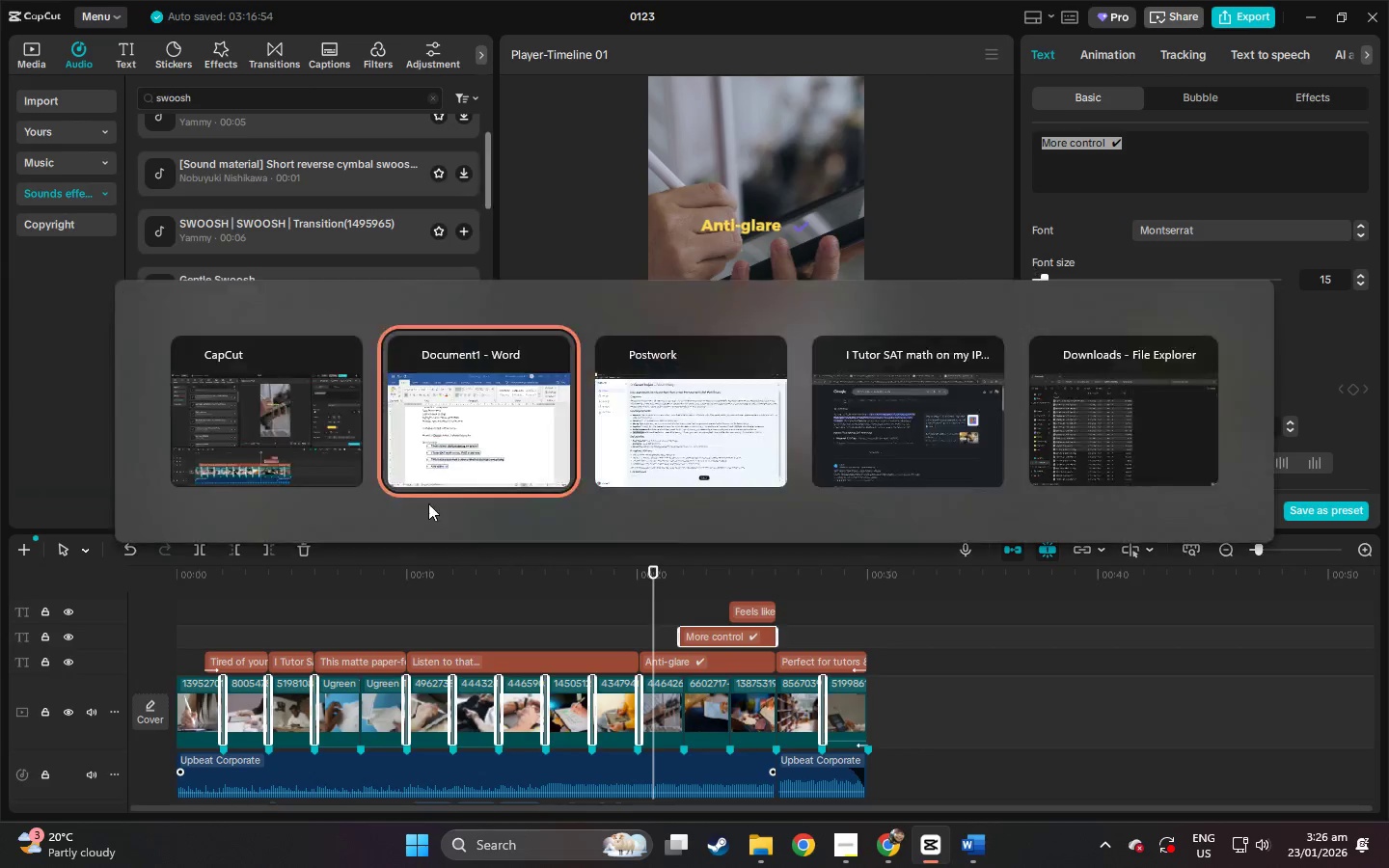 
key(Alt+Tab)
 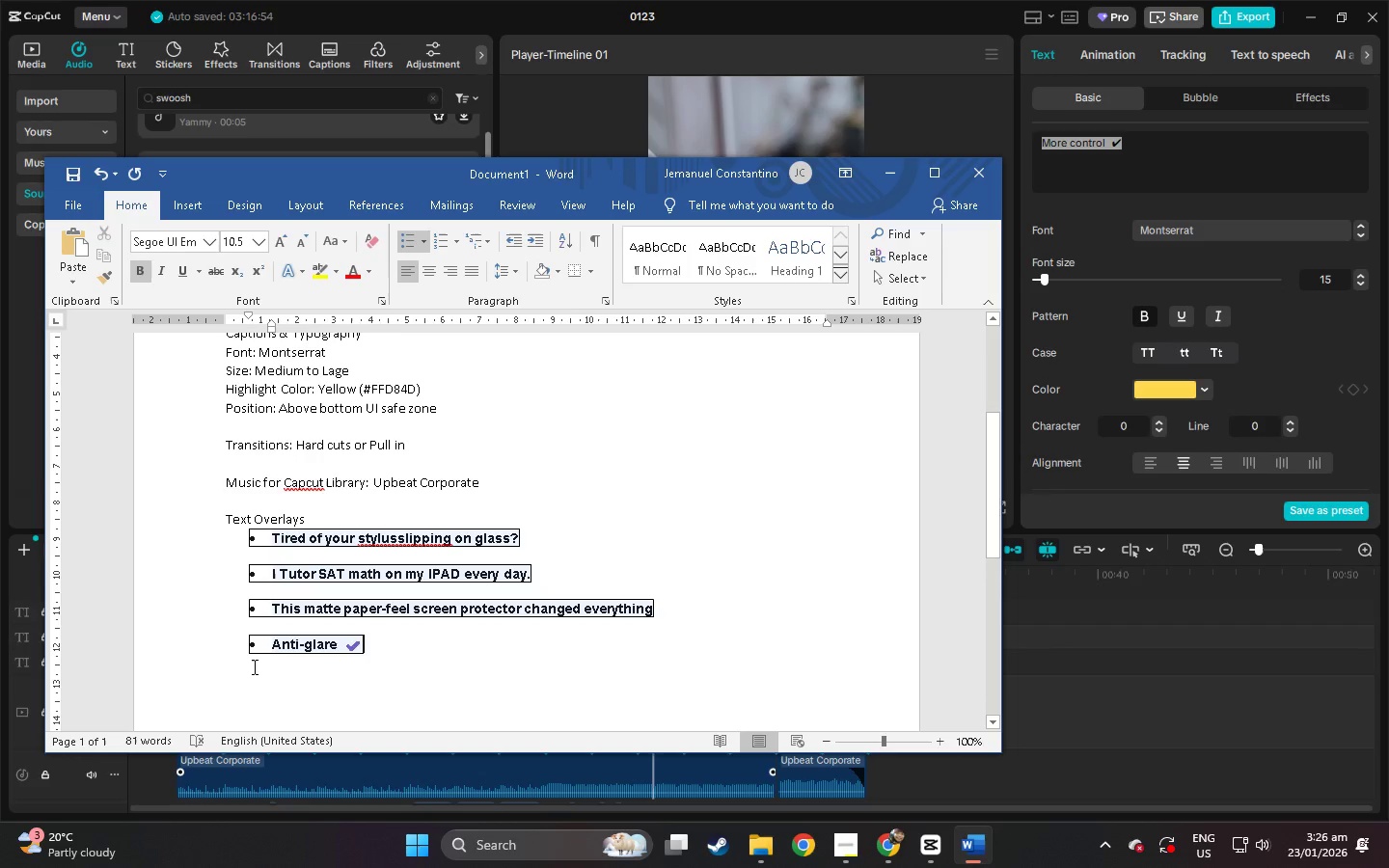 
key(Control+ControlLeft)
 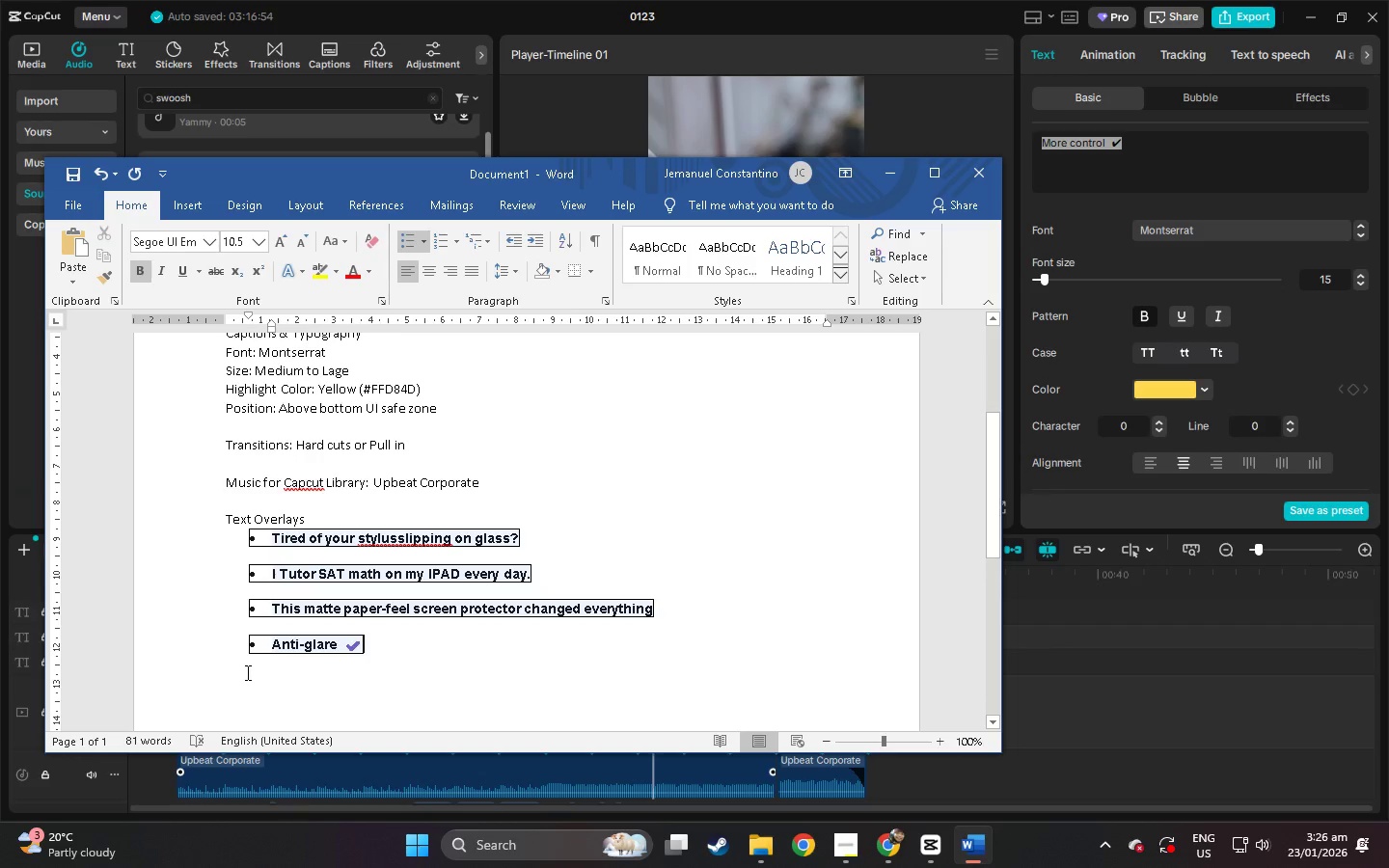 
key(Control+V)
 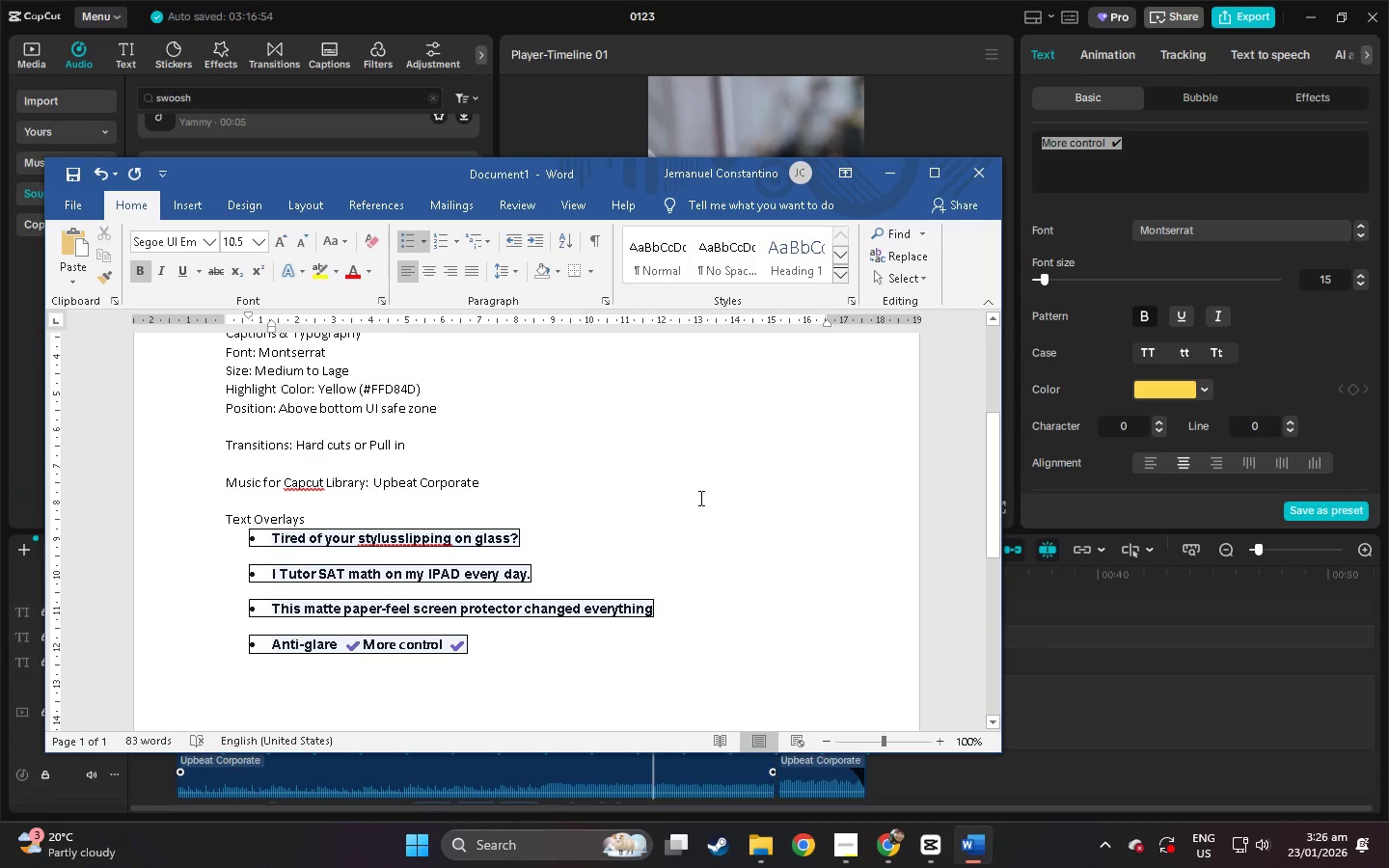 
key(Control+Z)
 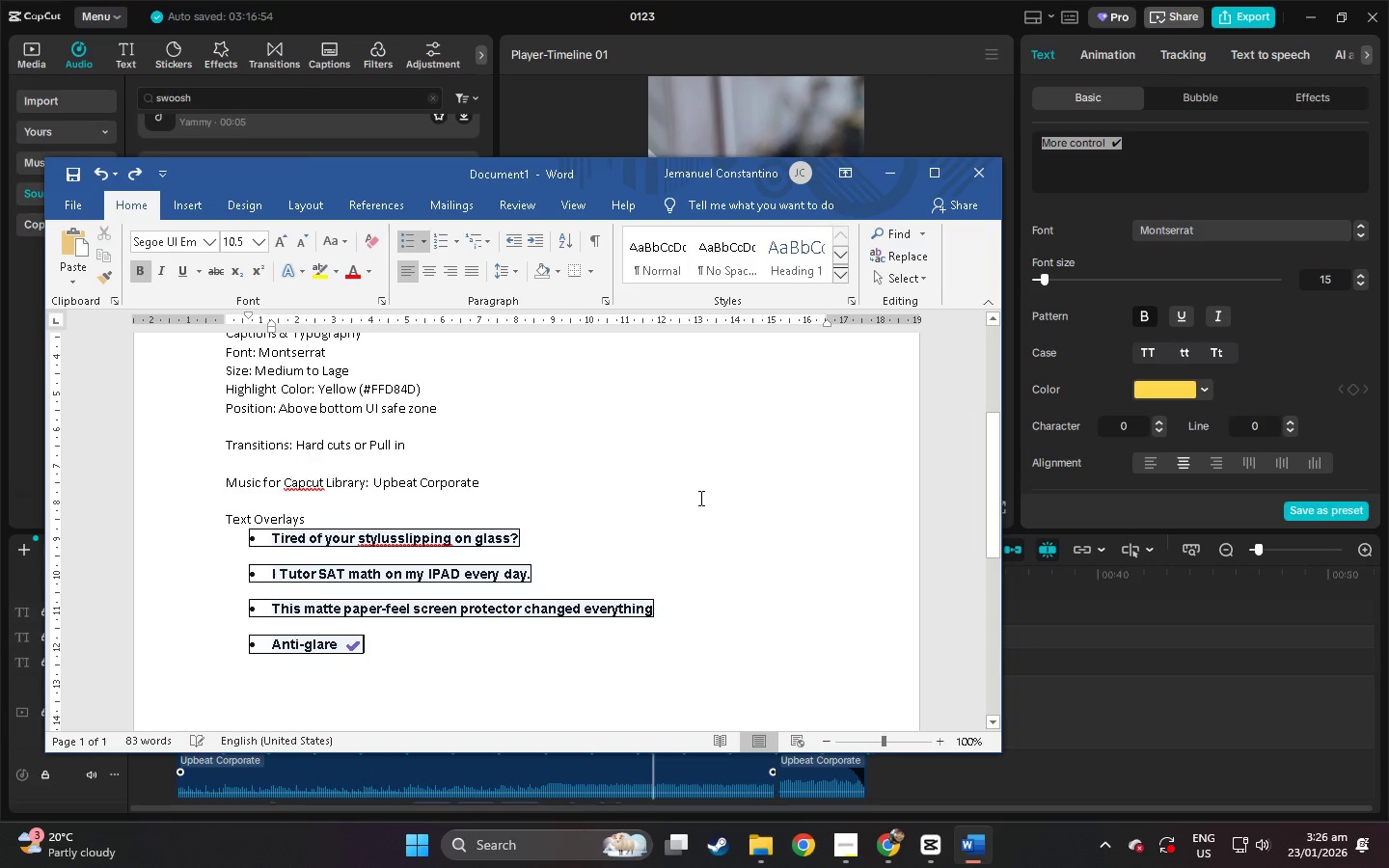 
key(NumpadEnter)
 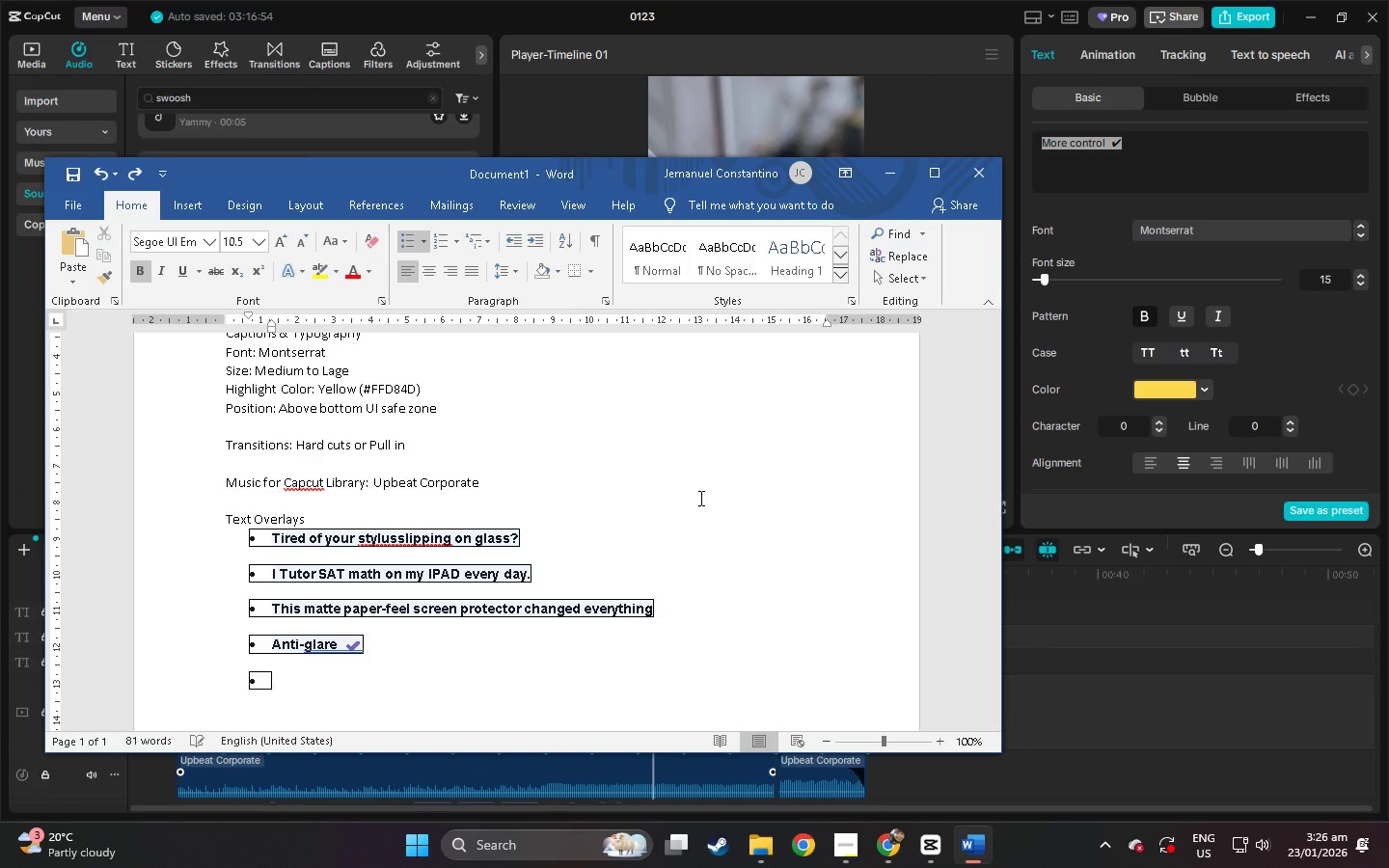 
key(Control+ControlLeft)
 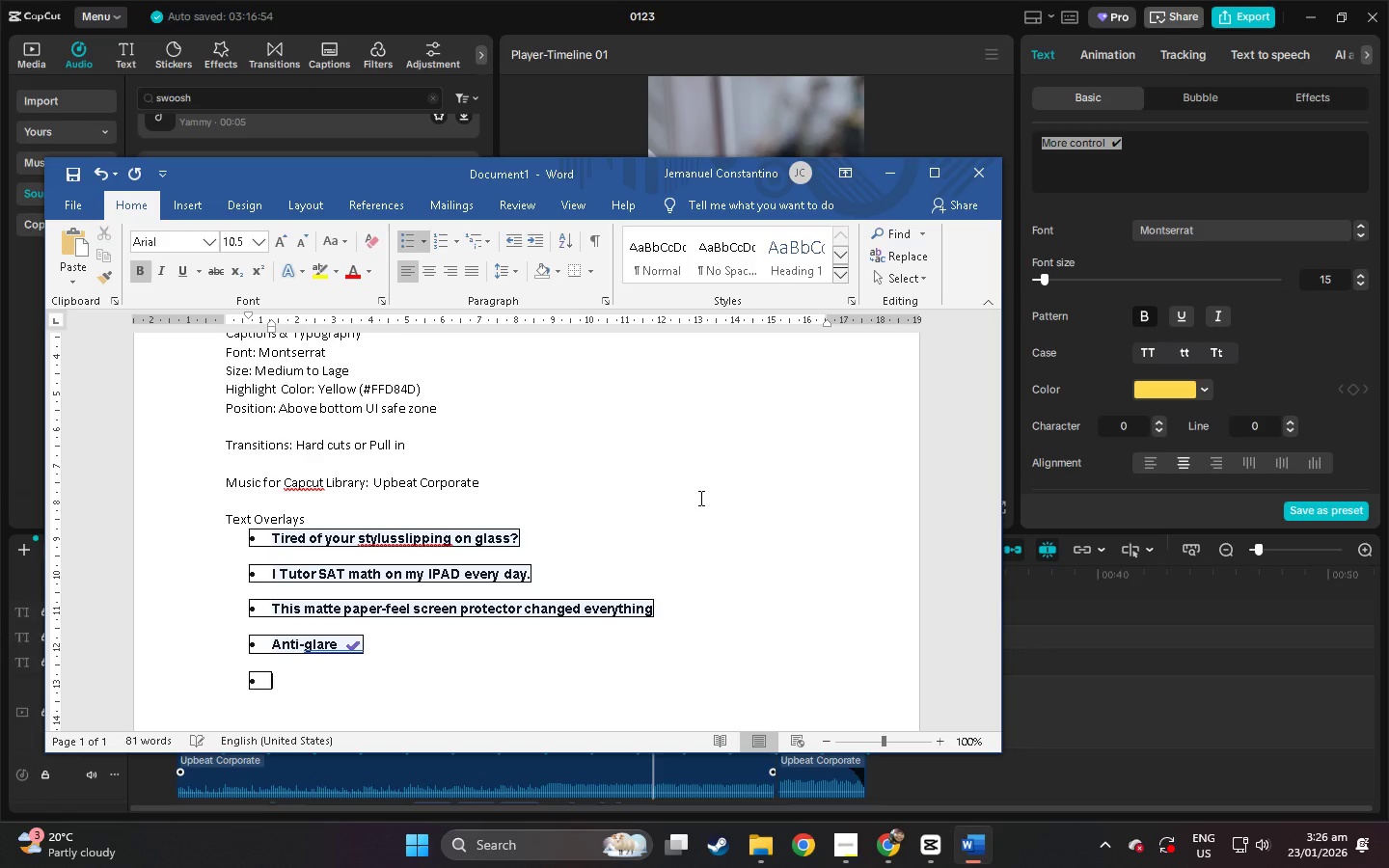 
key(Control+V)
 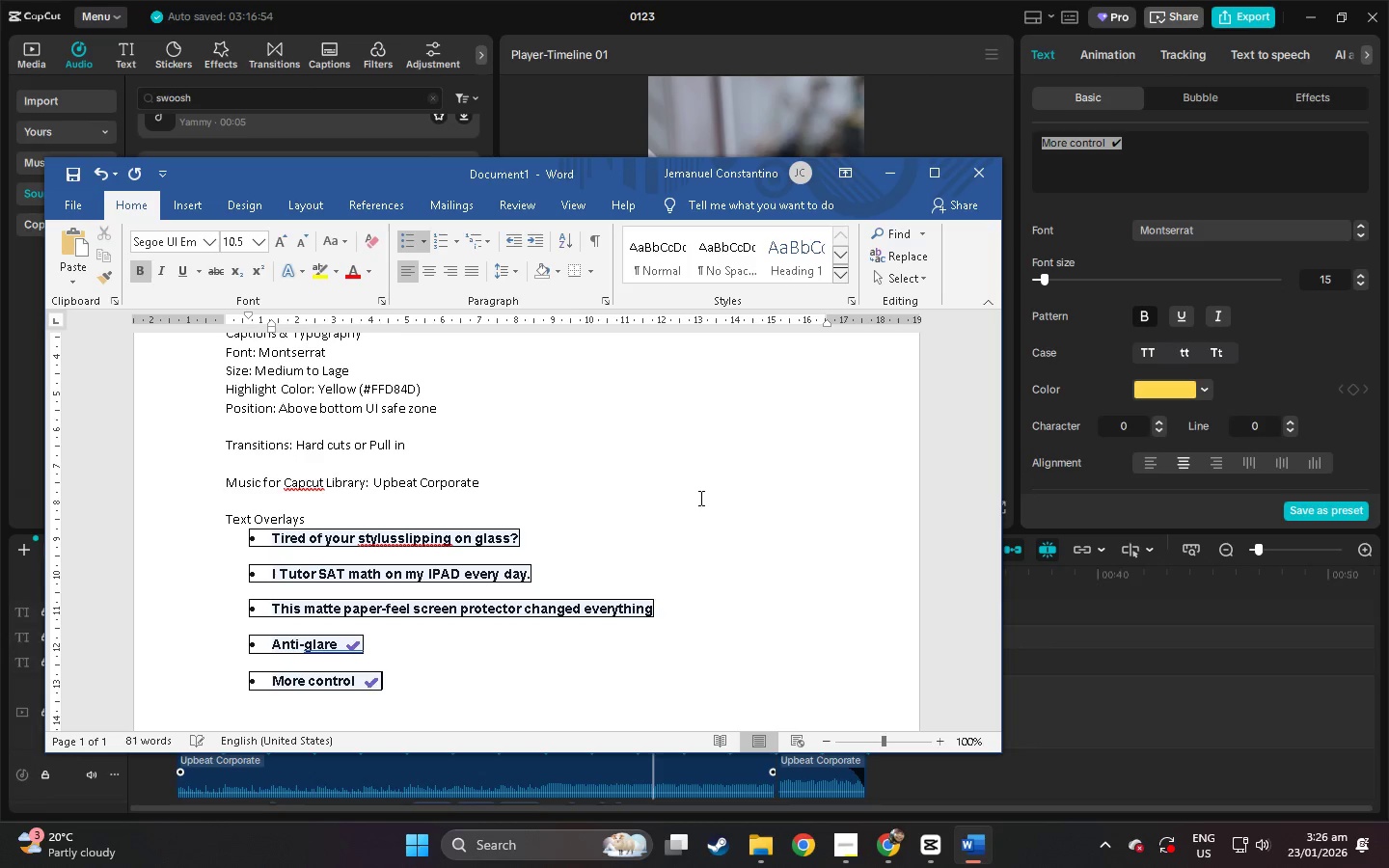 
key(Alt+AltLeft)
 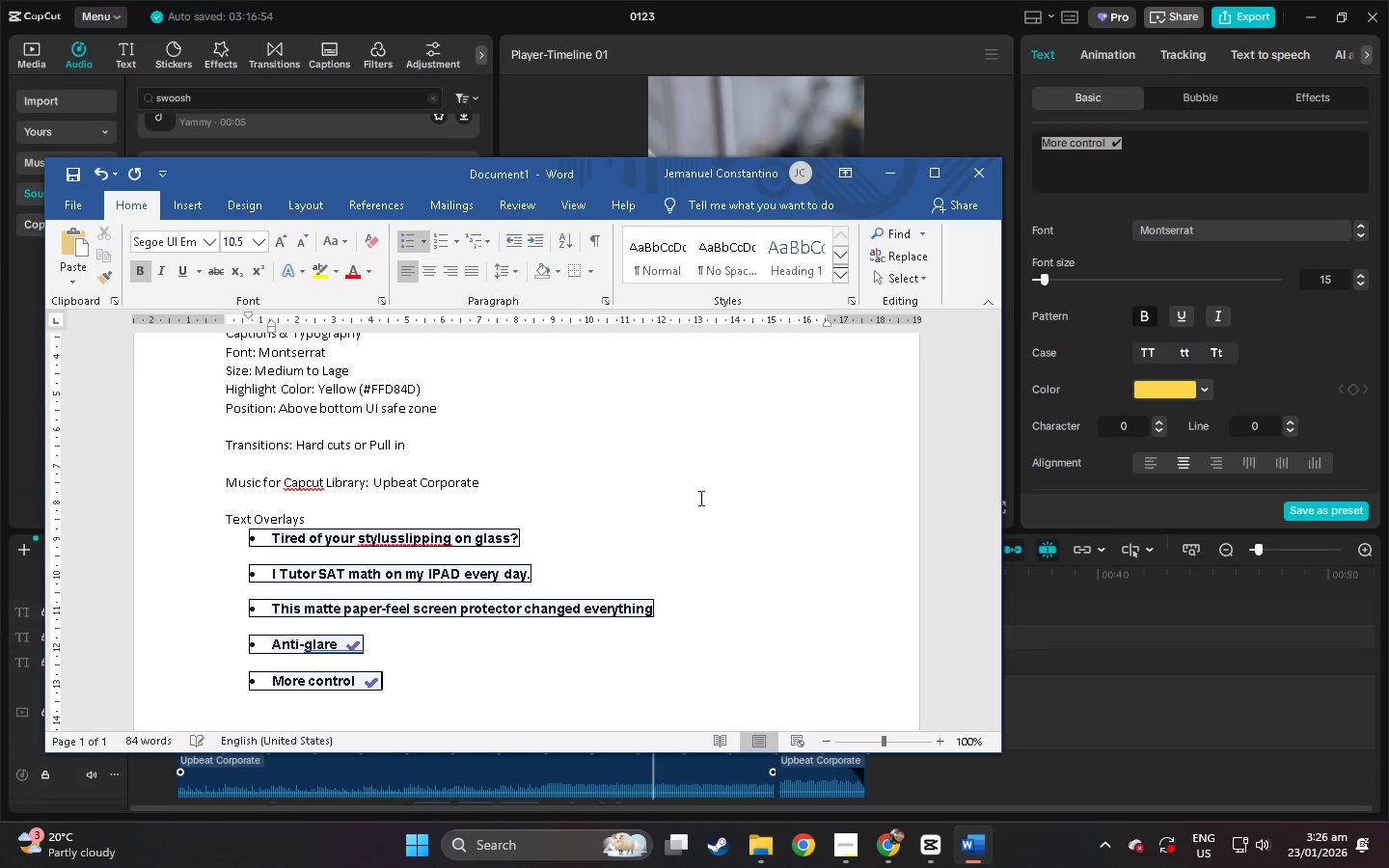 
key(Alt+Tab)
 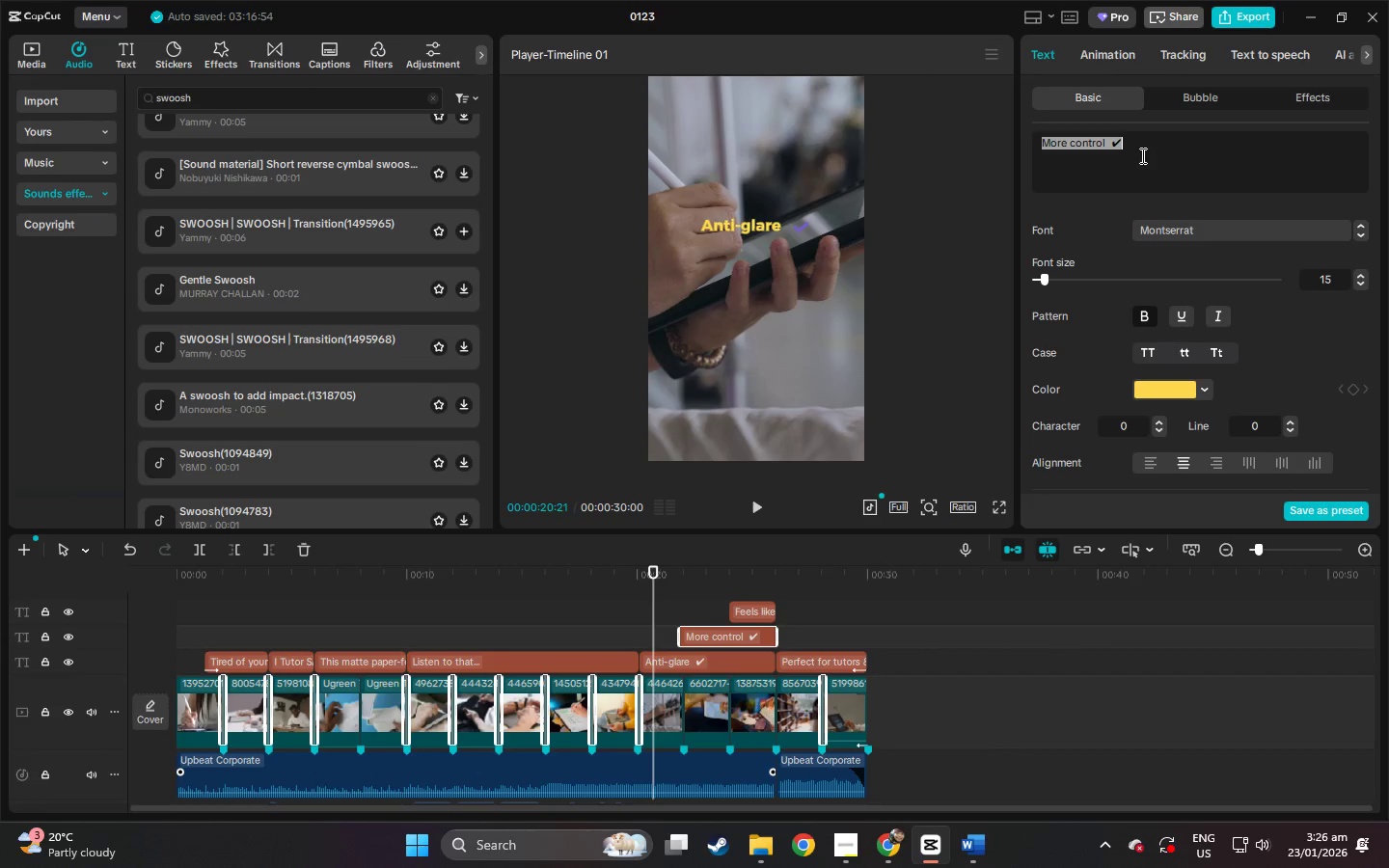 
left_click([750, 610])
 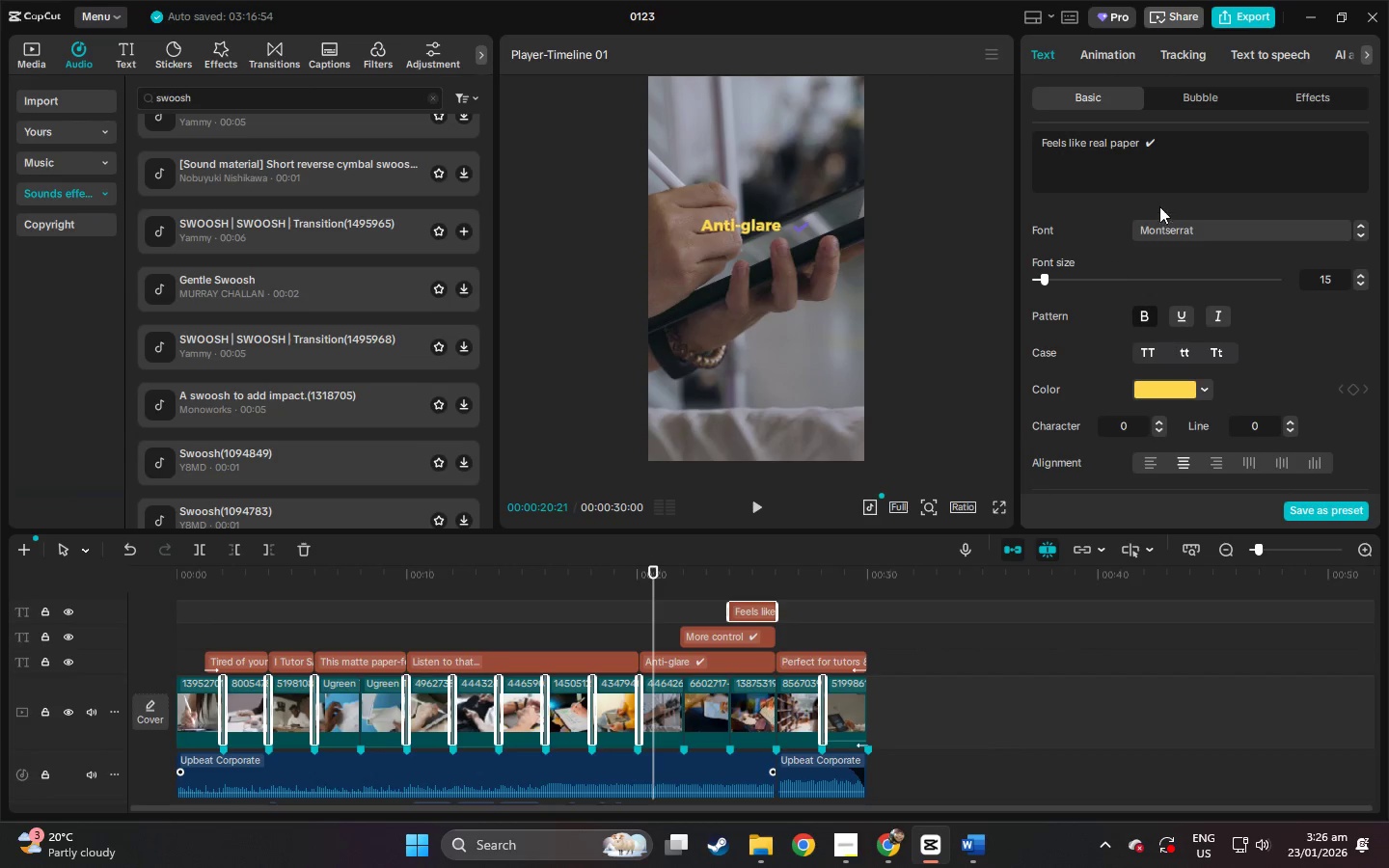 
left_click_drag(start_coordinate=[1194, 150], to_coordinate=[951, 148])
 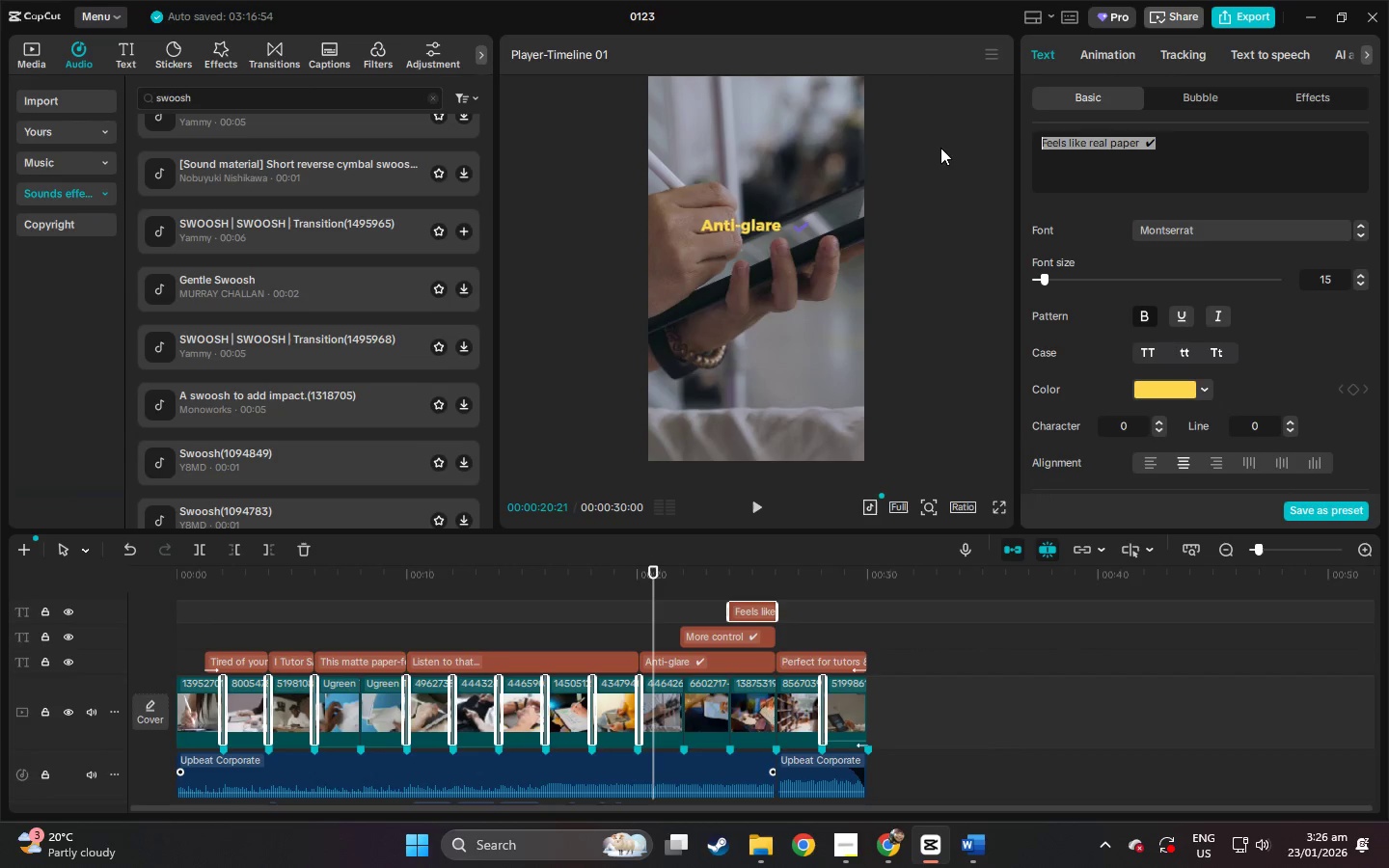 
key(Control+ControlLeft)
 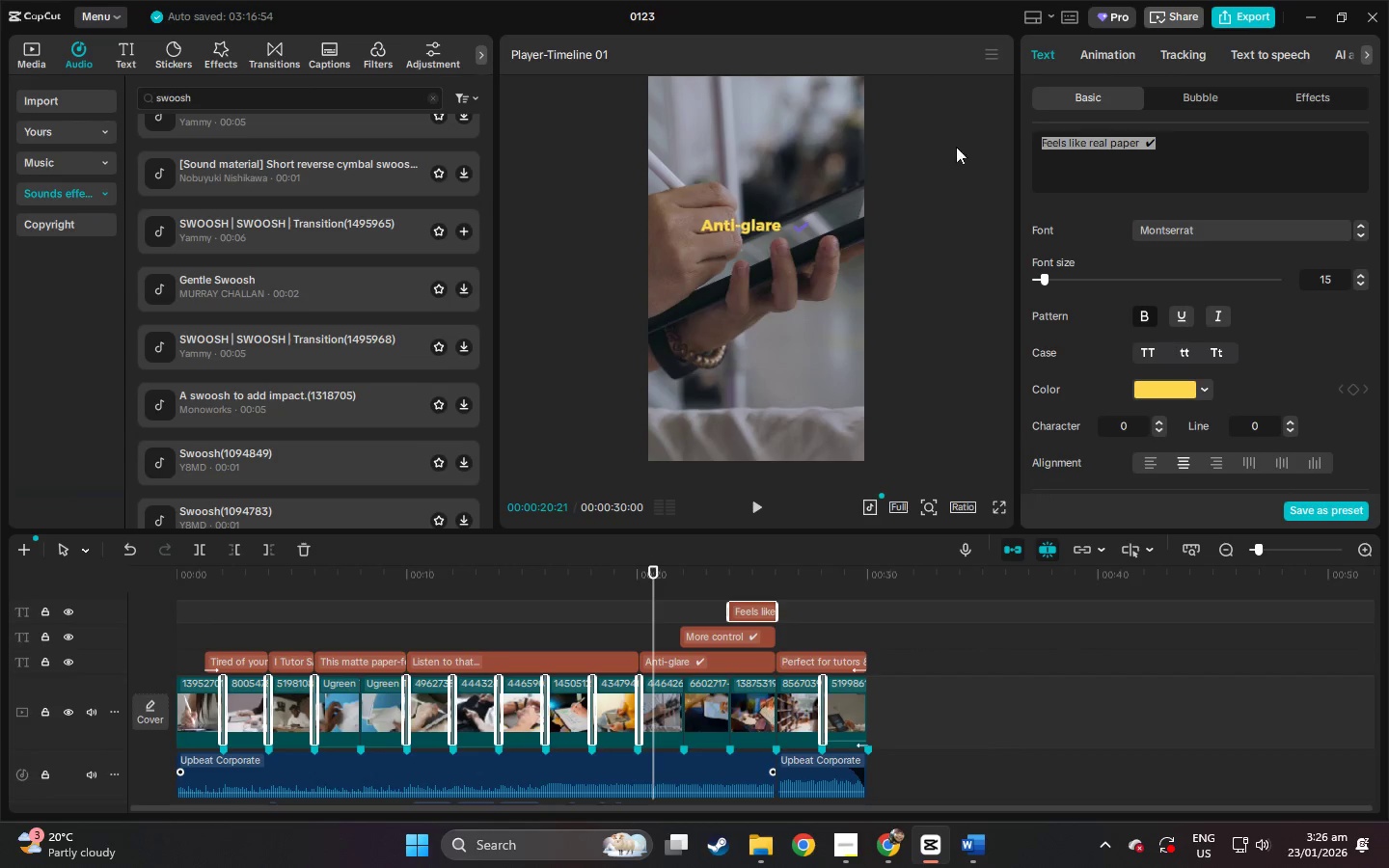 
key(Control+C)
 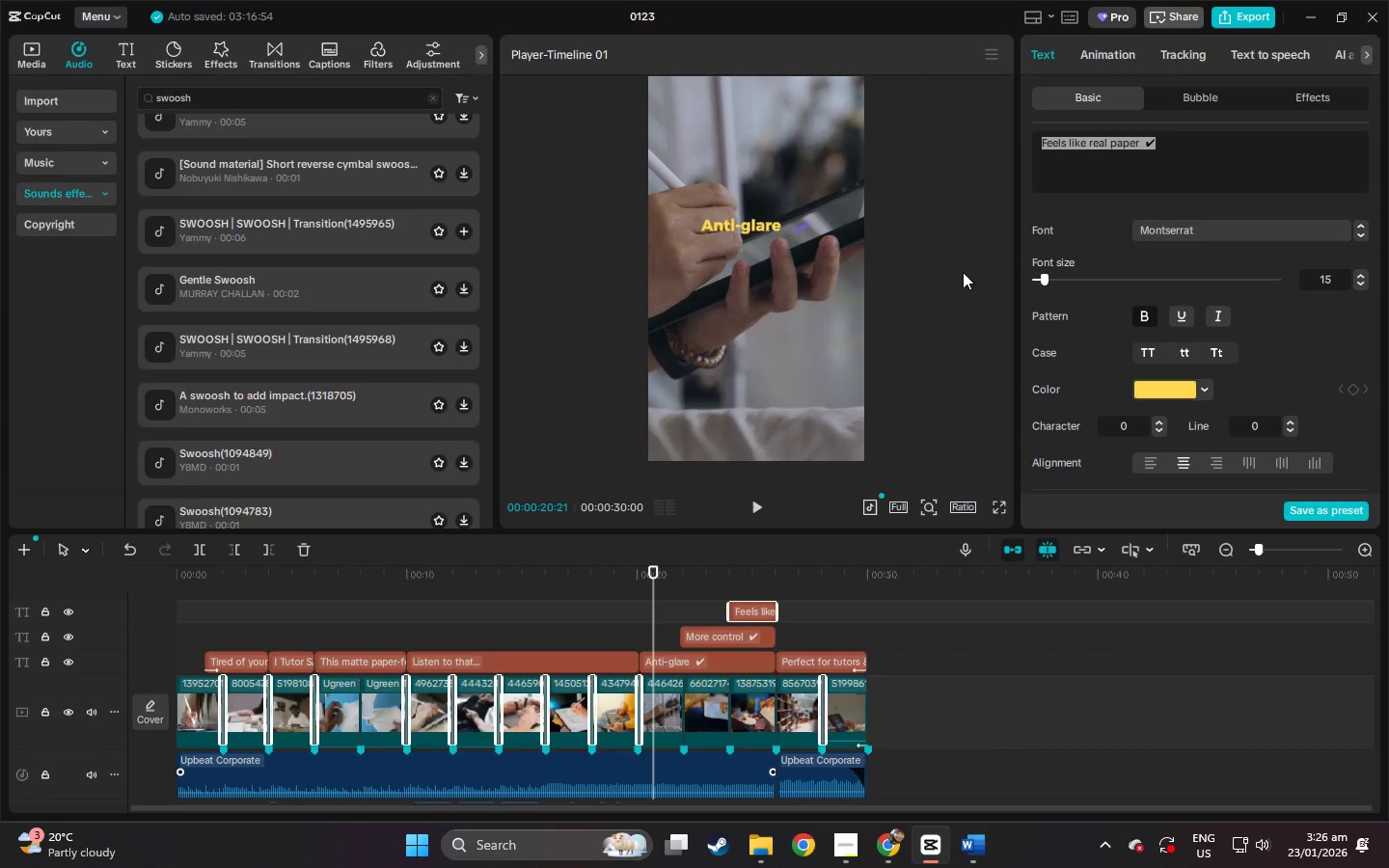 
key(Alt+AltLeft)
 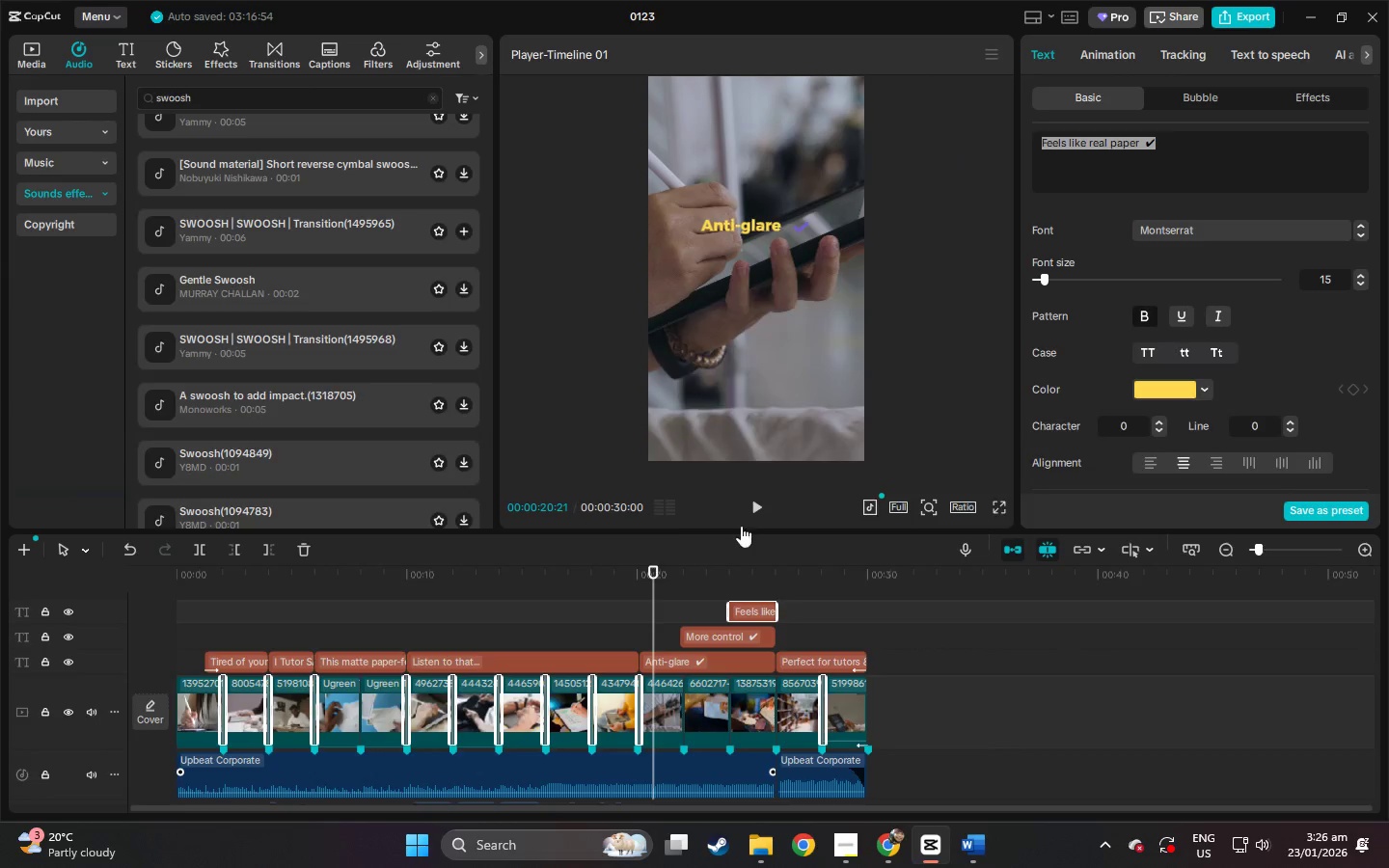 
key(Alt+Tab)
 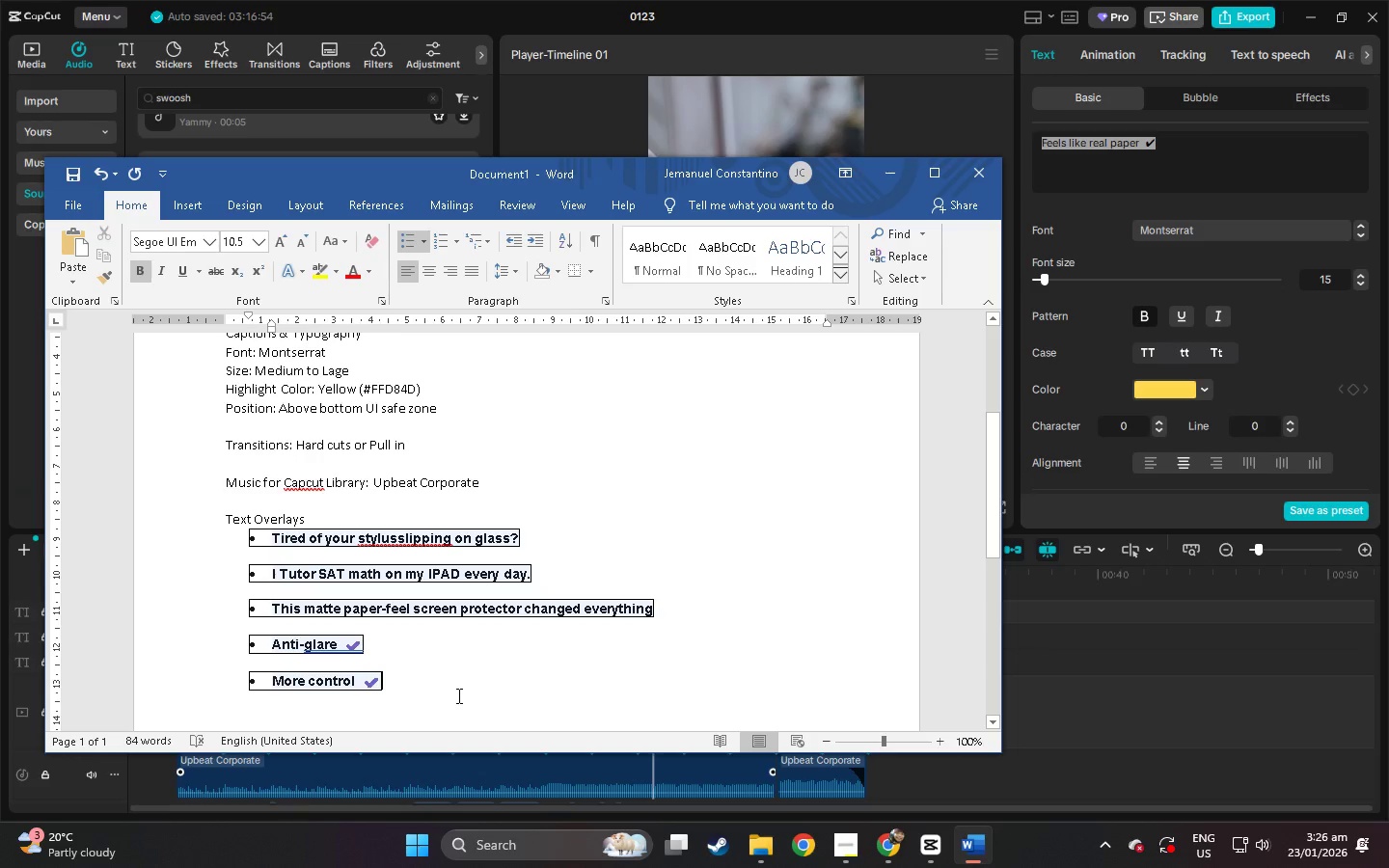 
key(NumpadEnter)
 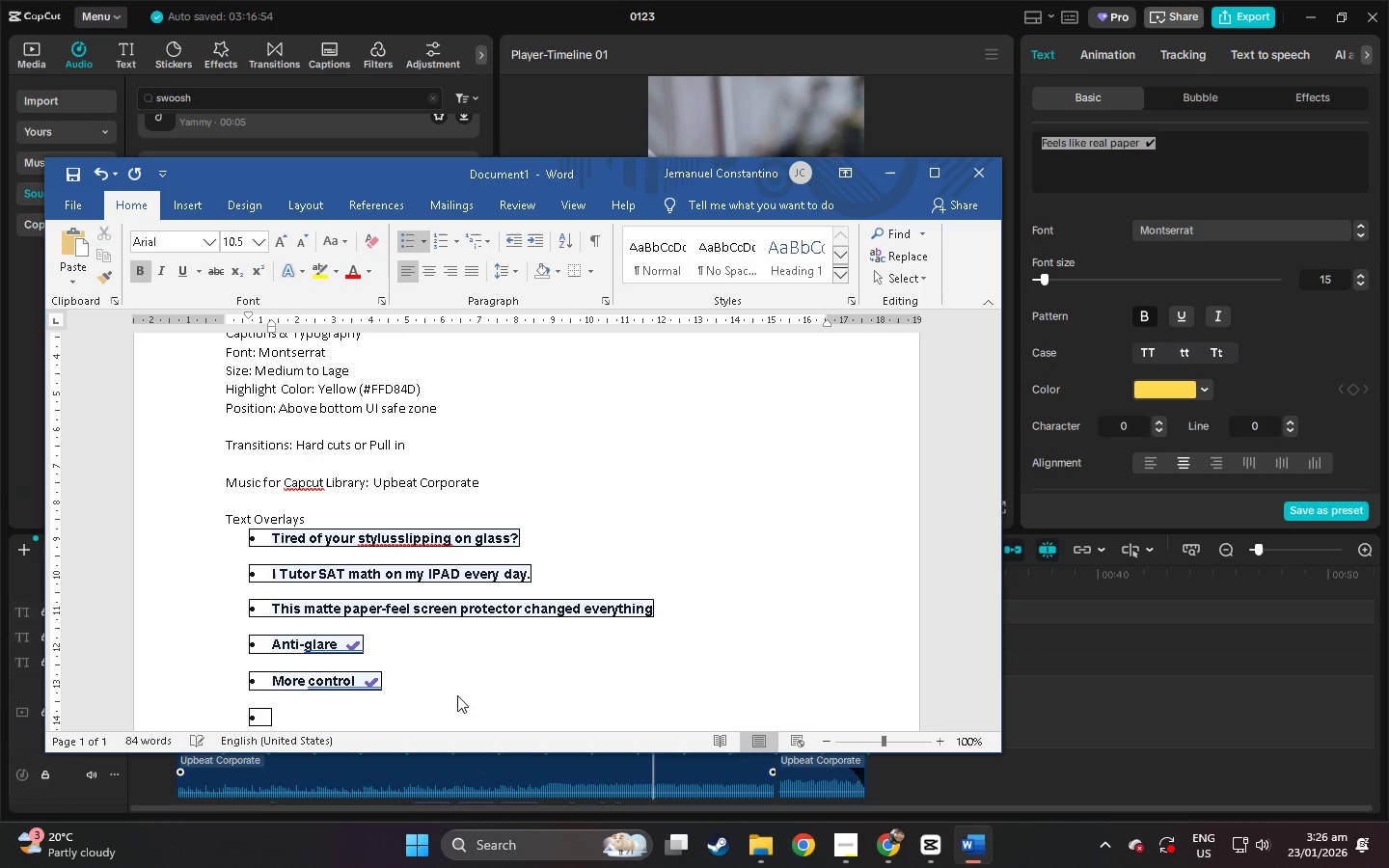 
key(Control+ControlLeft)
 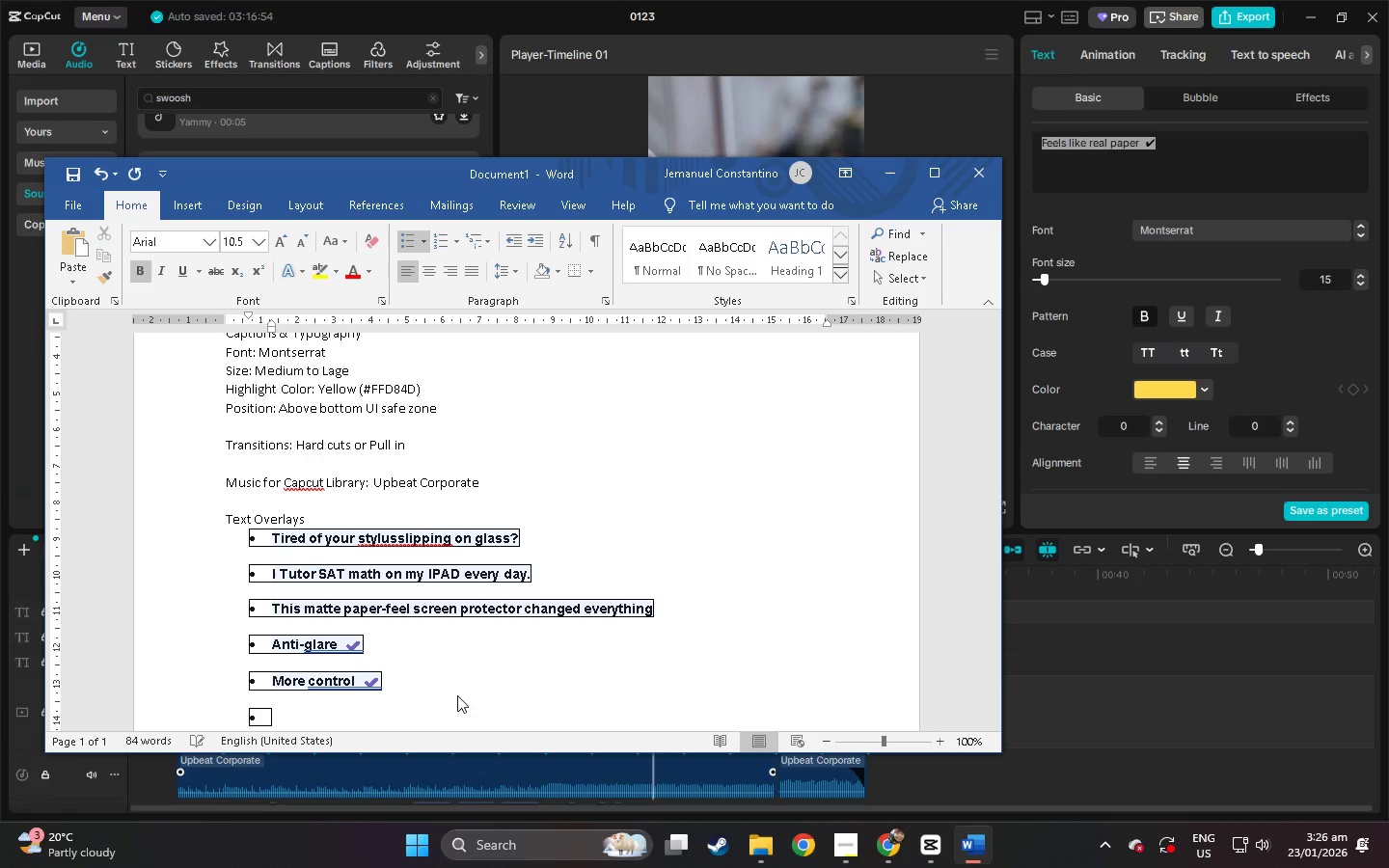 
key(Control+V)
 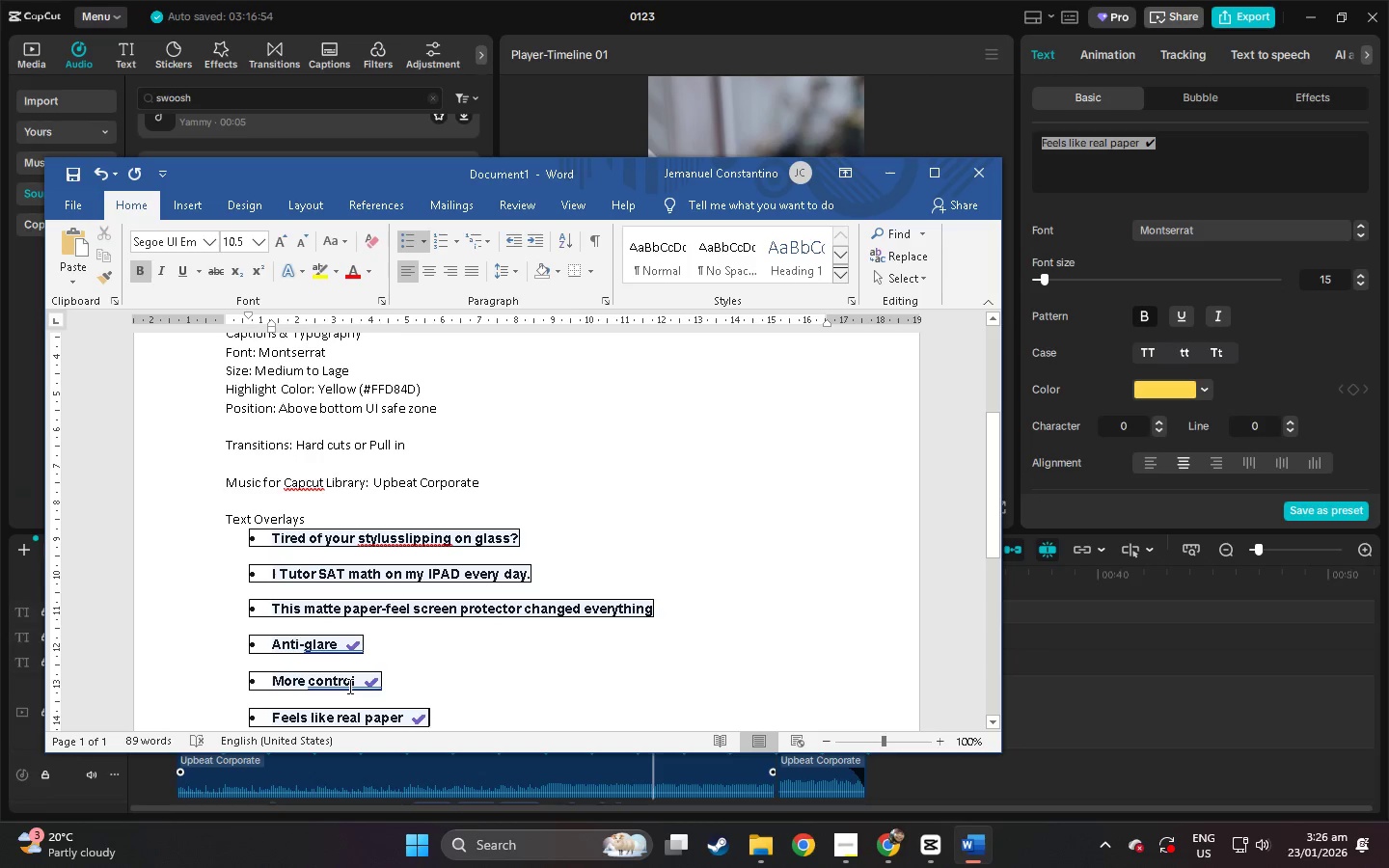 
left_click([365, 675])
 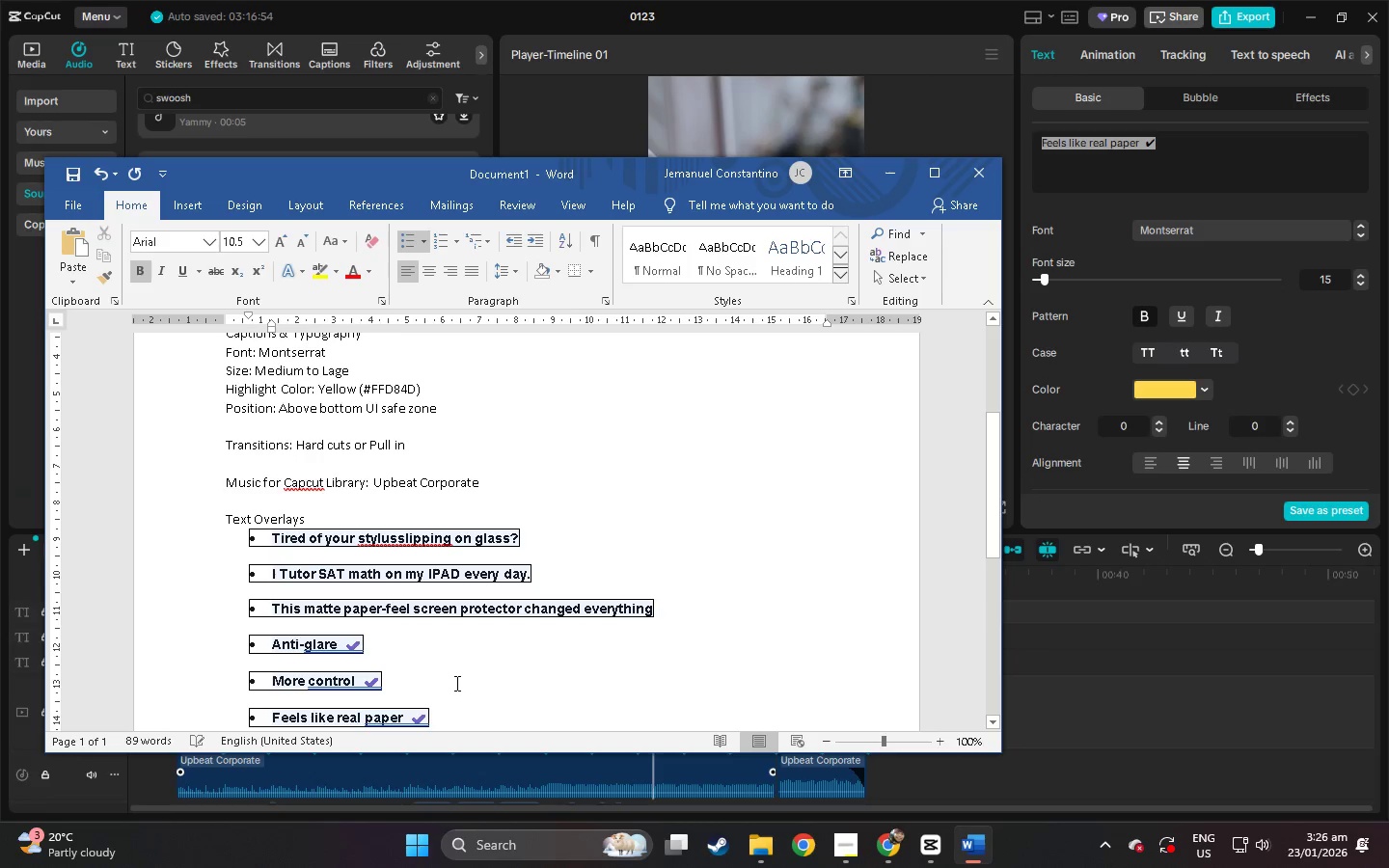 
key(Backspace)
 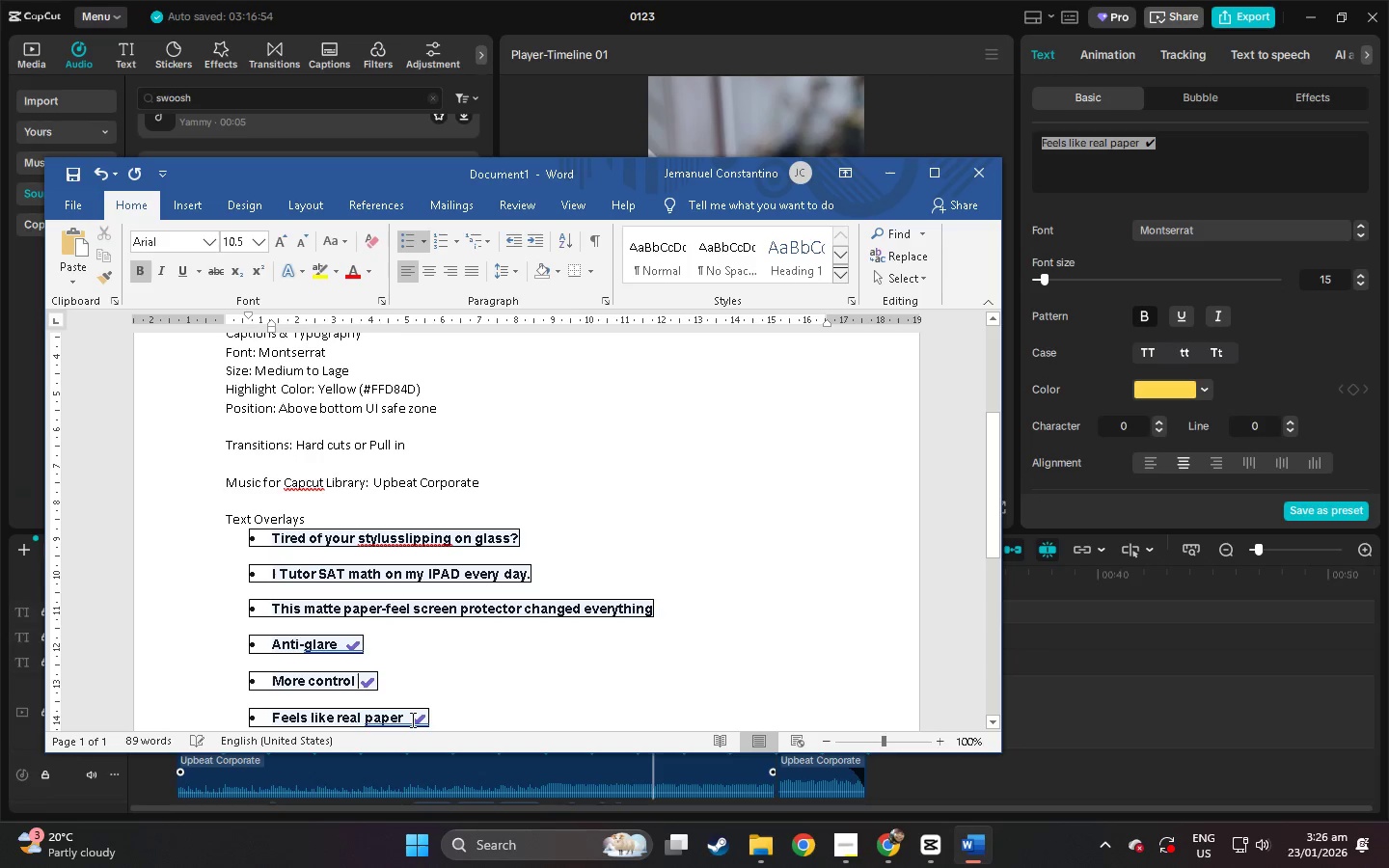 
left_click([412, 719])
 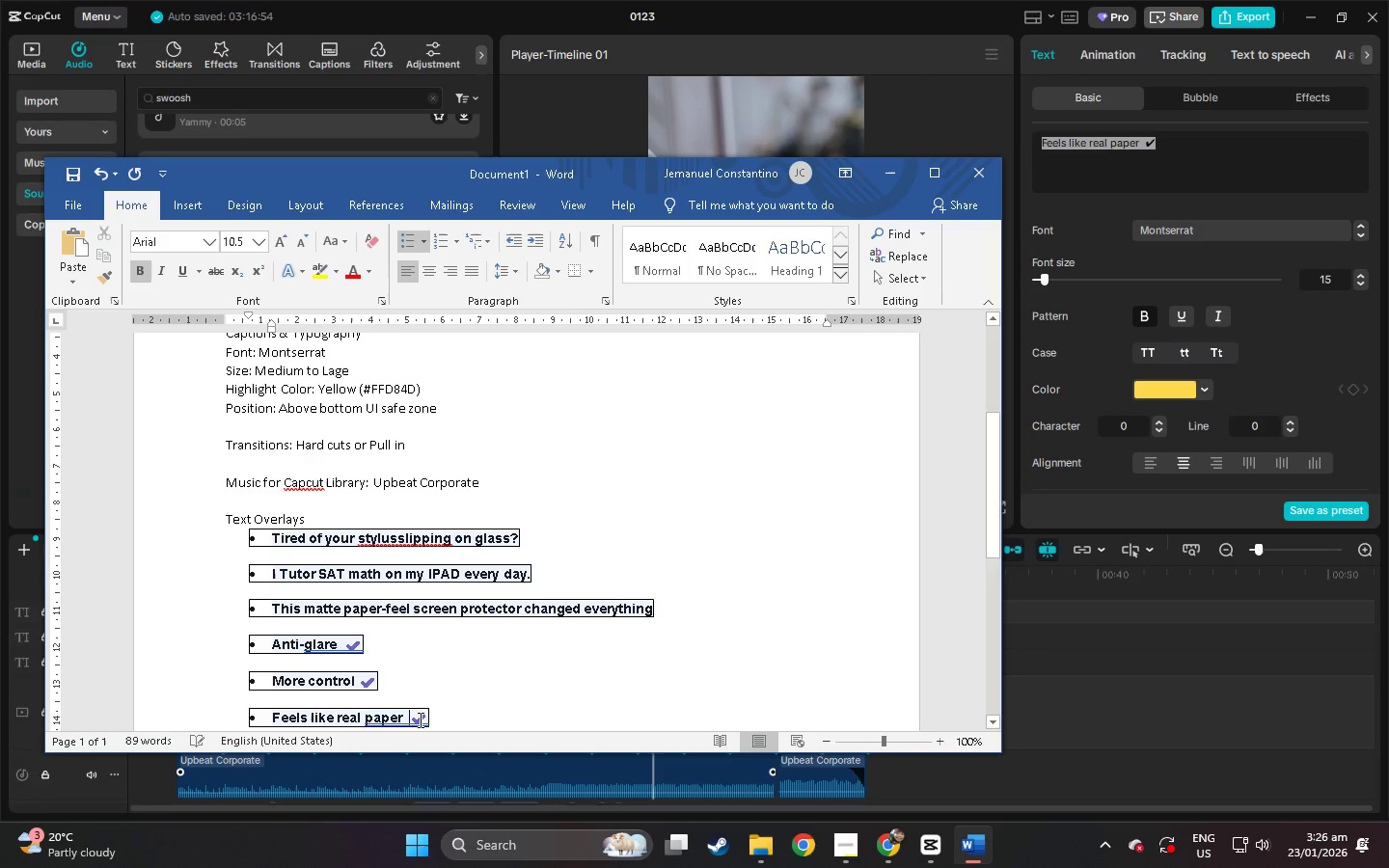 
key(Backspace)
 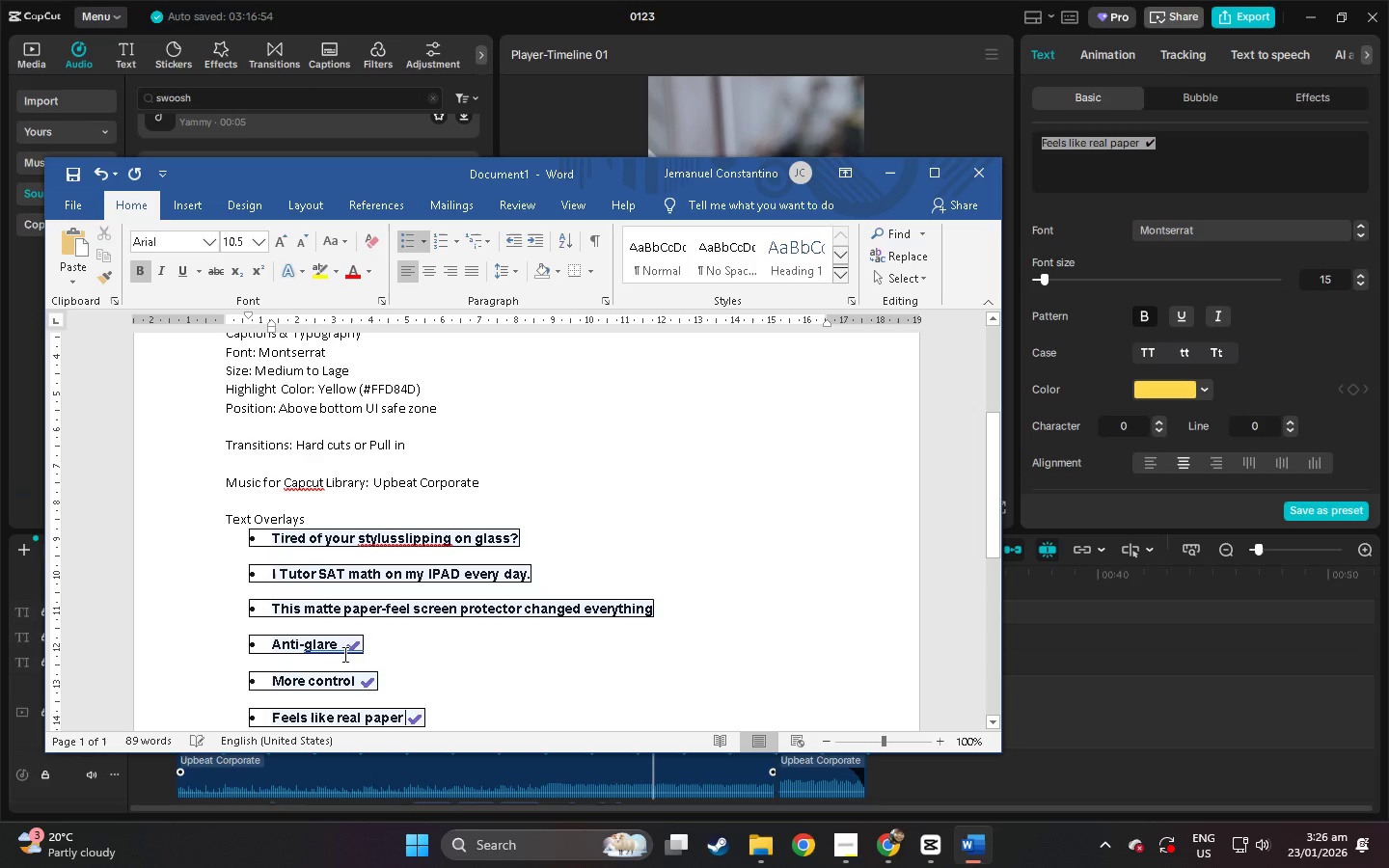 
left_click([344, 650])
 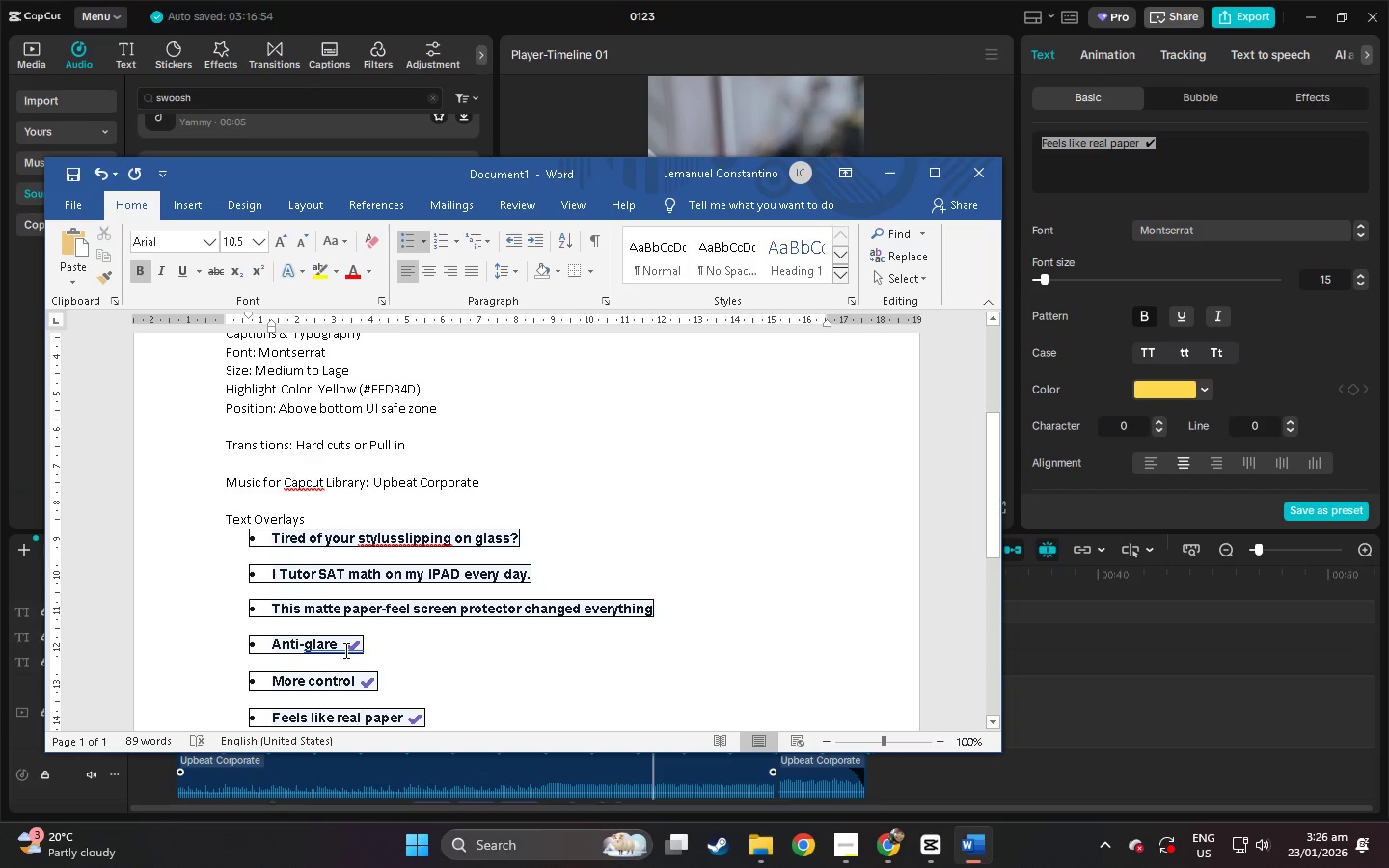 
key(Backspace)
 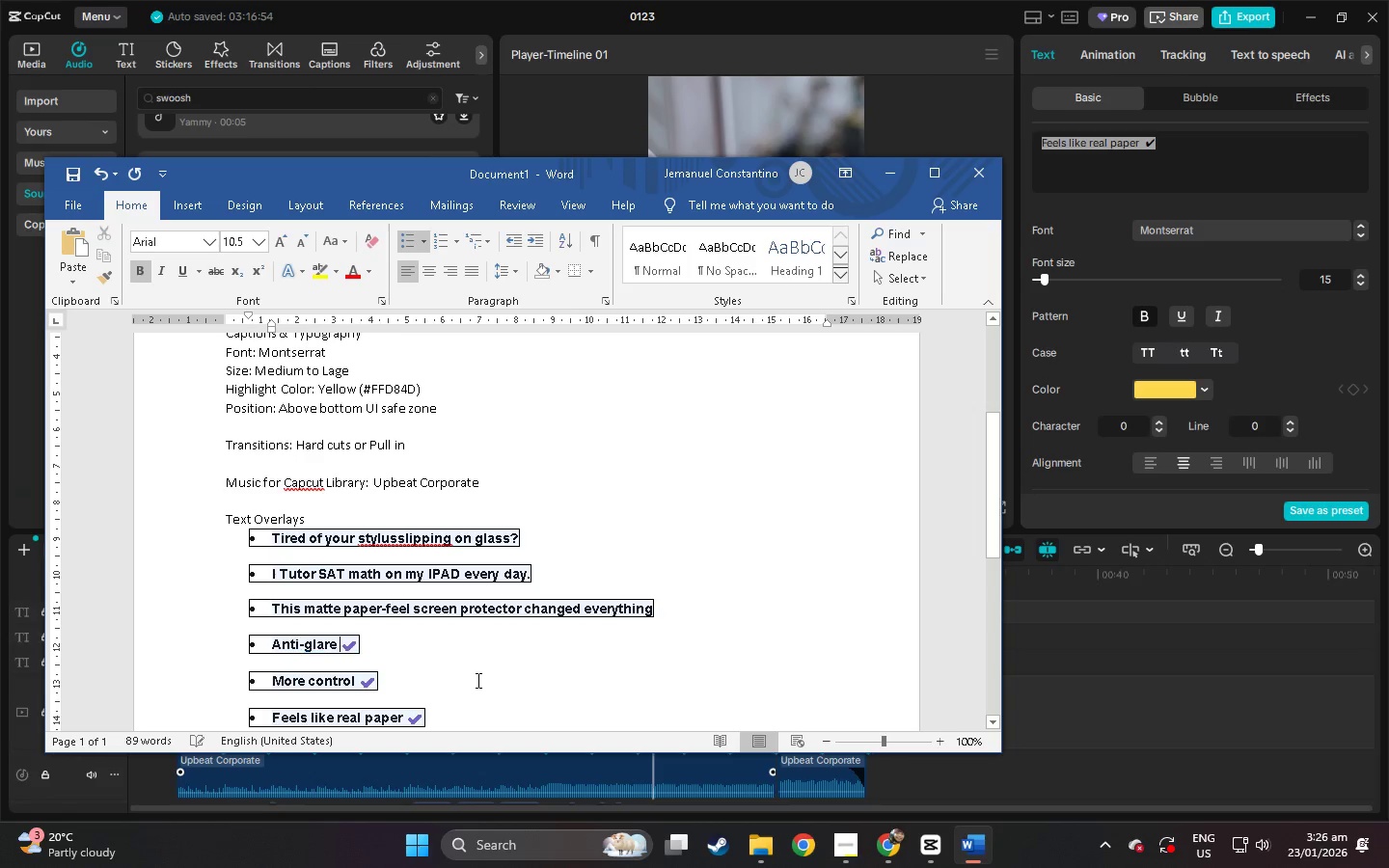 
double_click([477, 680])
 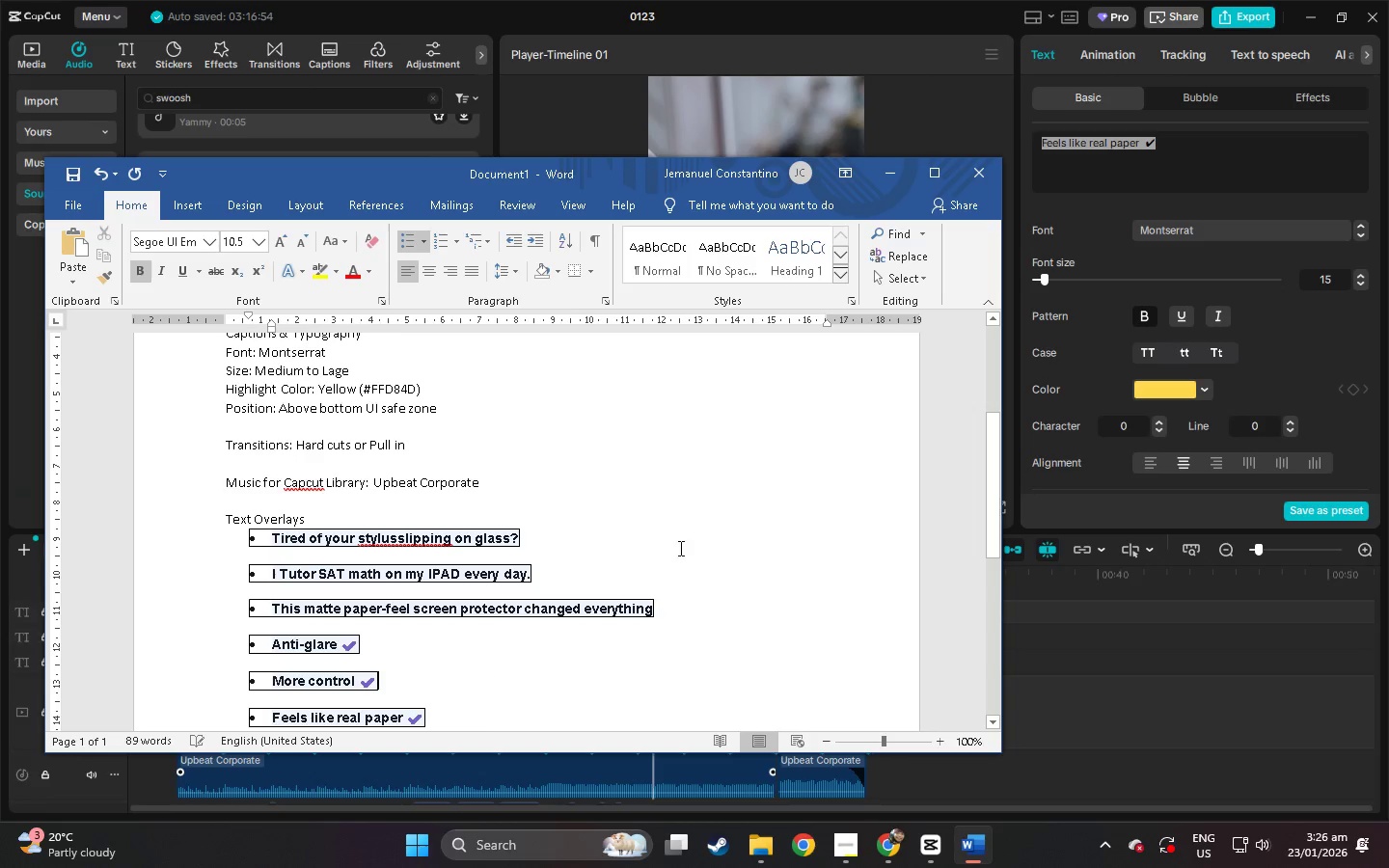 
key(Alt+AltLeft)
 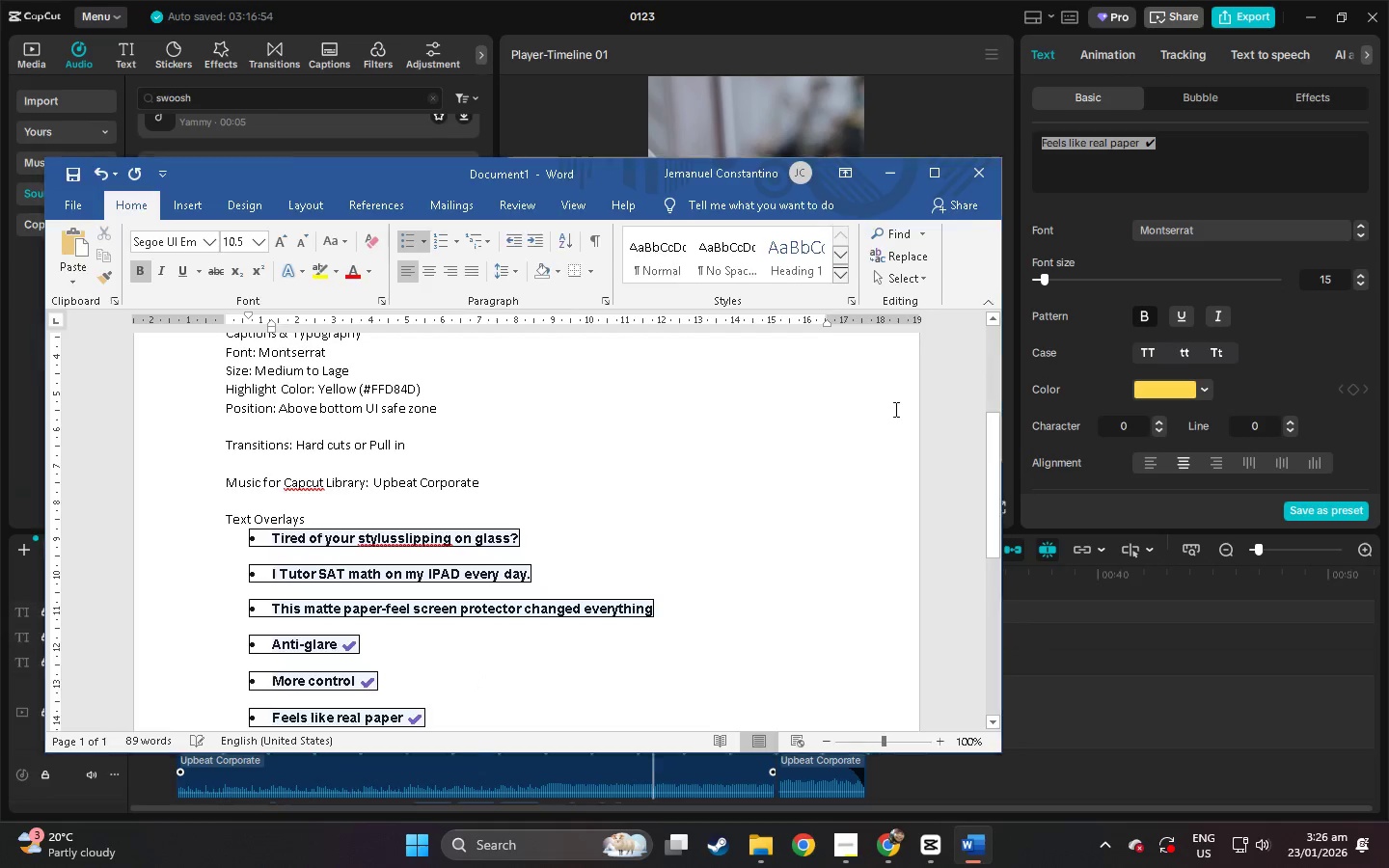 
key(Alt+Tab)
 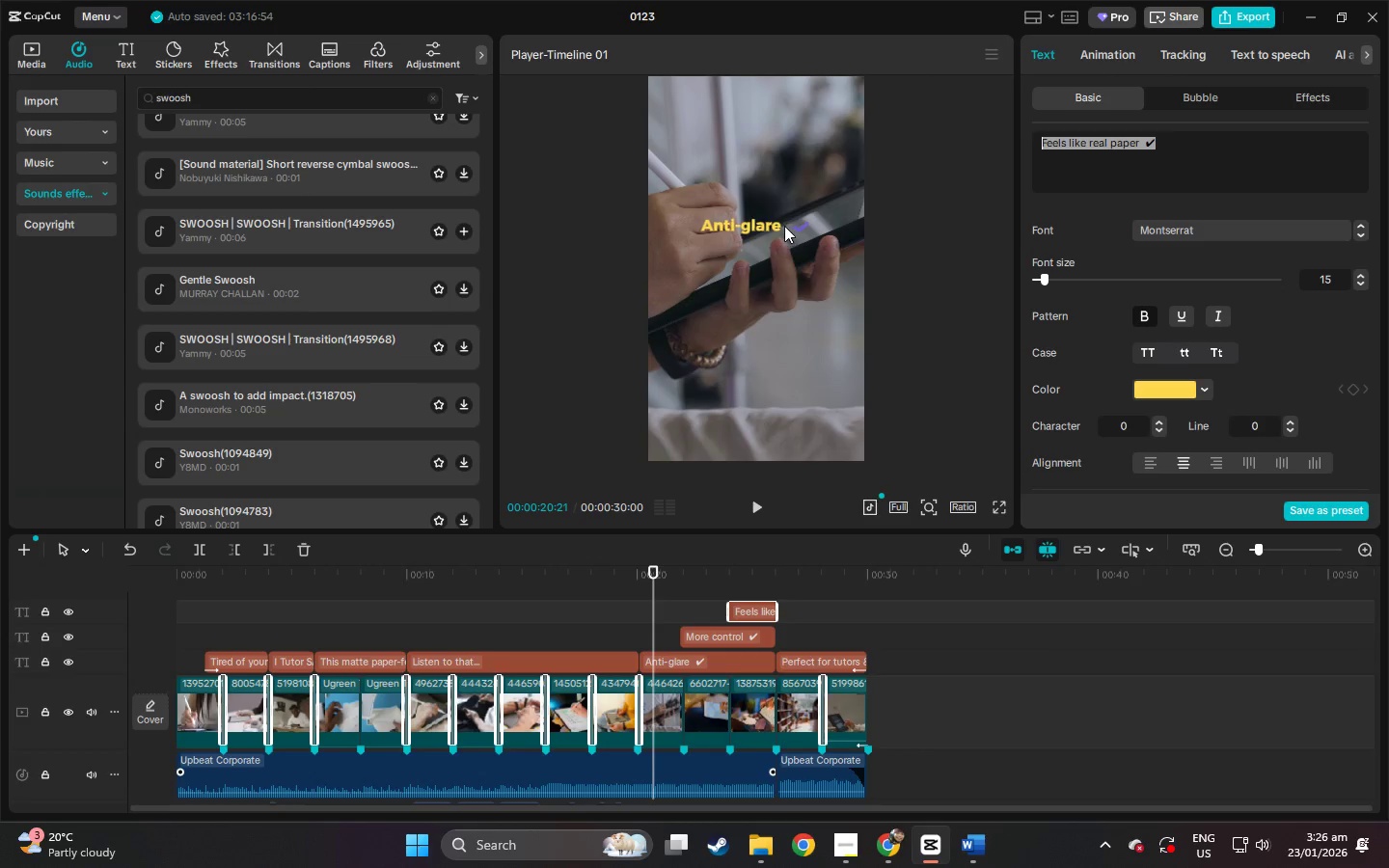 
left_click([765, 223])
 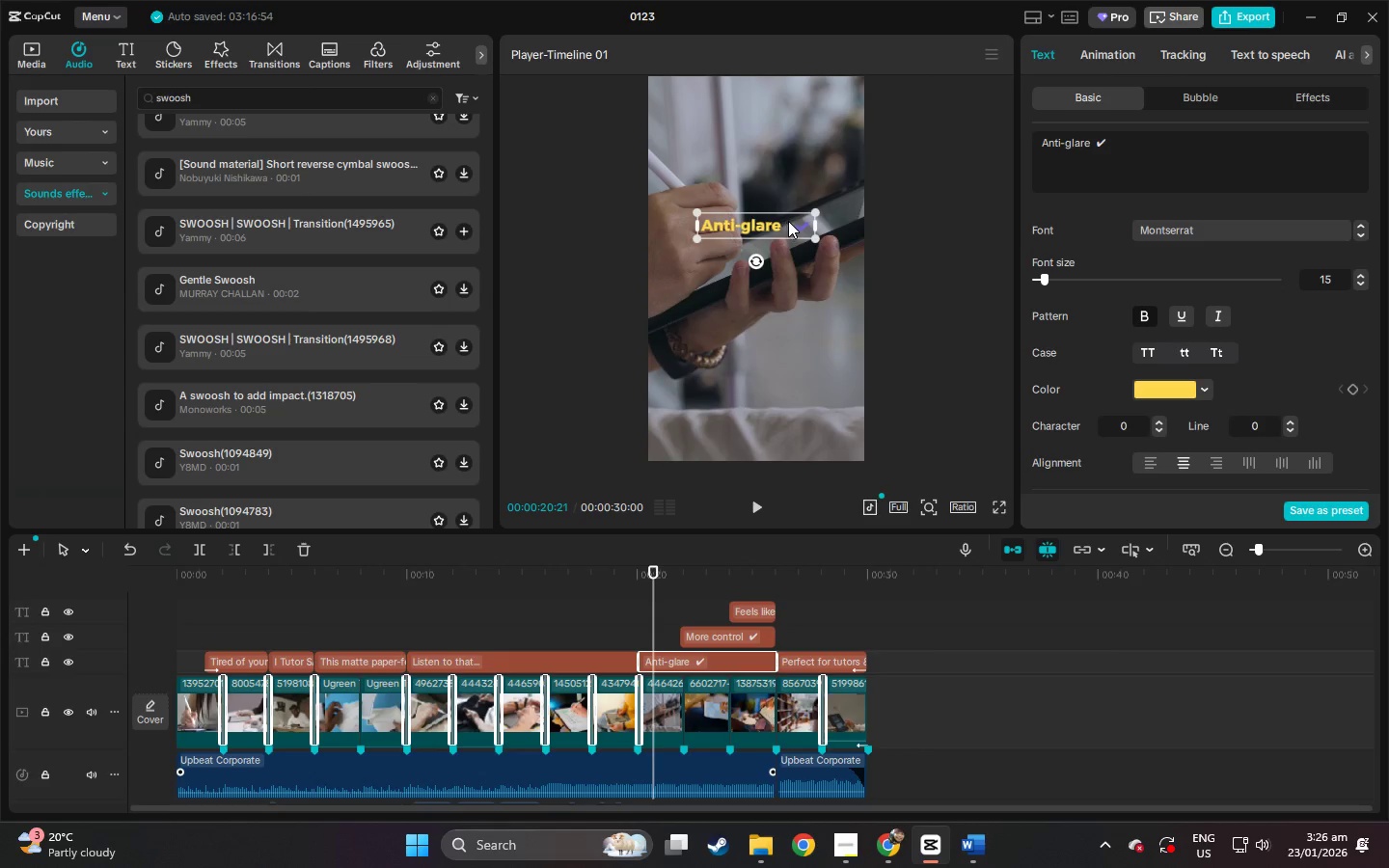 
double_click([791, 228])
 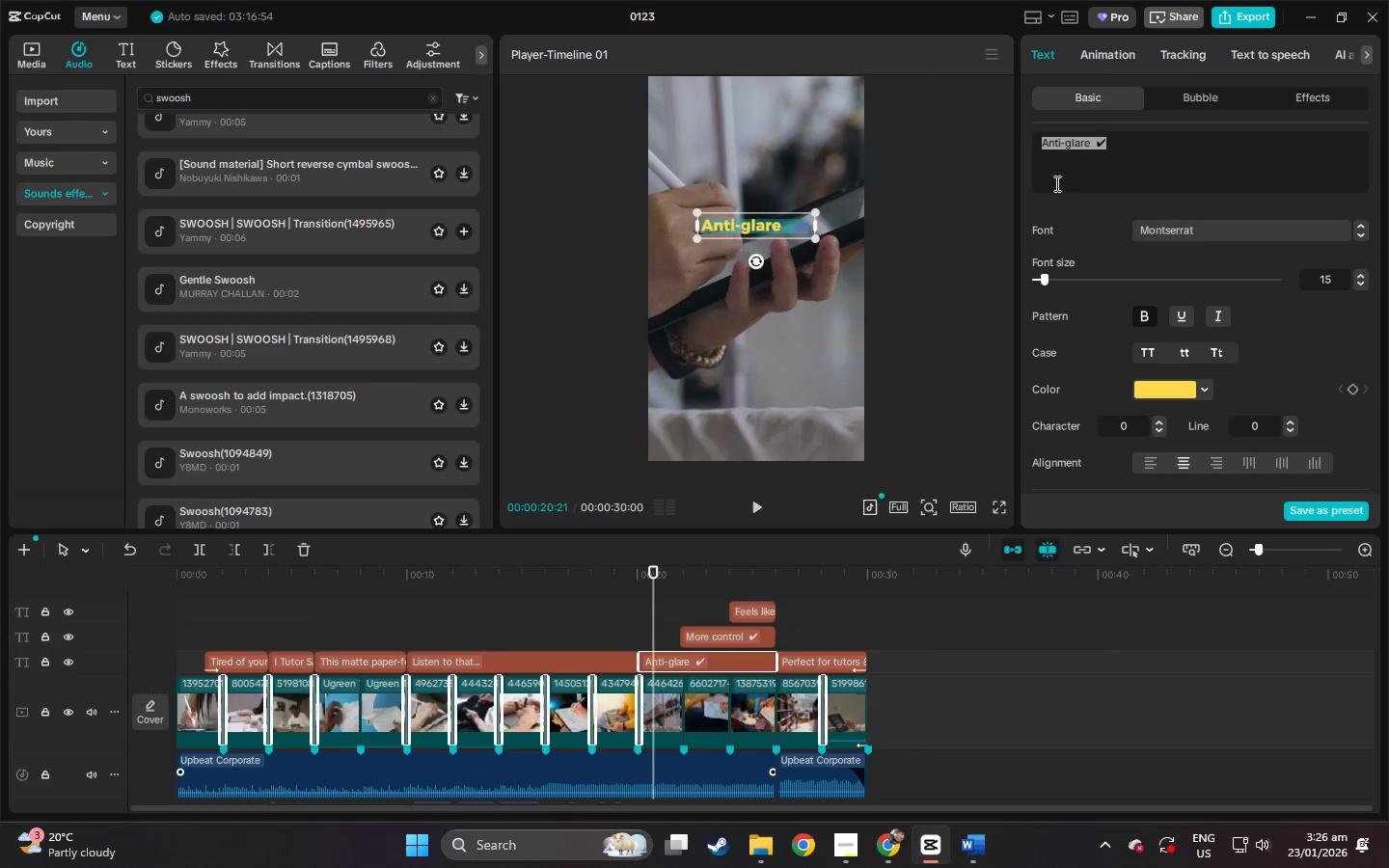 
left_click([1095, 155])
 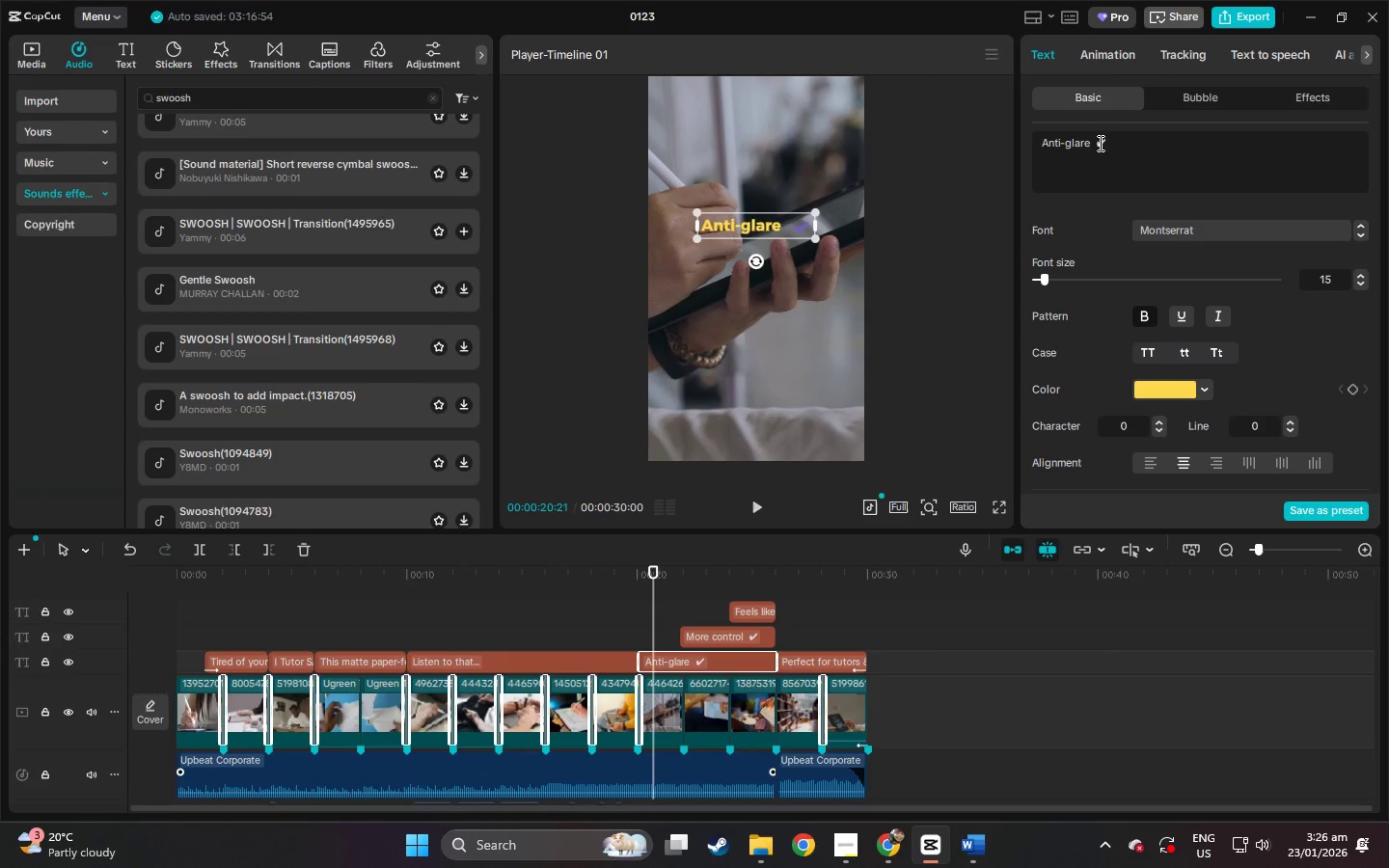 
left_click([1095, 143])
 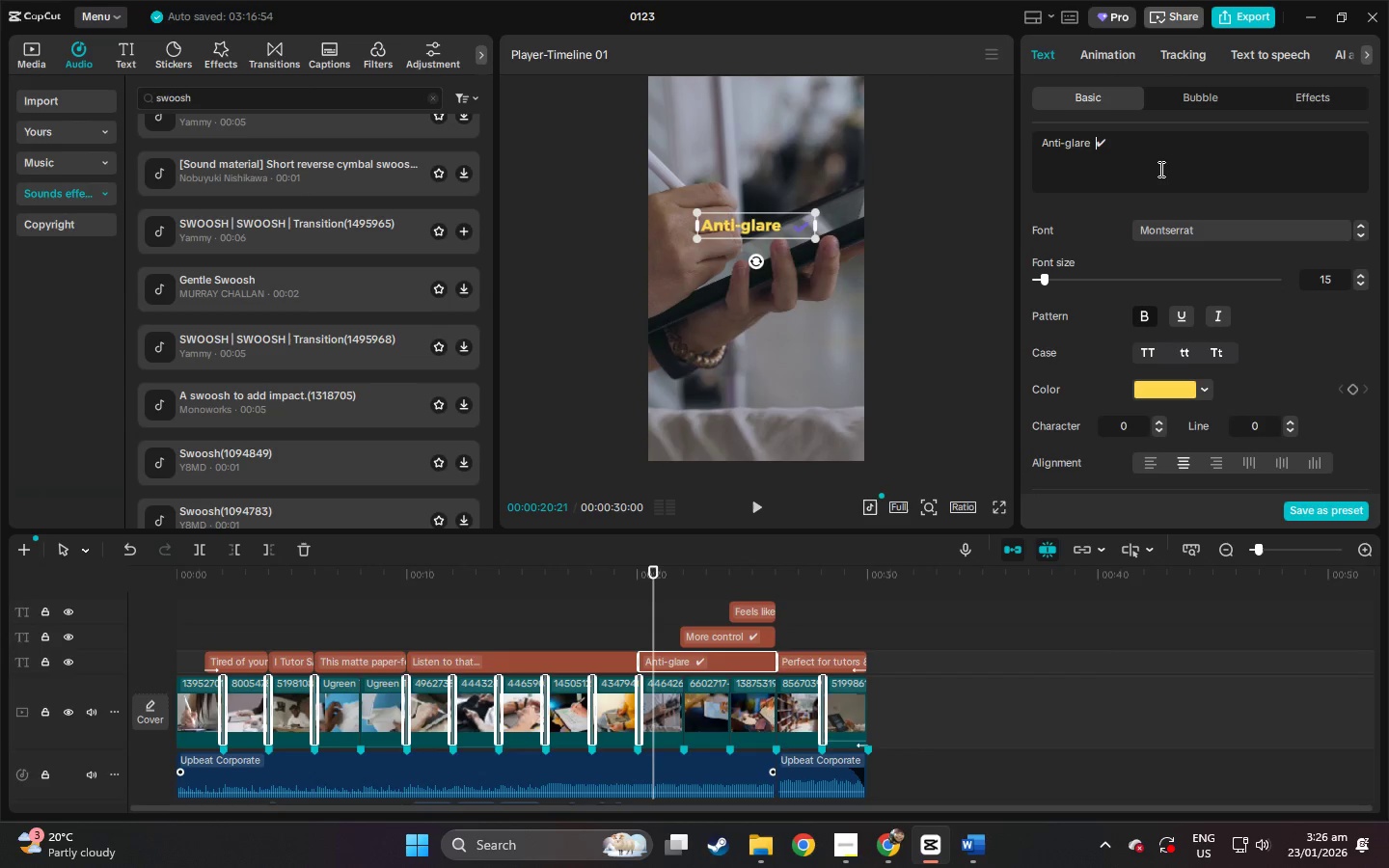 
key(Backspace)
 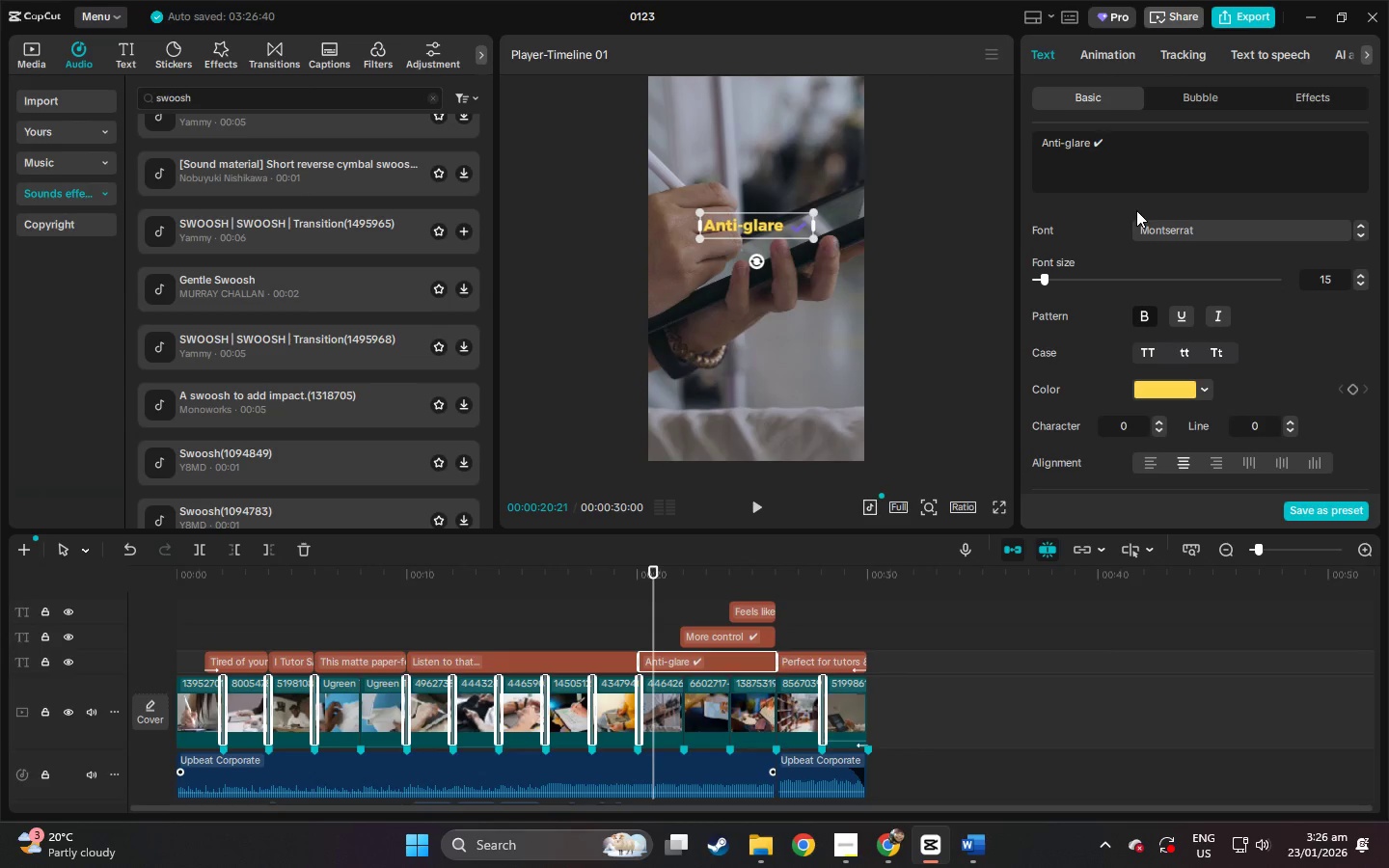 
key(Backspace)
 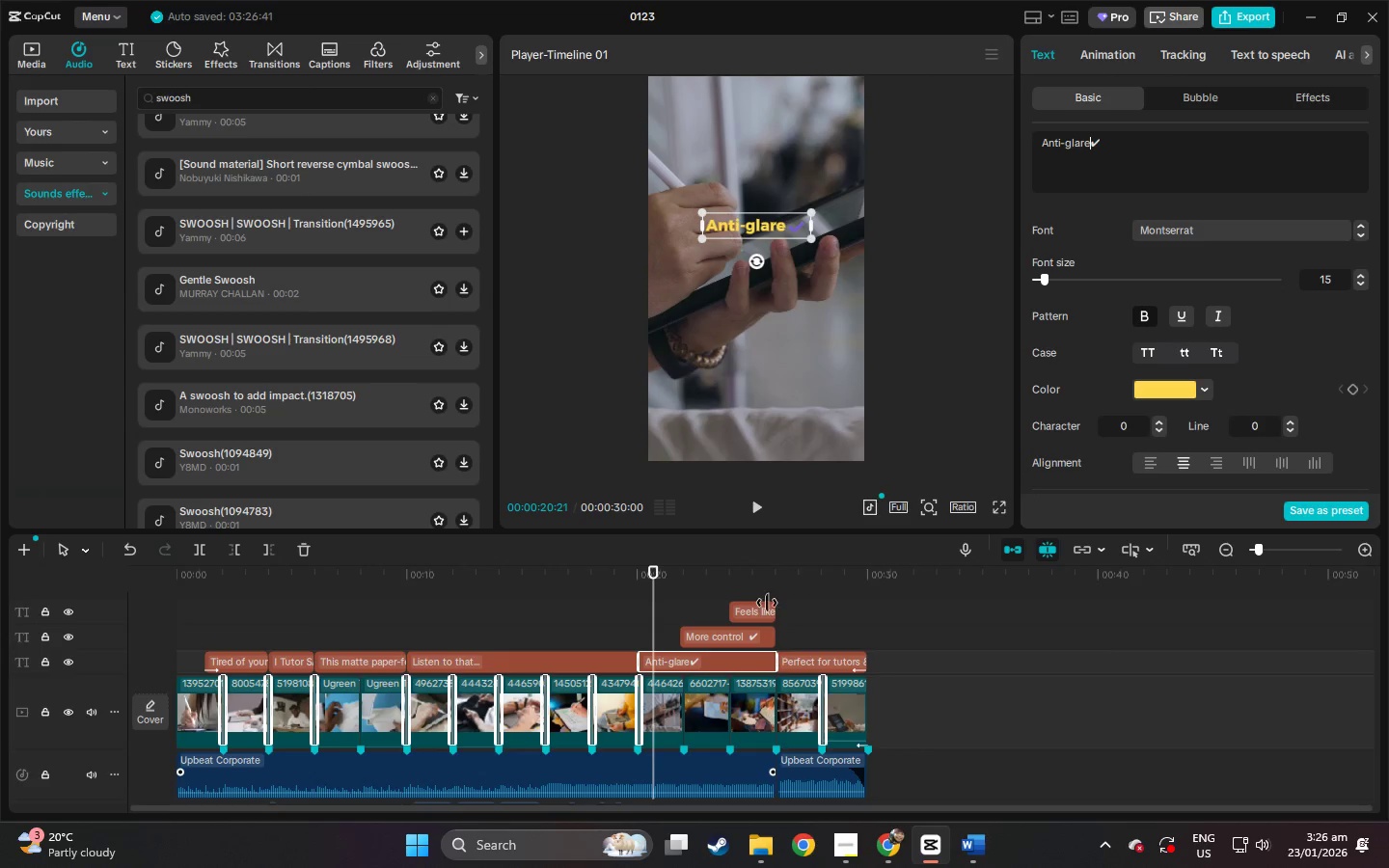 
left_click([731, 642])
 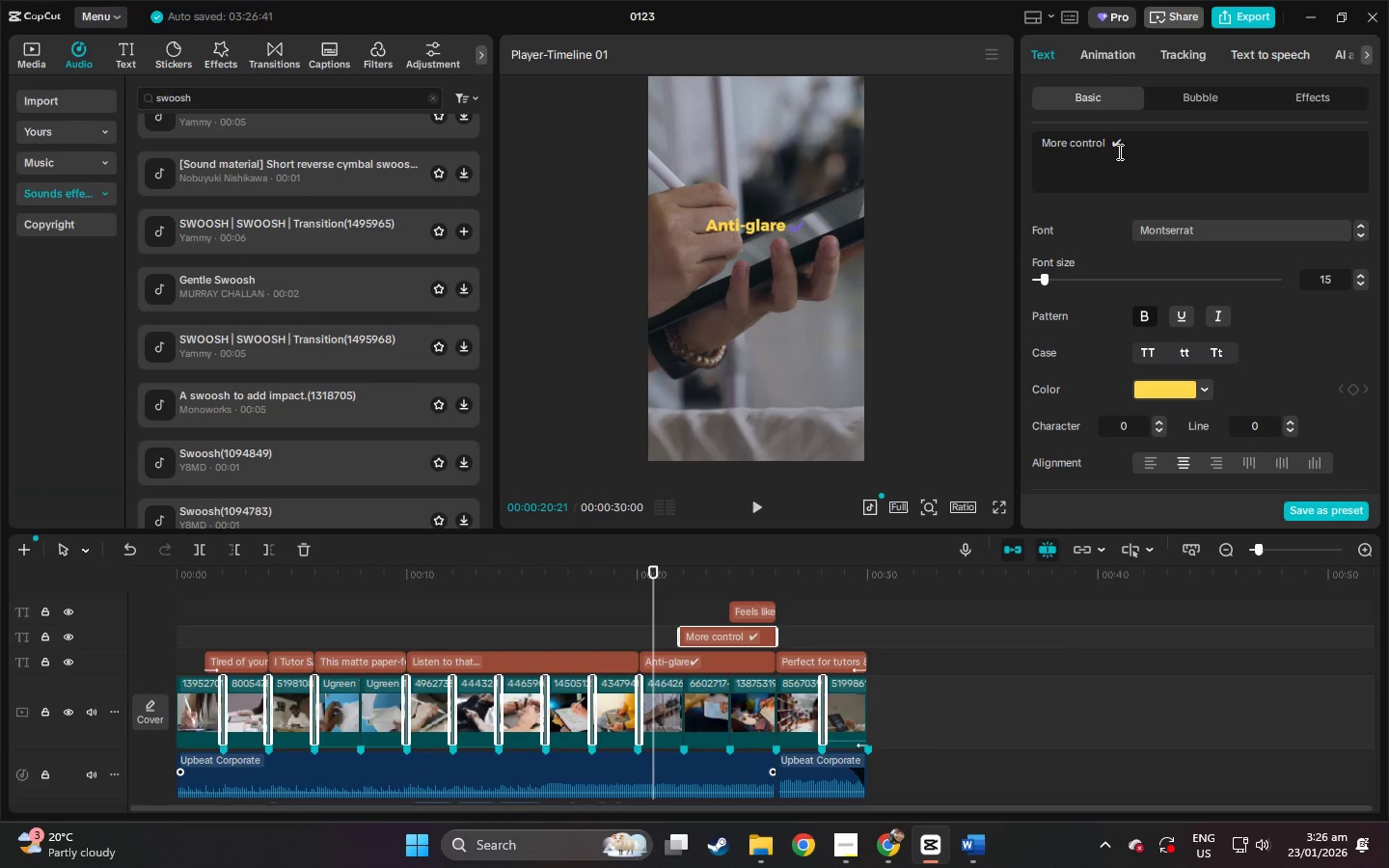 
left_click([1110, 148])
 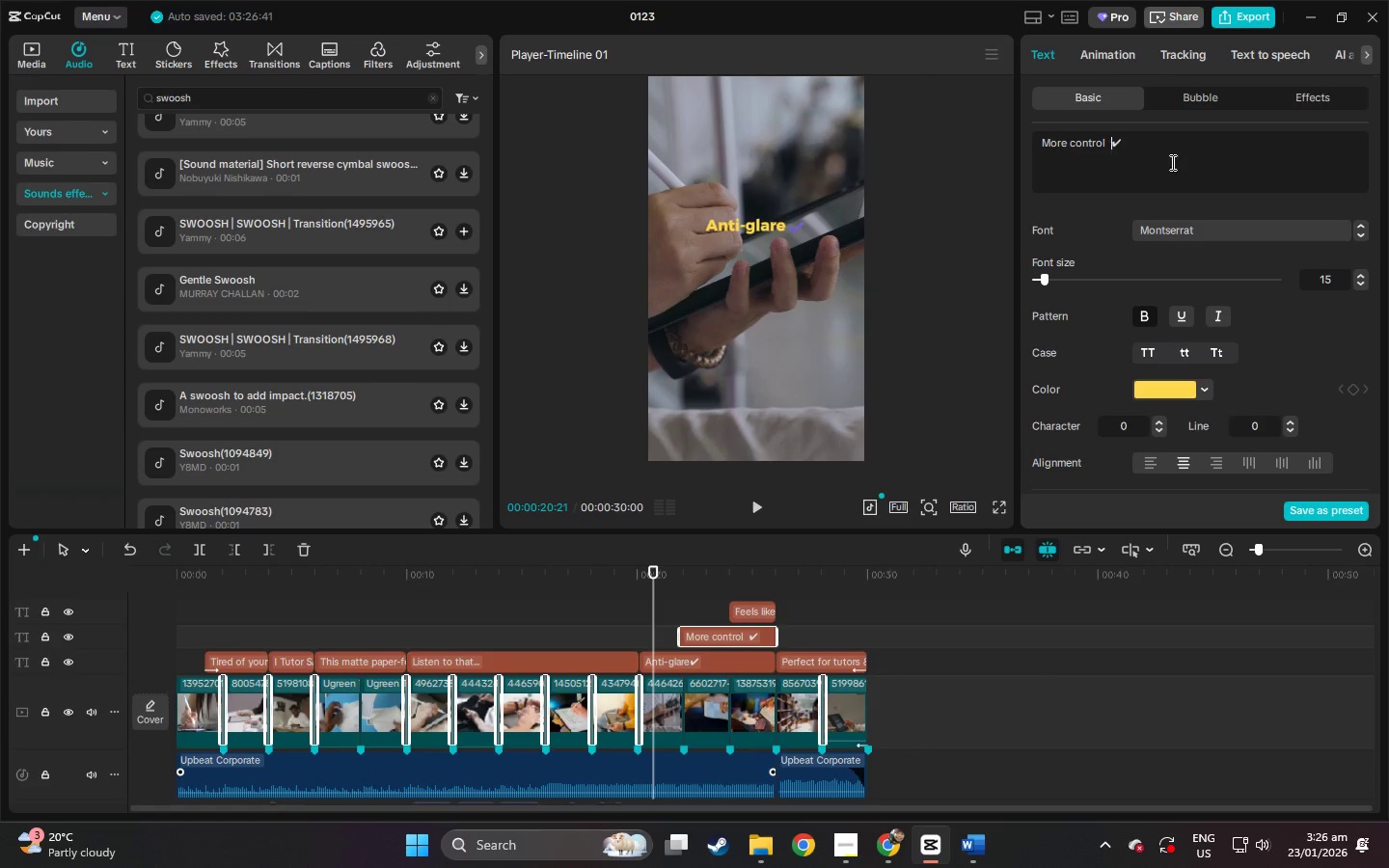 
key(Backspace)
 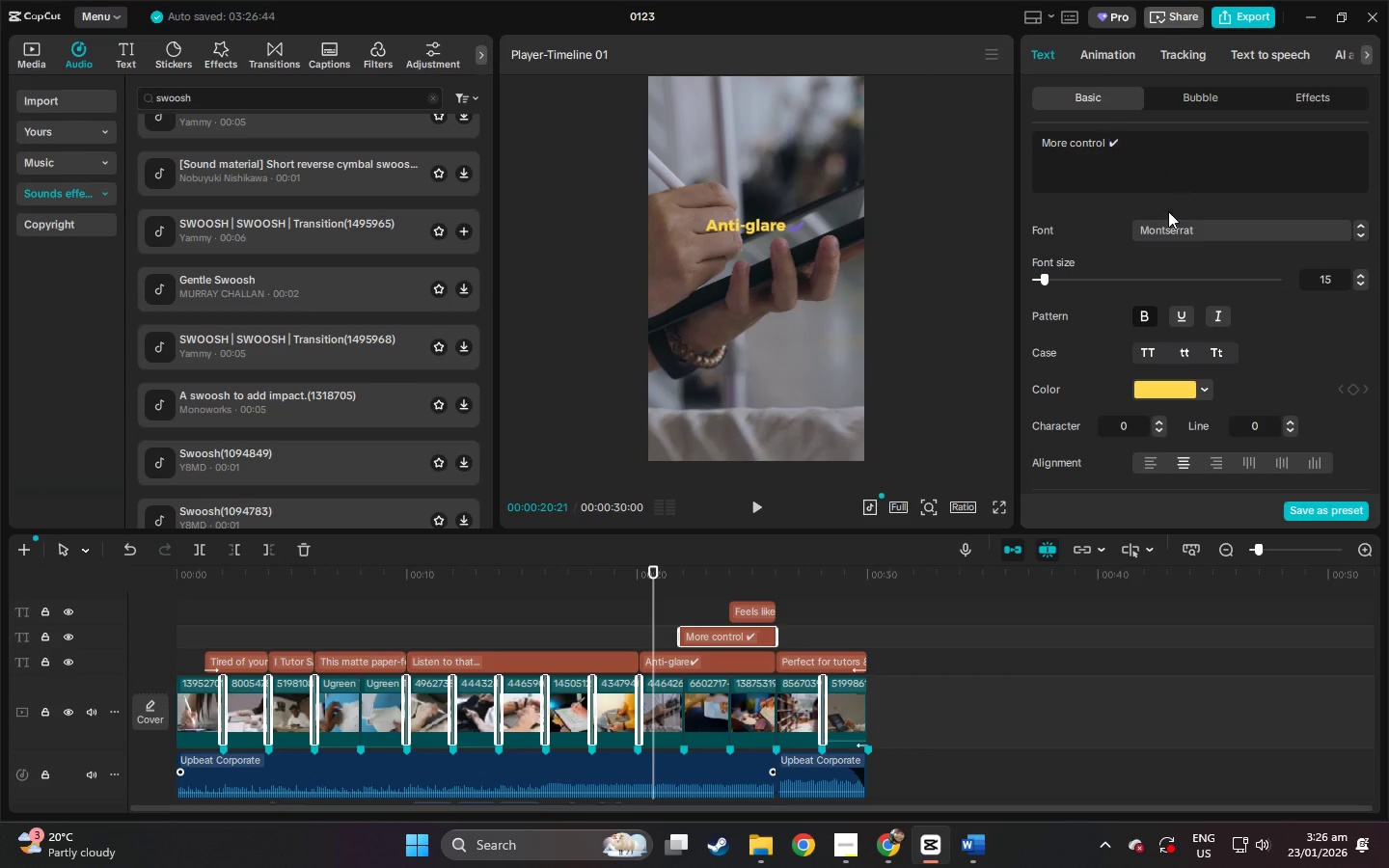 
key(Backspace)
 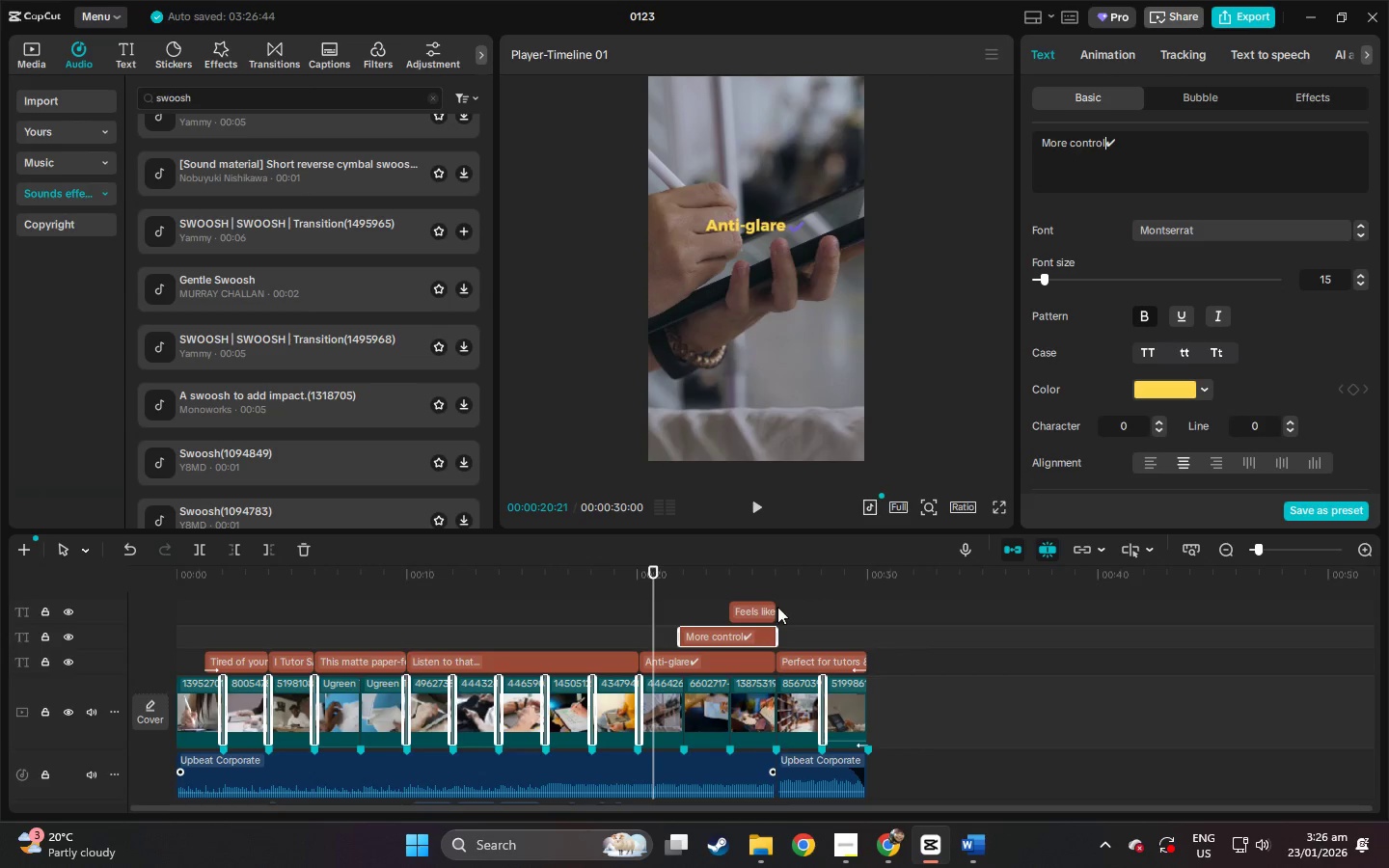 
left_click([764, 613])
 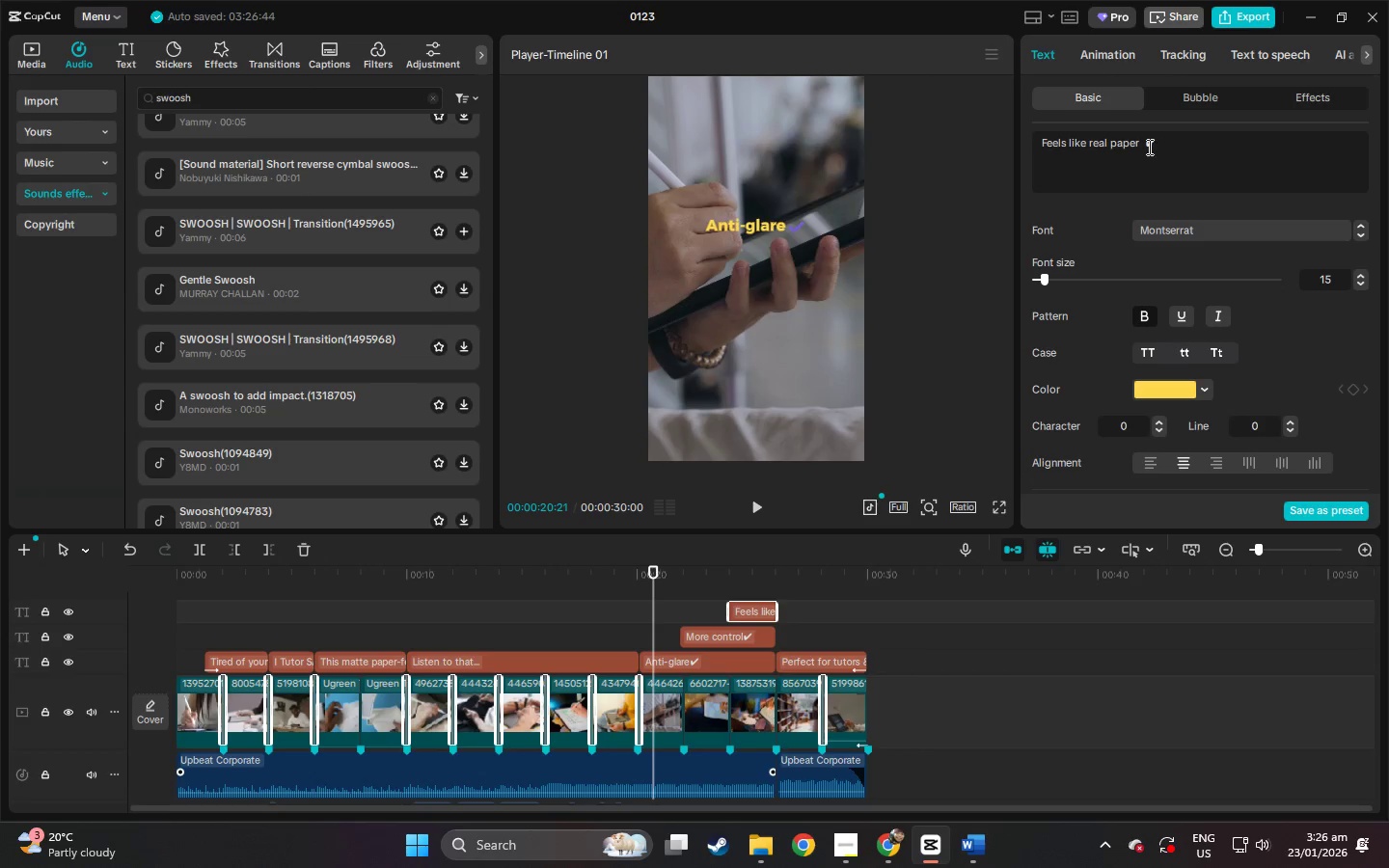 
left_click([1144, 146])
 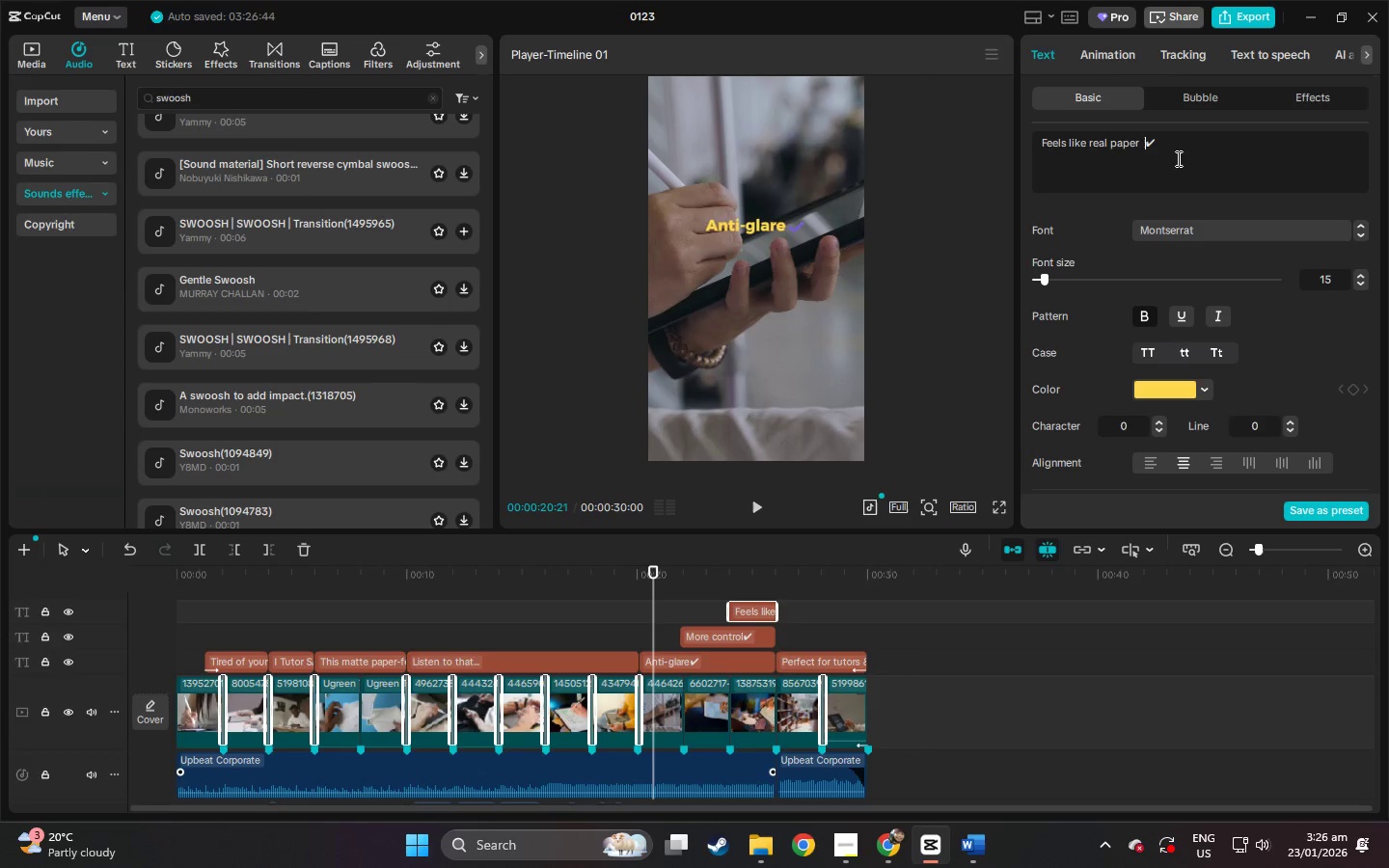 
key(Backspace)
 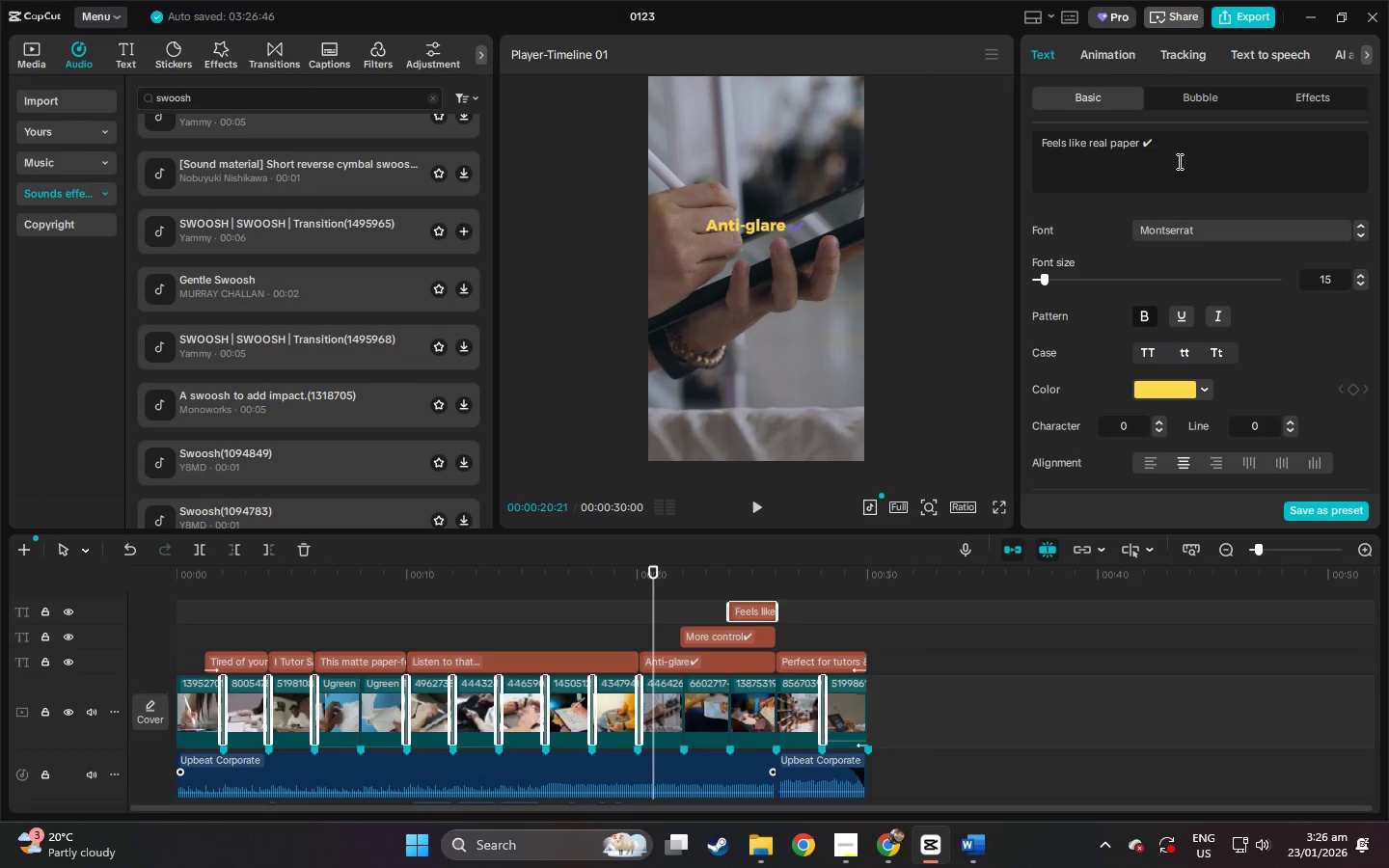 
key(Backspace)
 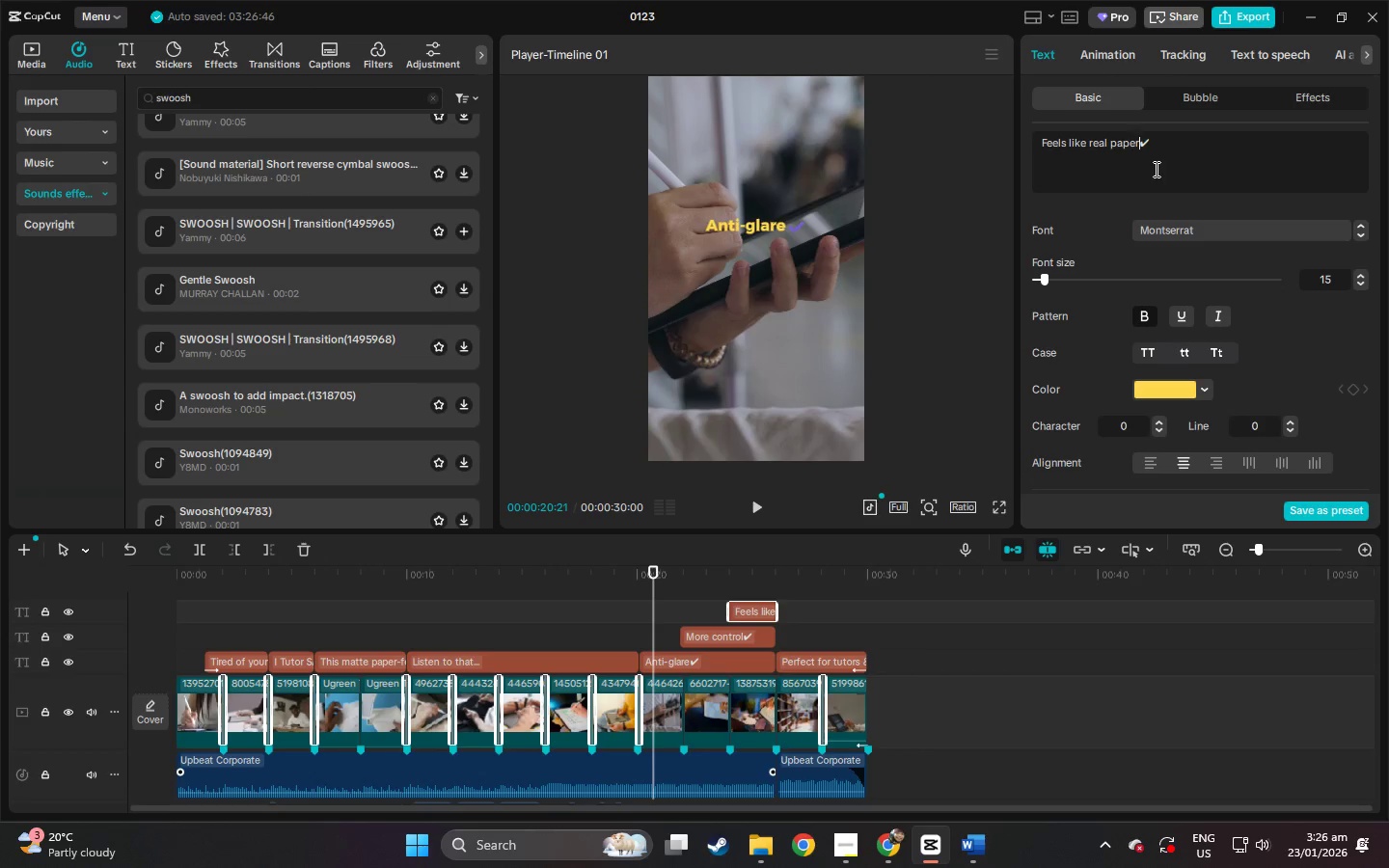 
left_click([1155, 170])
 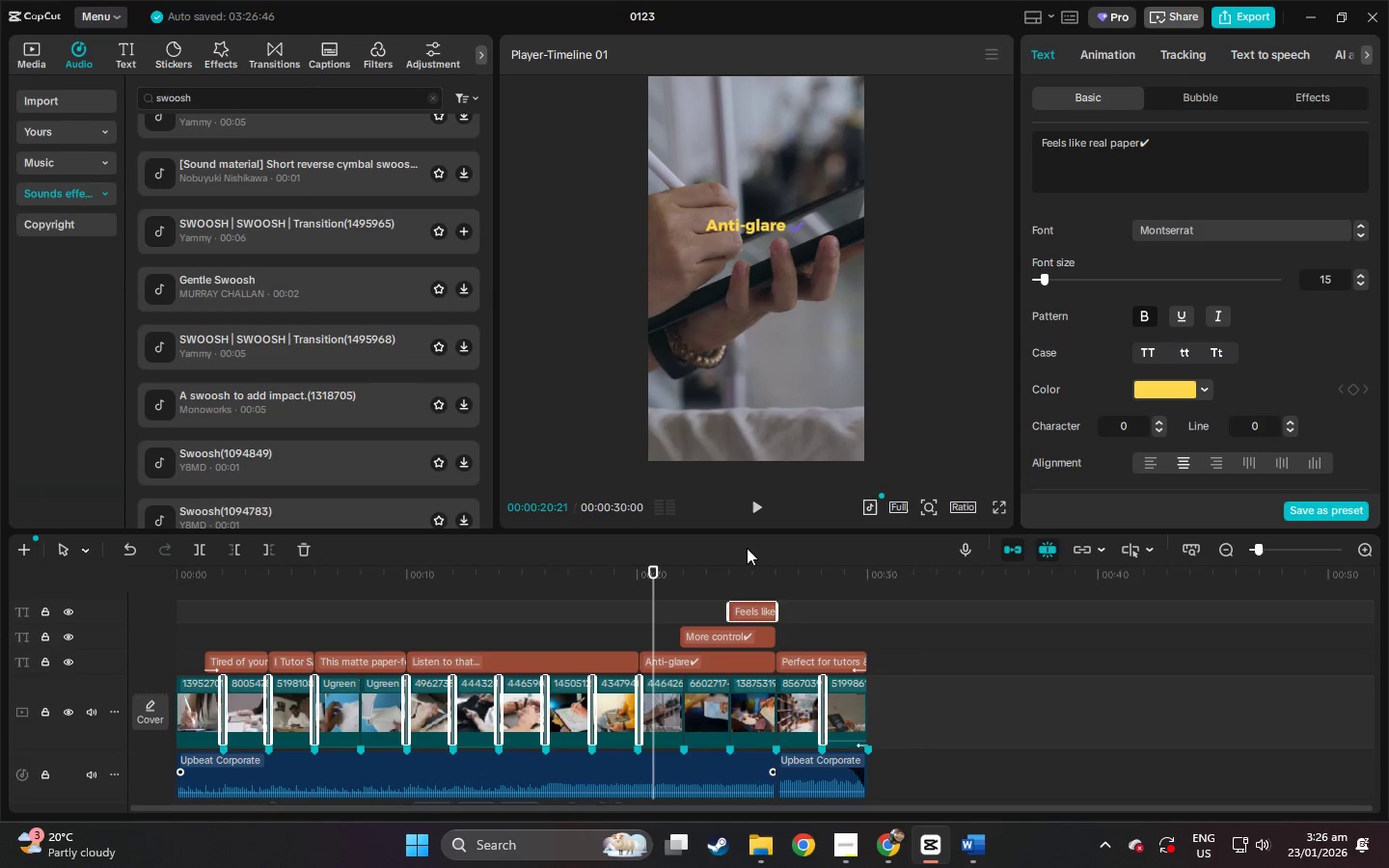 
key(Space)
 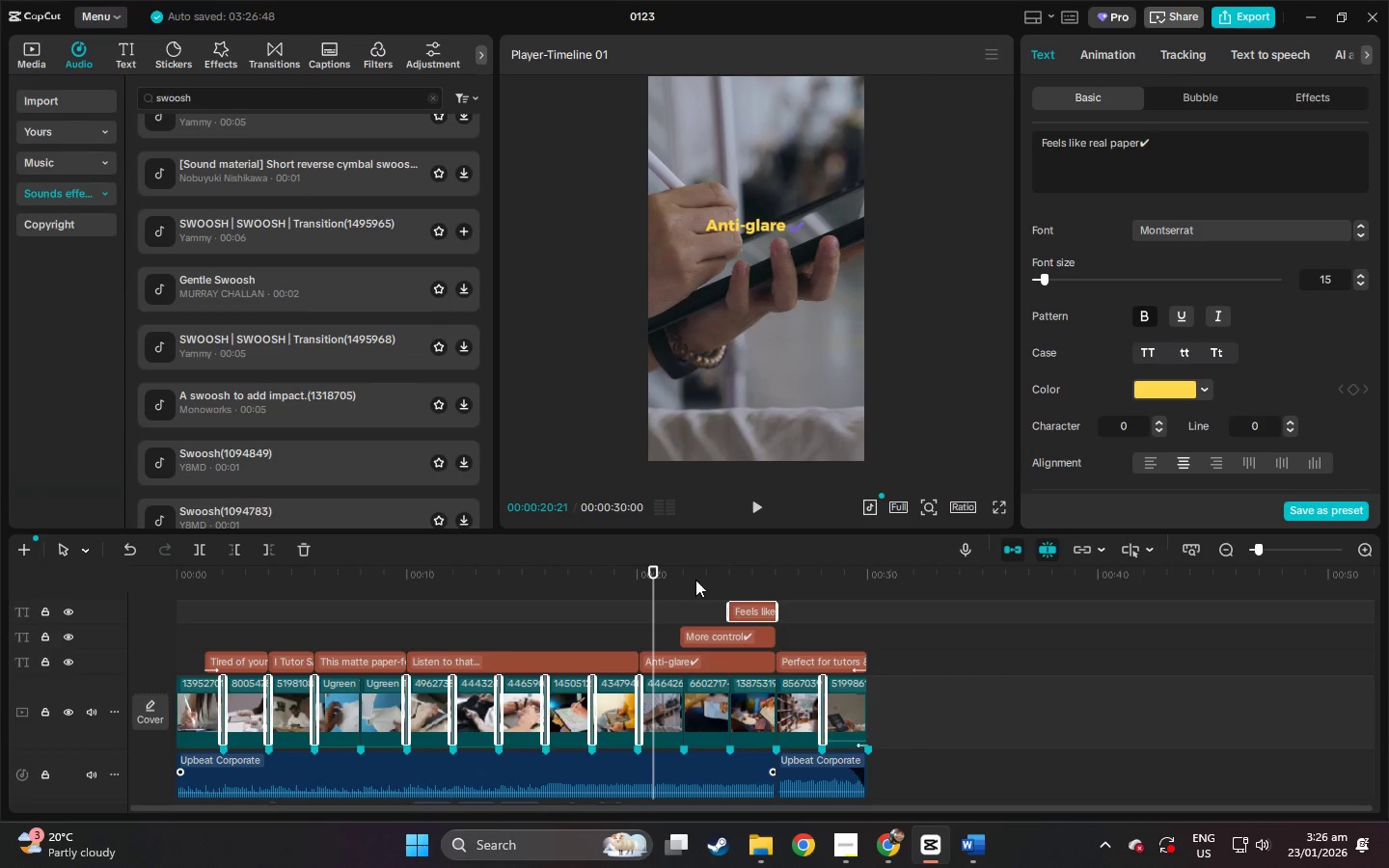 
left_click([674, 567])
 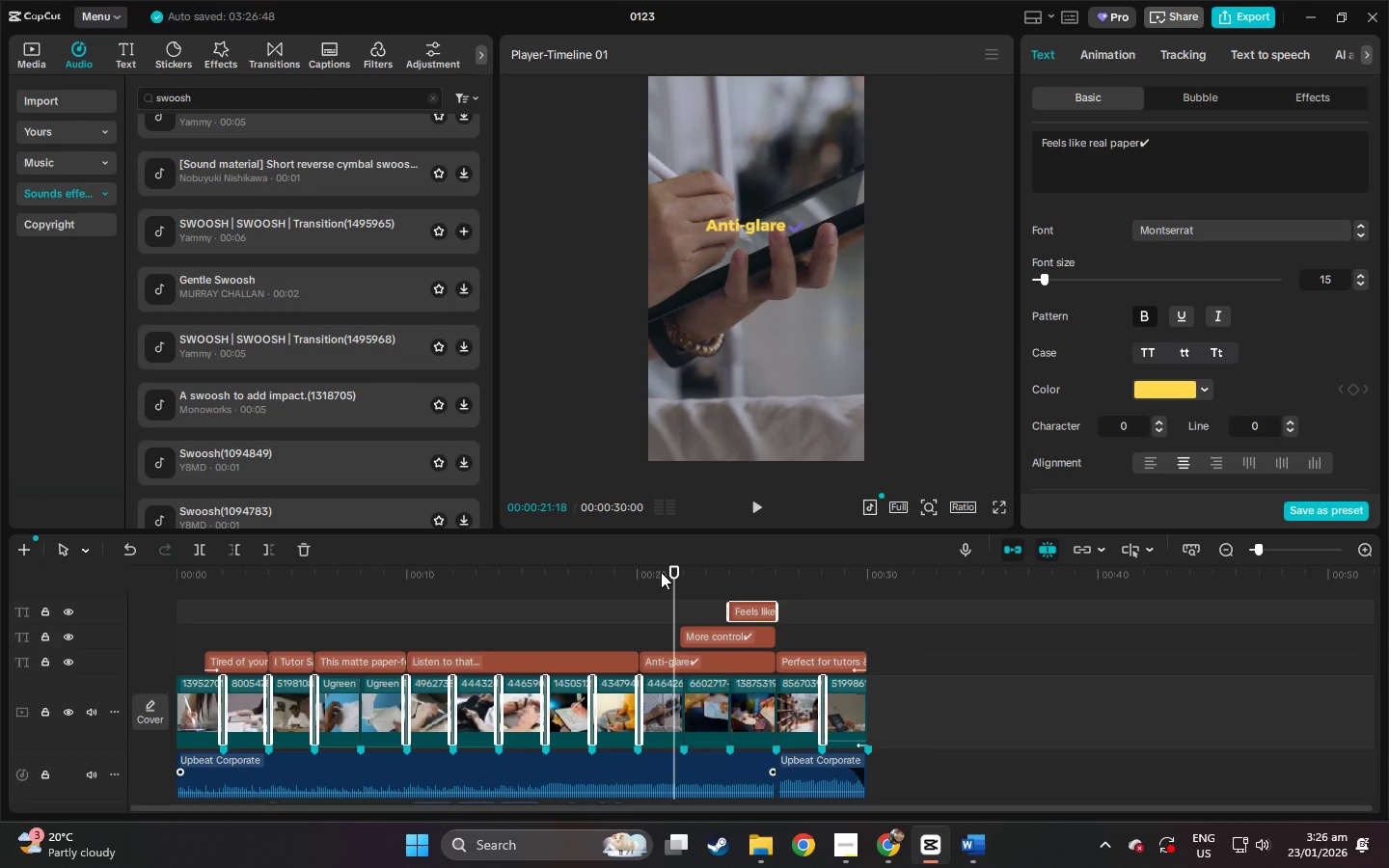 
key(Space)
 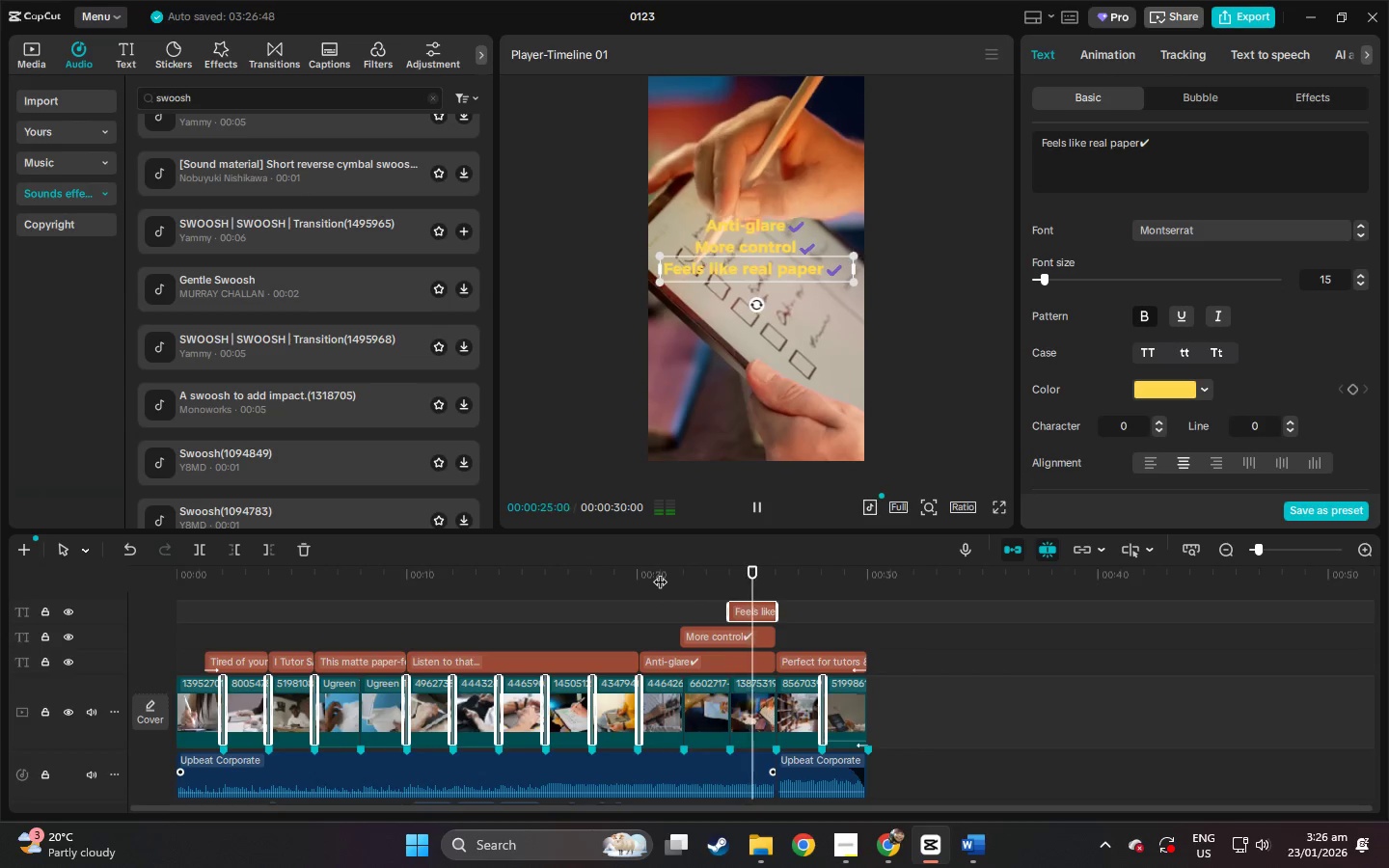 
wait(5.39)
 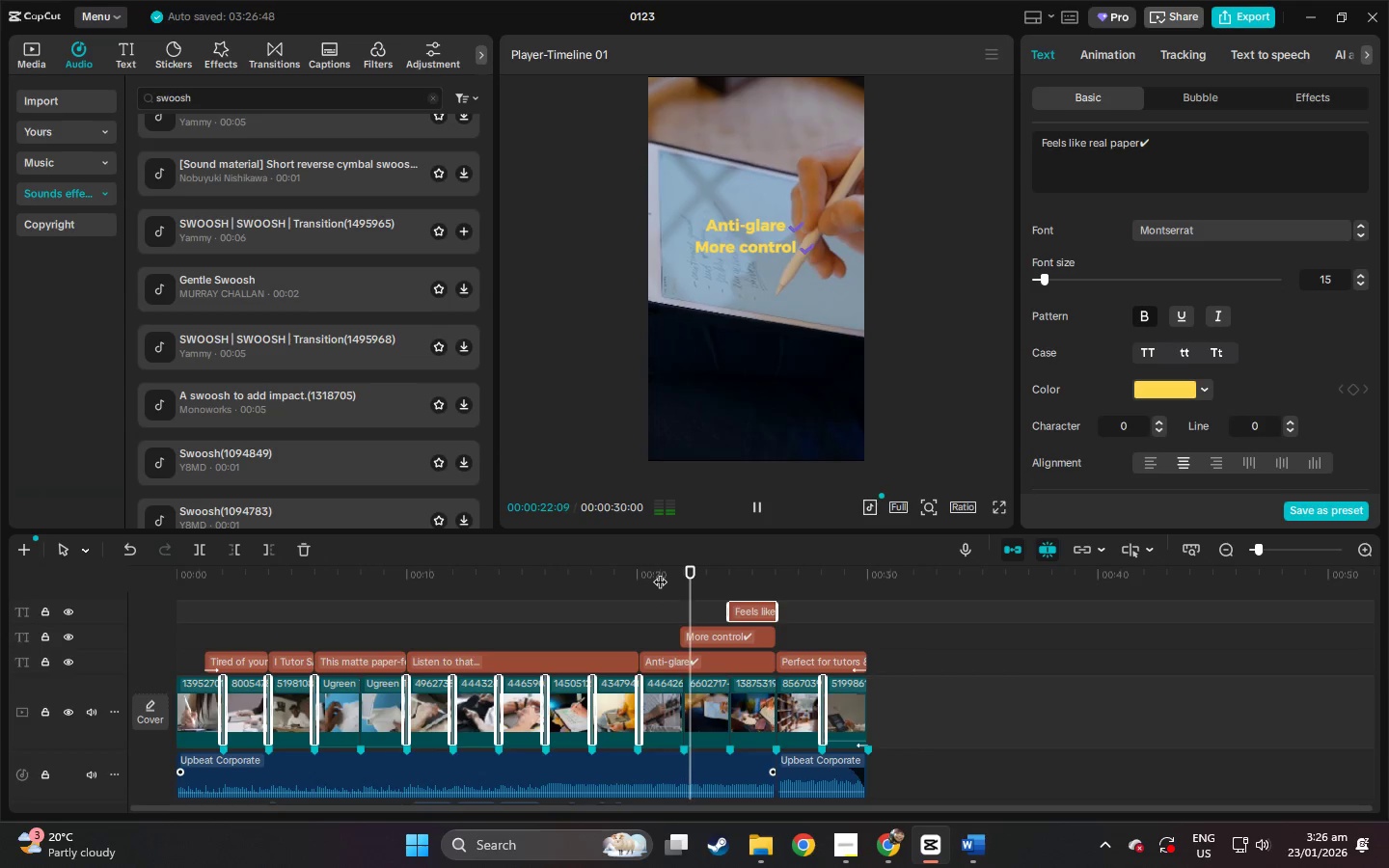 
key(Space)
 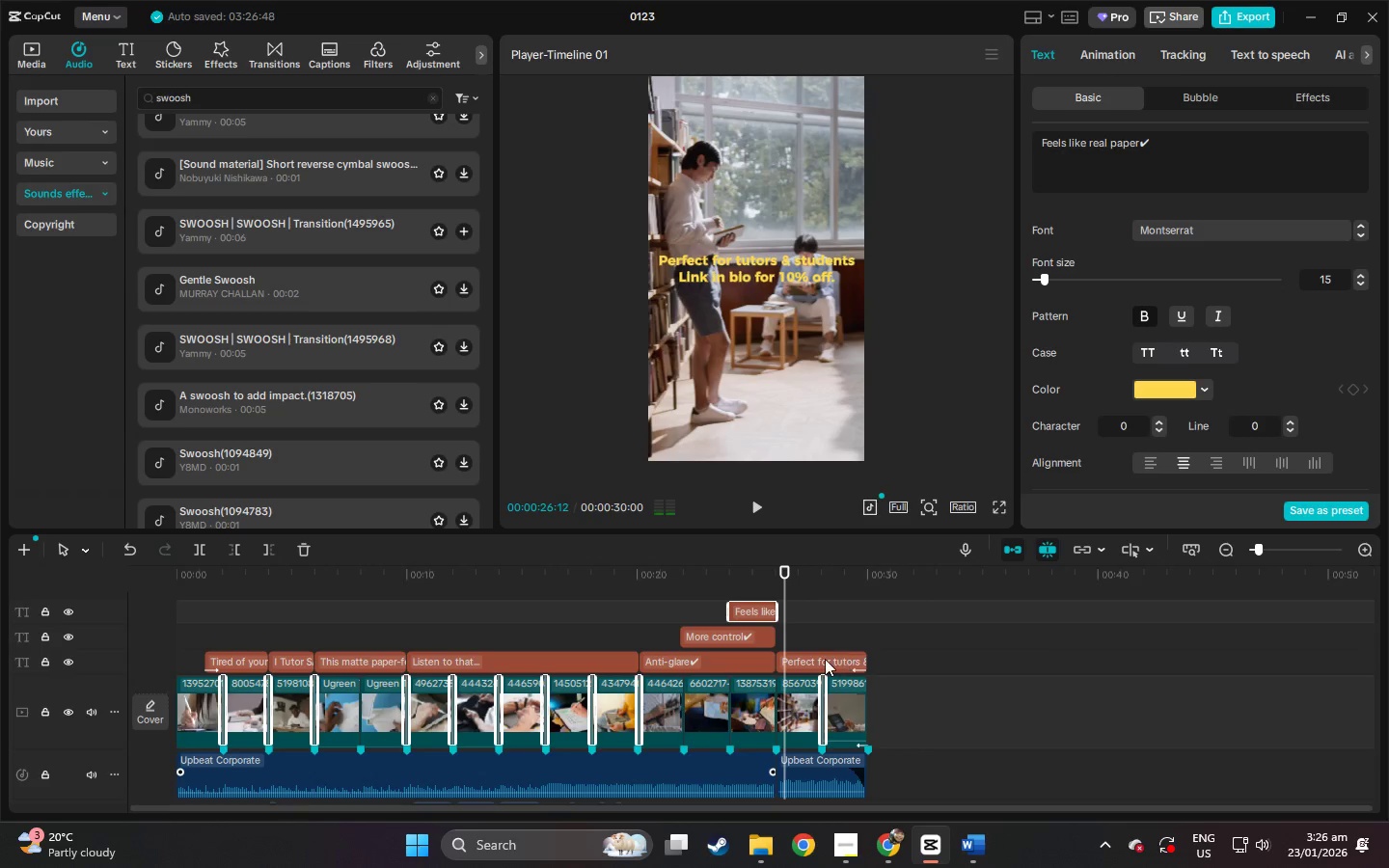 
left_click([825, 659])
 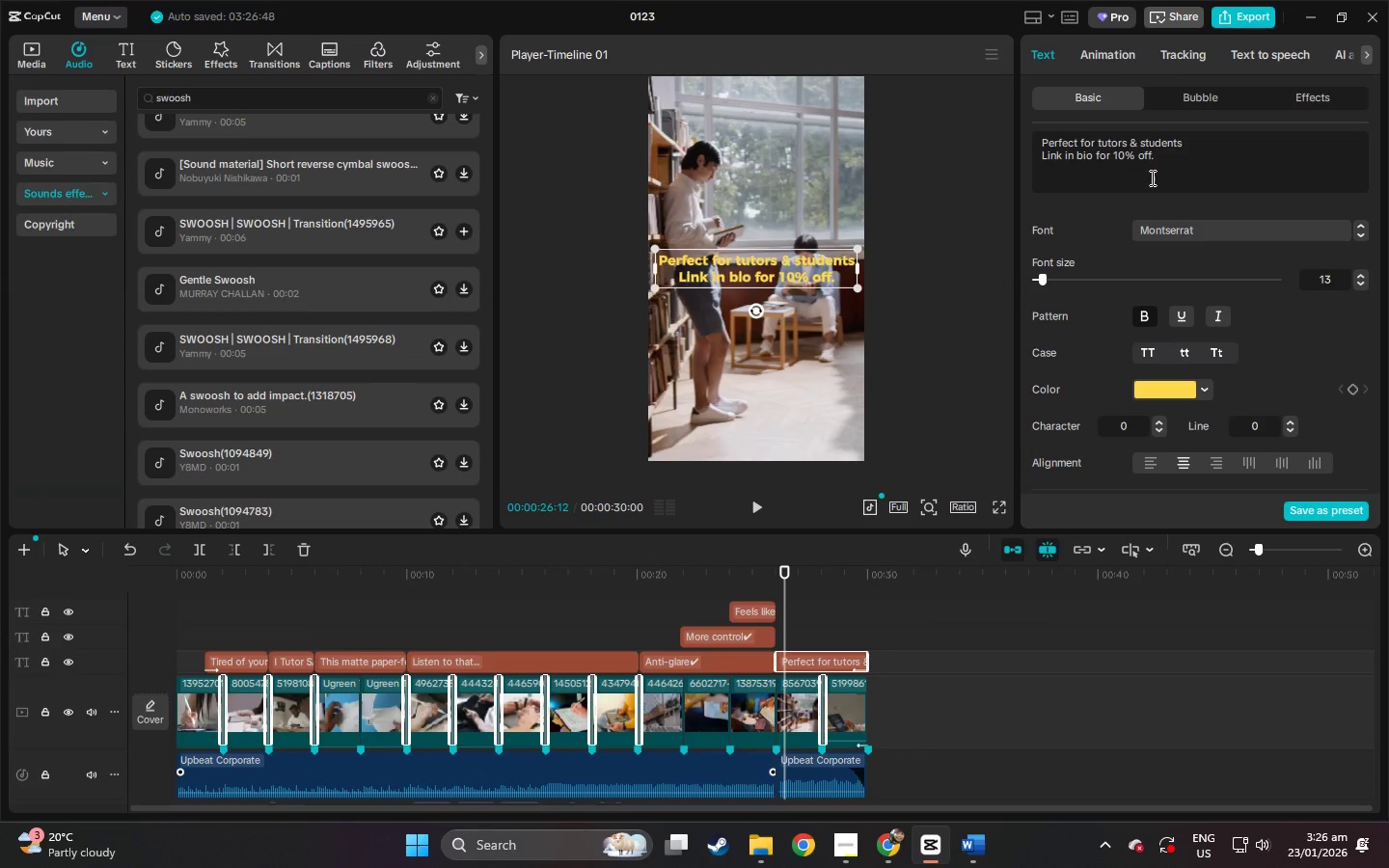 
left_click([1187, 156])
 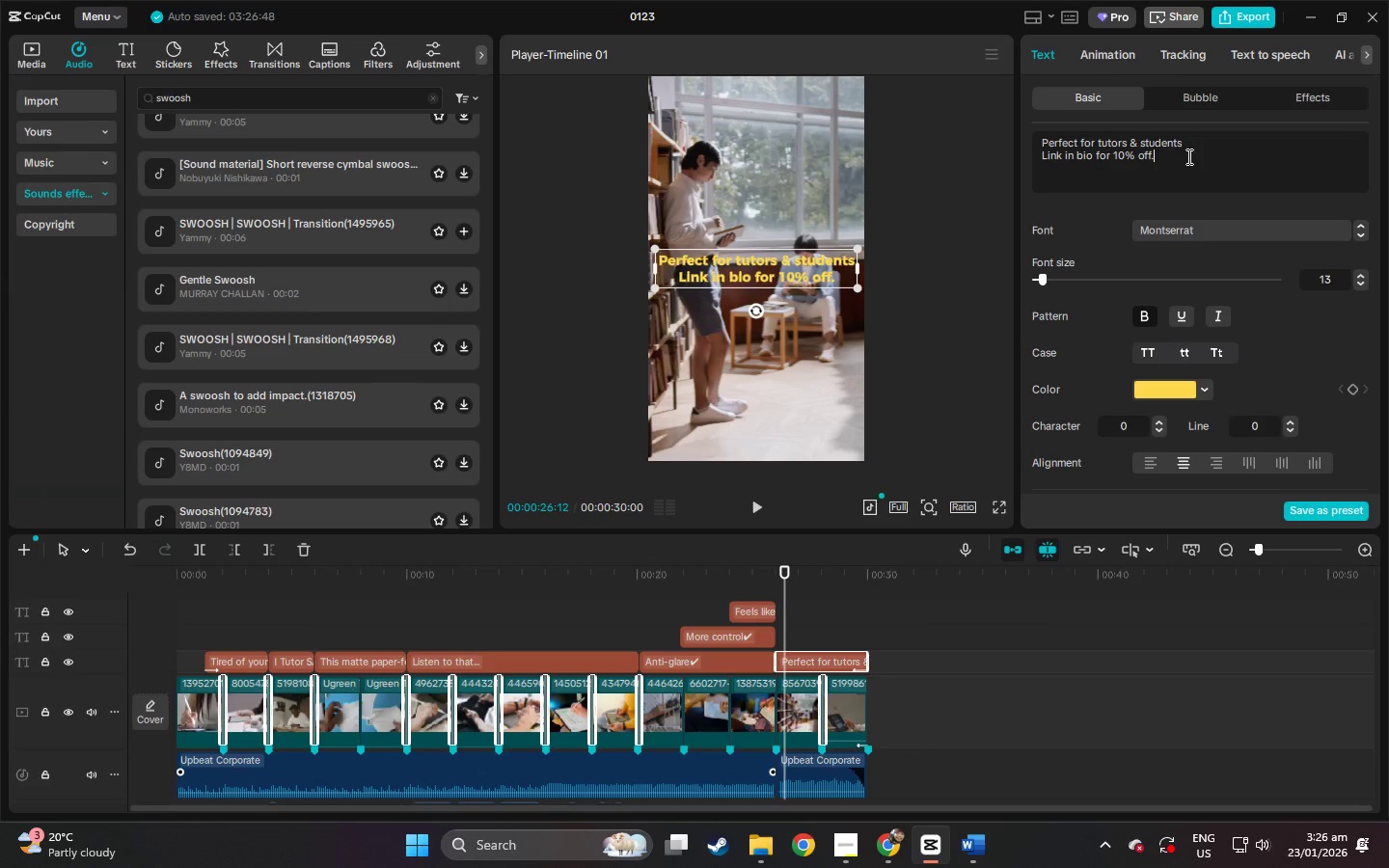 
key(Control+ControlLeft)
 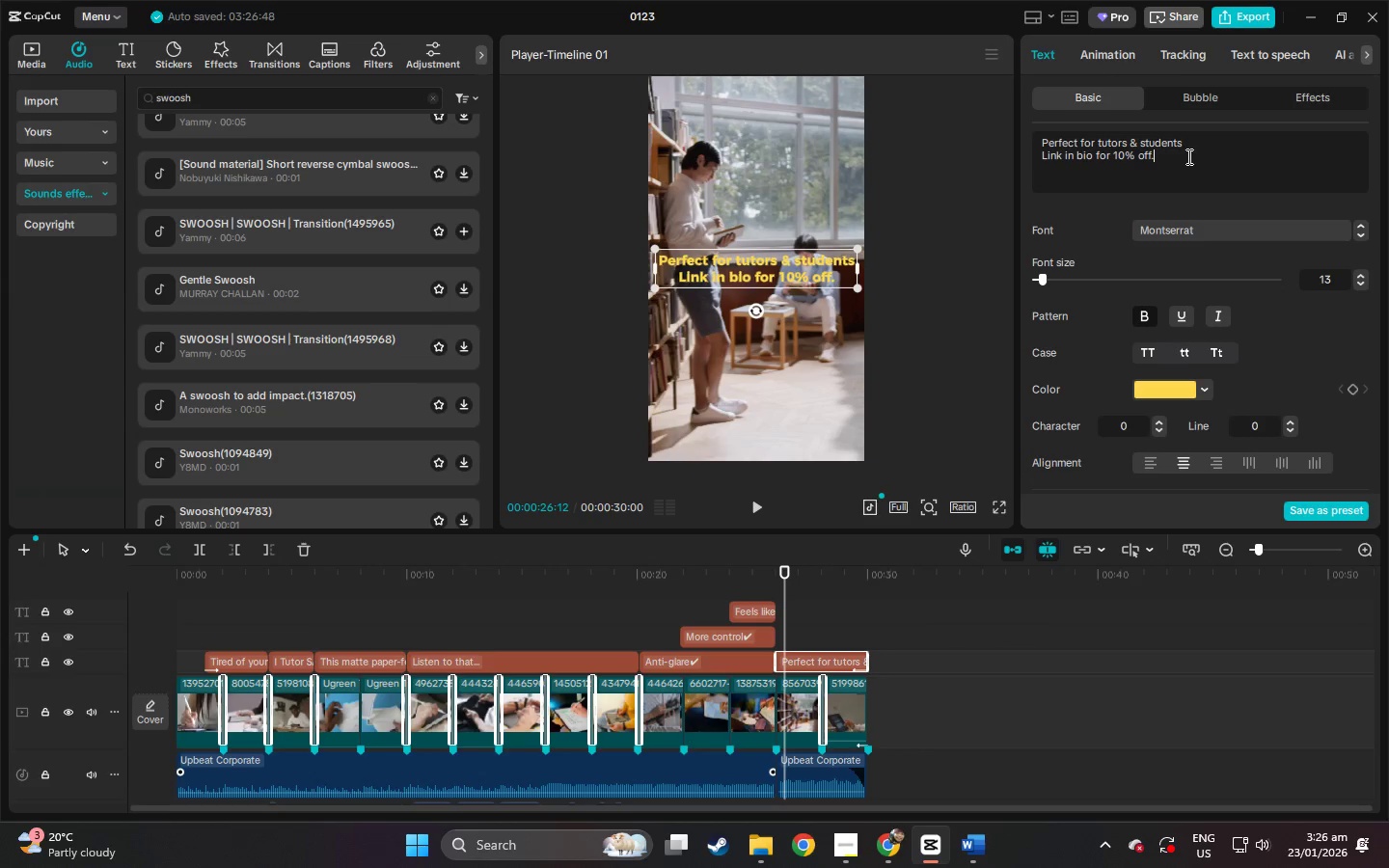 
key(Control+A)
 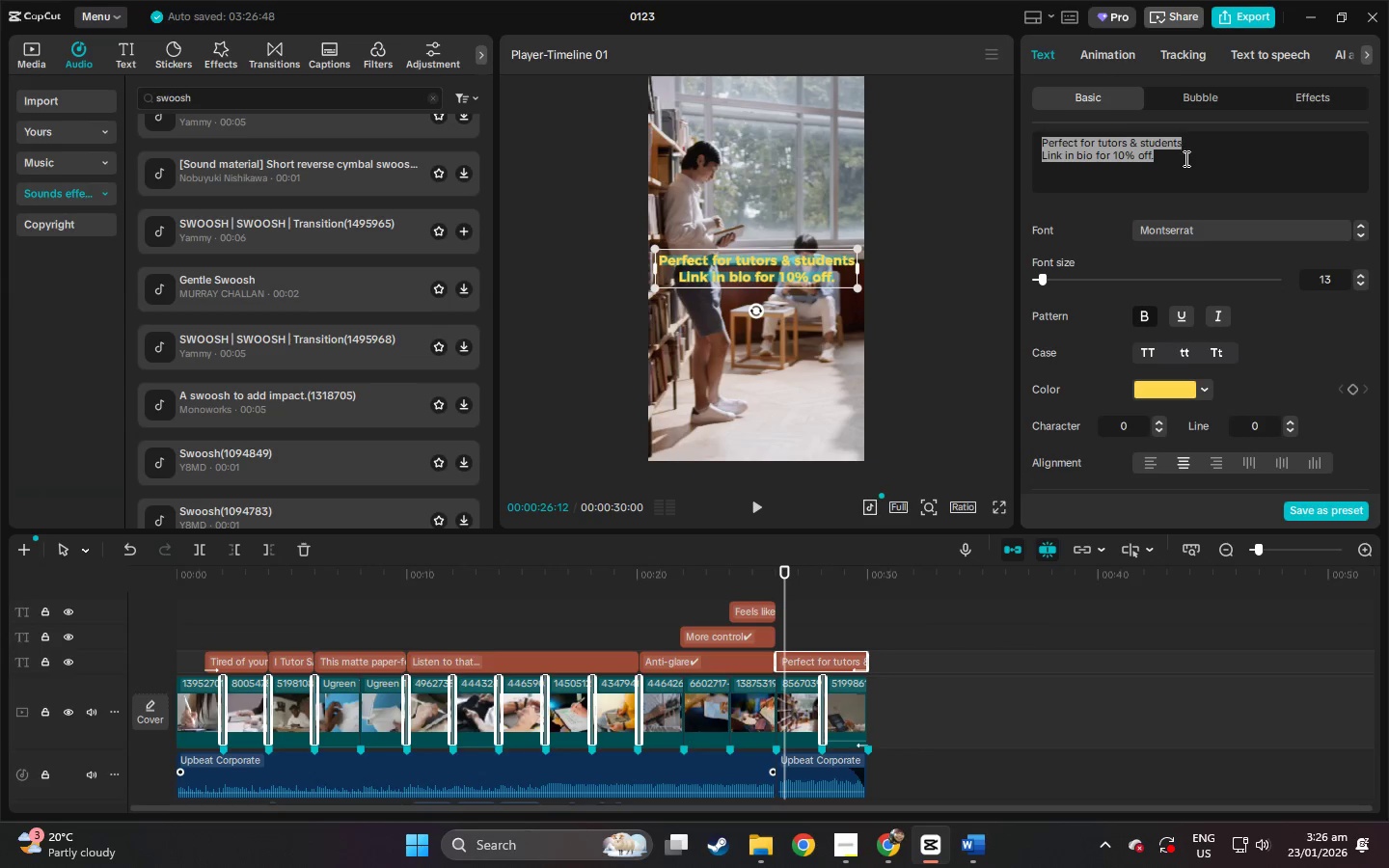 
key(Control+ControlLeft)
 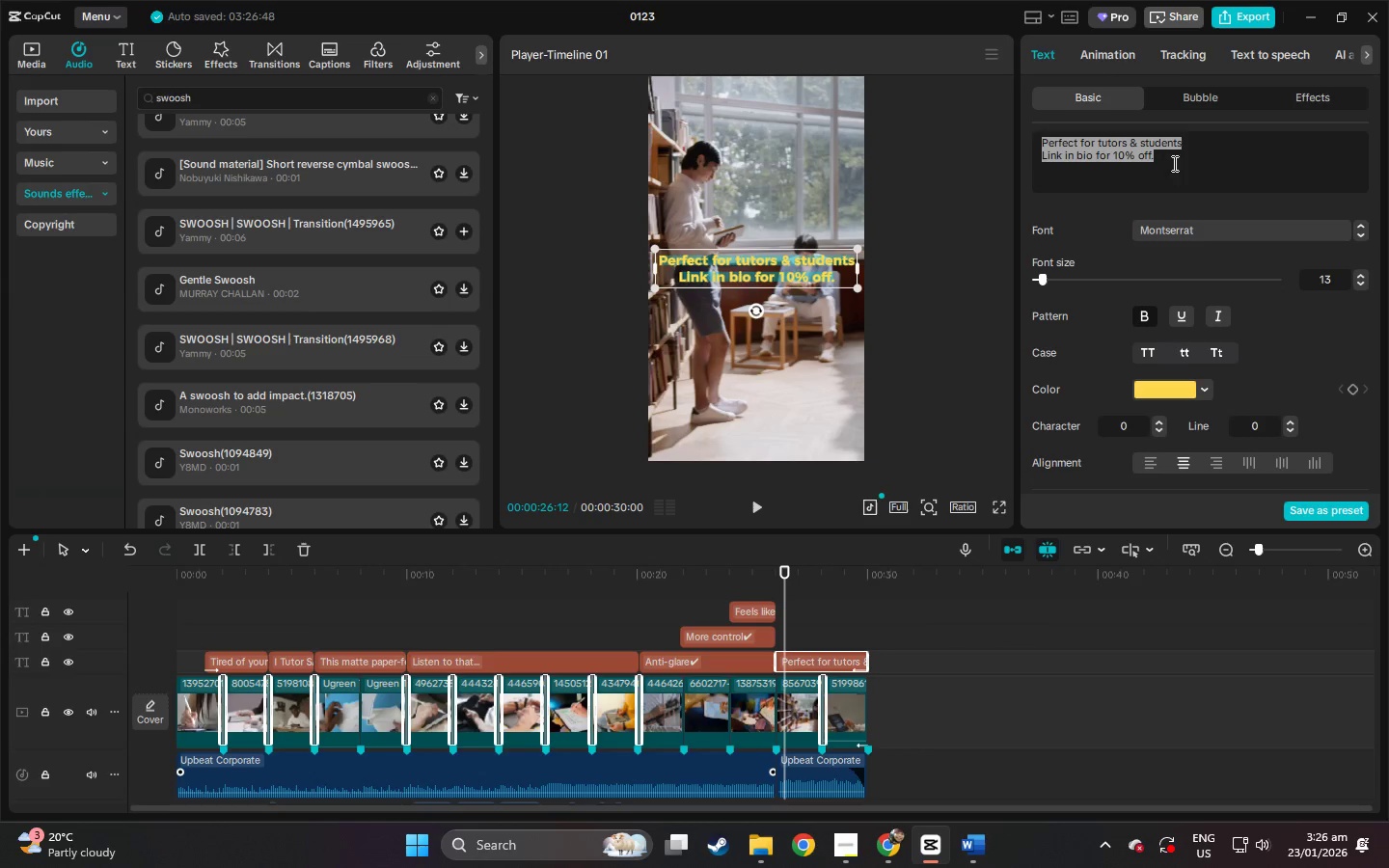 
key(Control+C)
 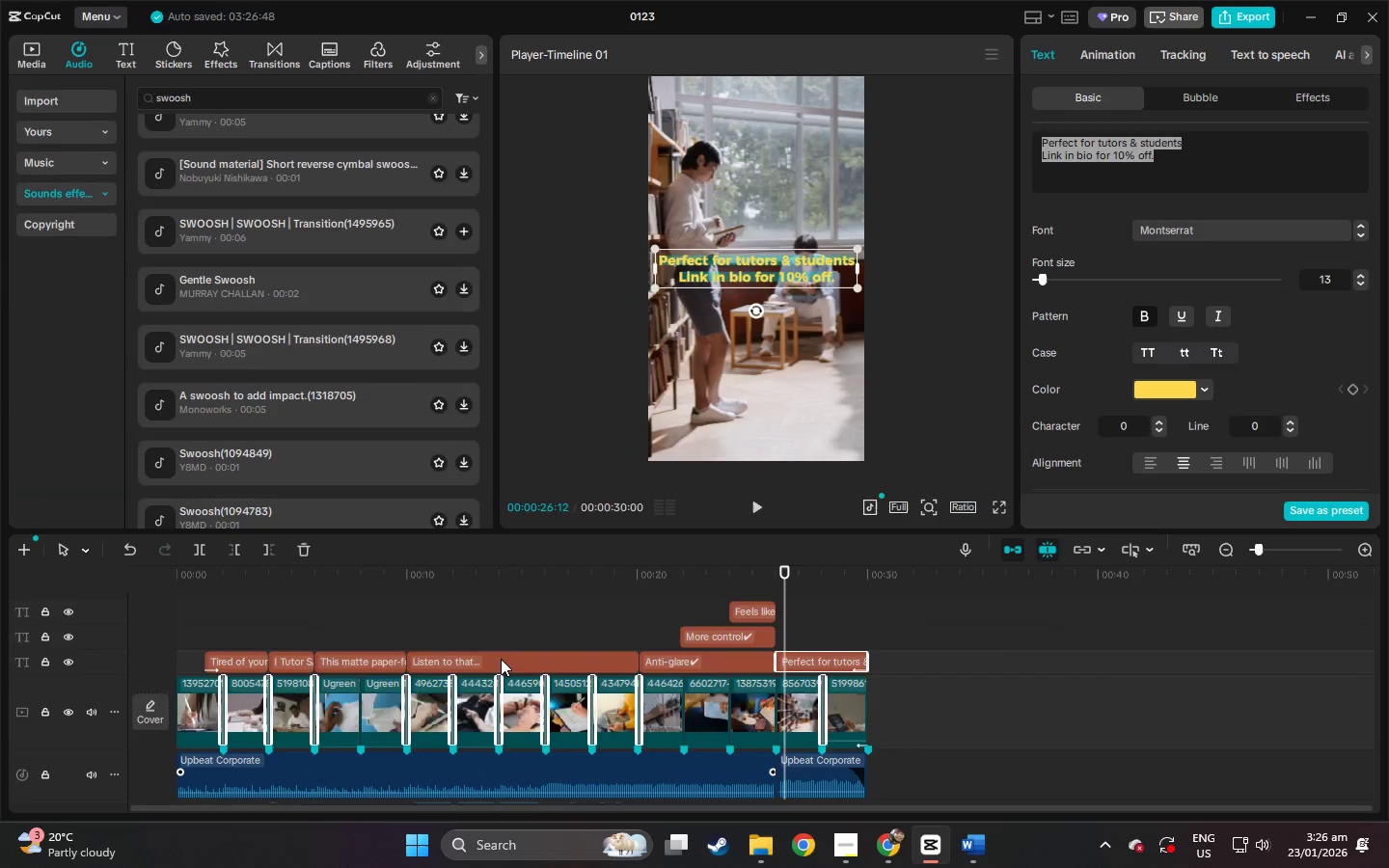 
key(Alt+AltLeft)
 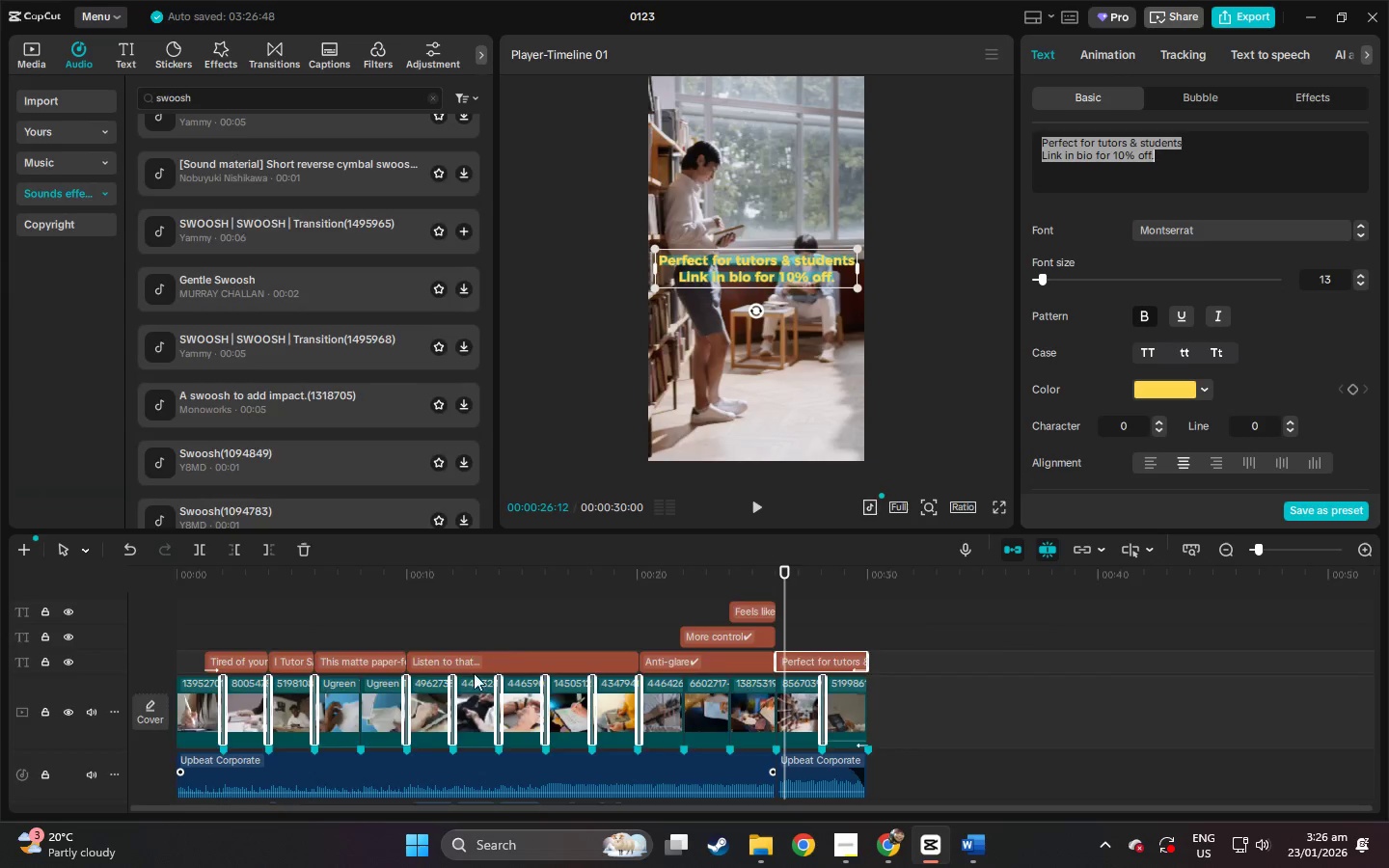 
key(Alt+Tab)
 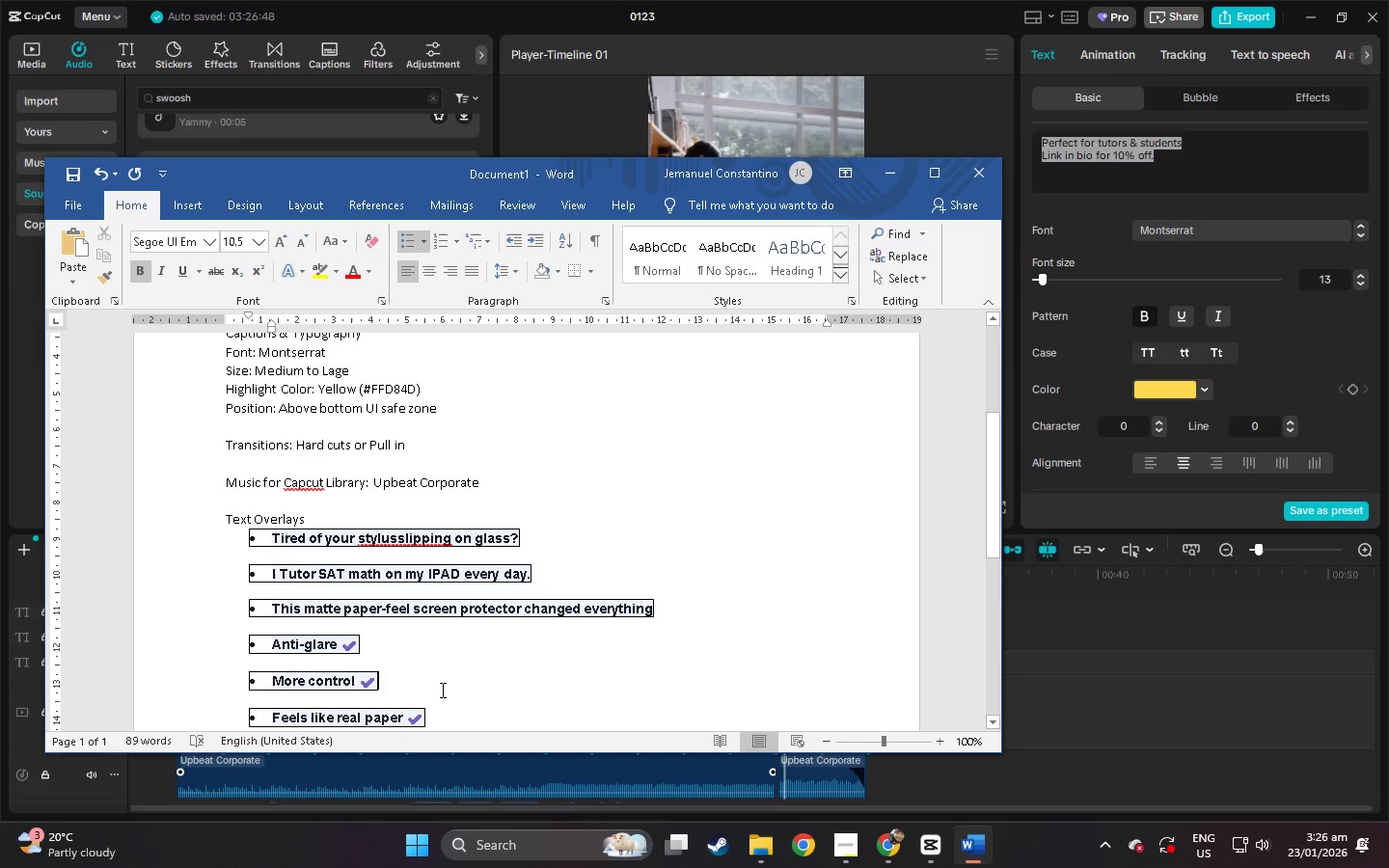 
scroll: coordinate [466, 658], scroll_direction: down, amount: 5.0
 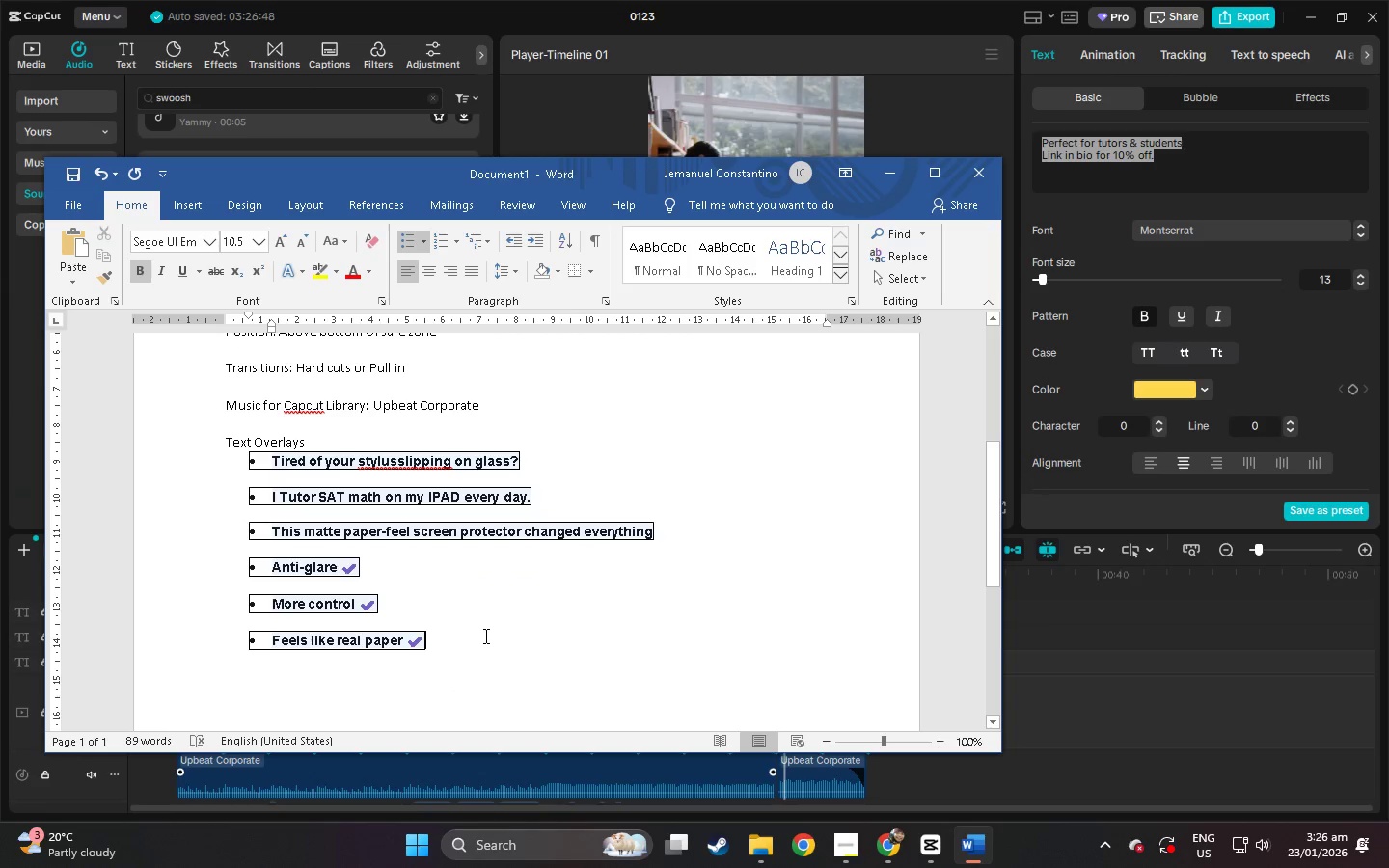 
key(Enter)
 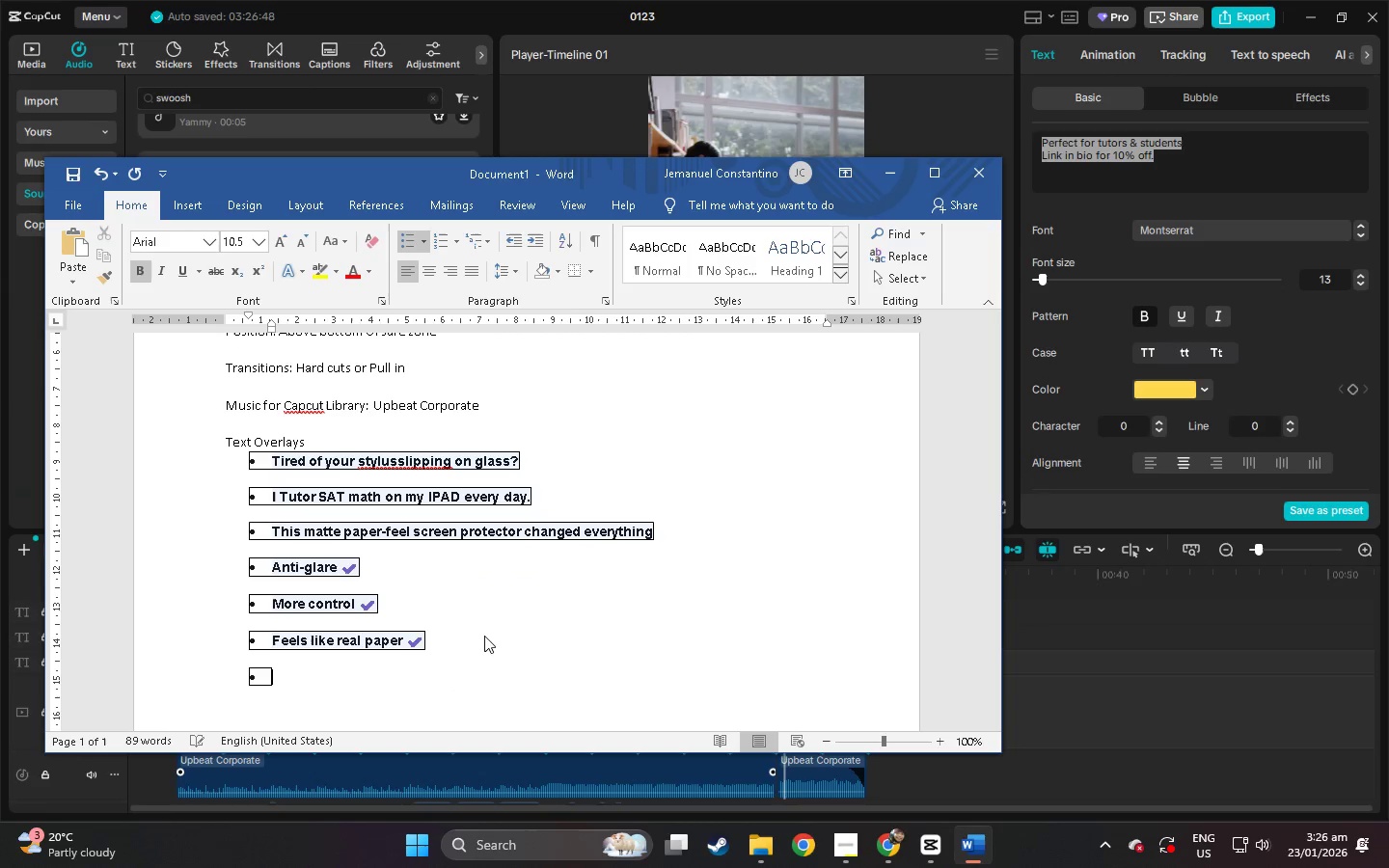 
key(Control+ControlLeft)
 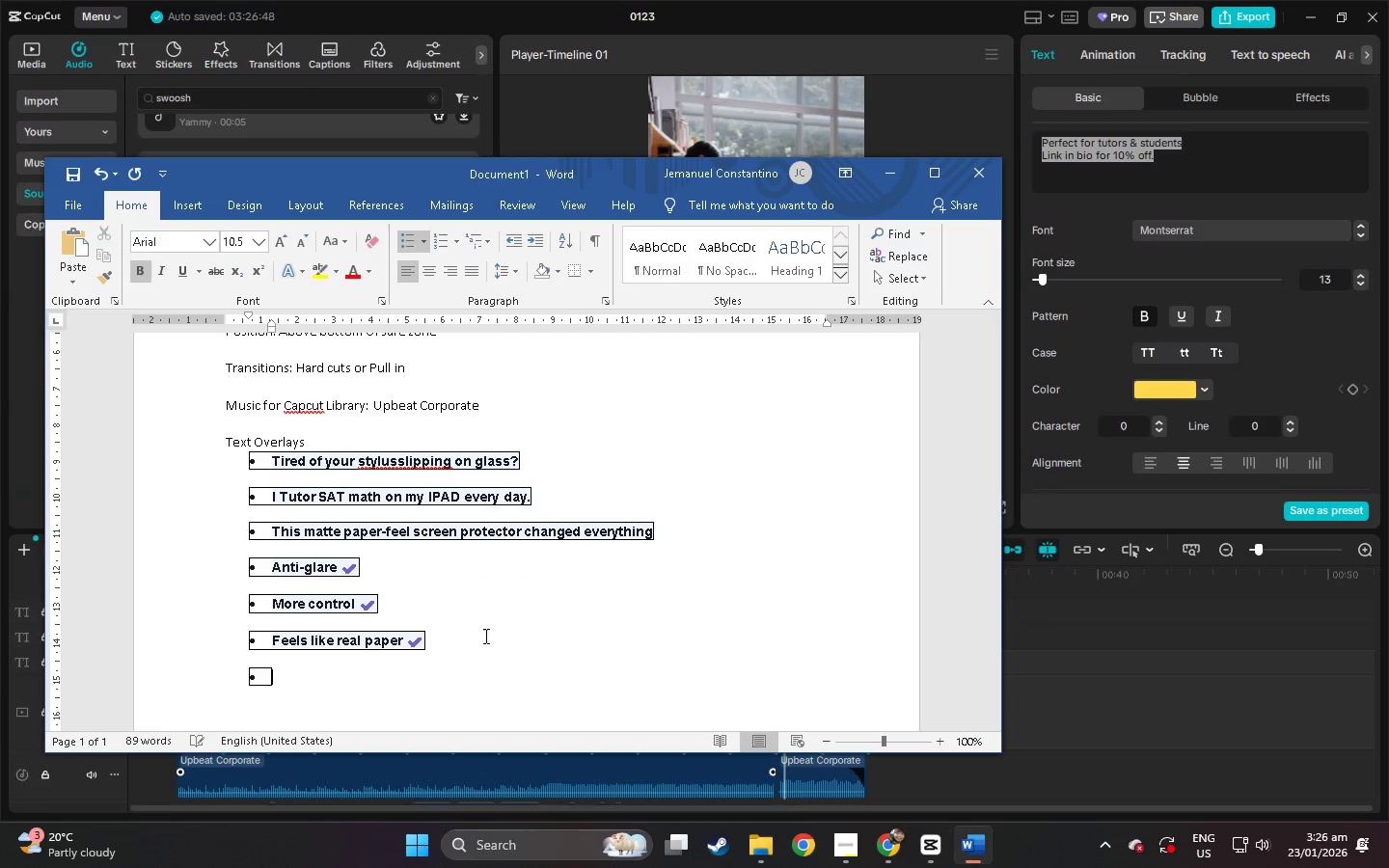 
key(Control+V)
 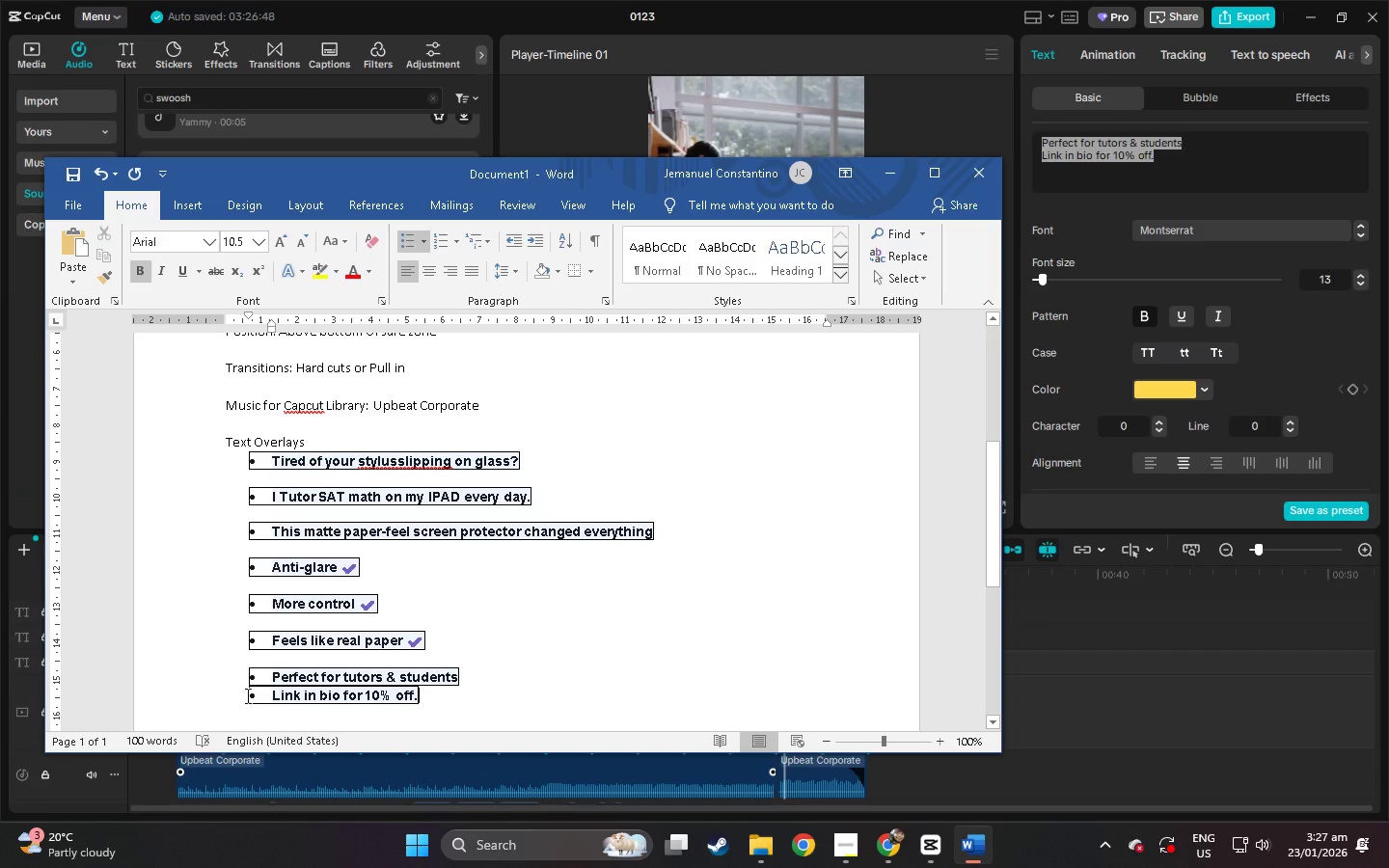 
left_click([262, 693])
 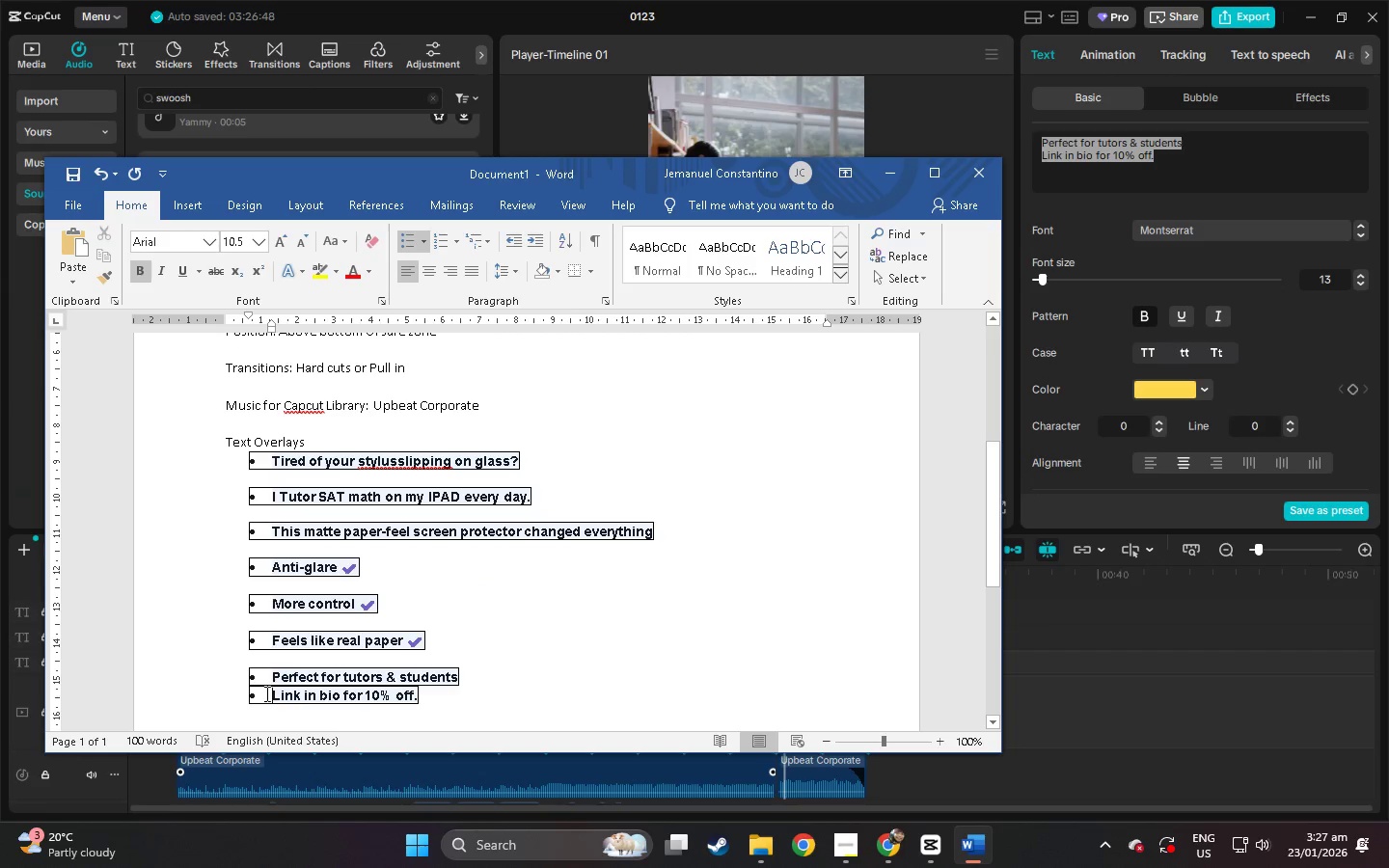 
key(Backspace)
 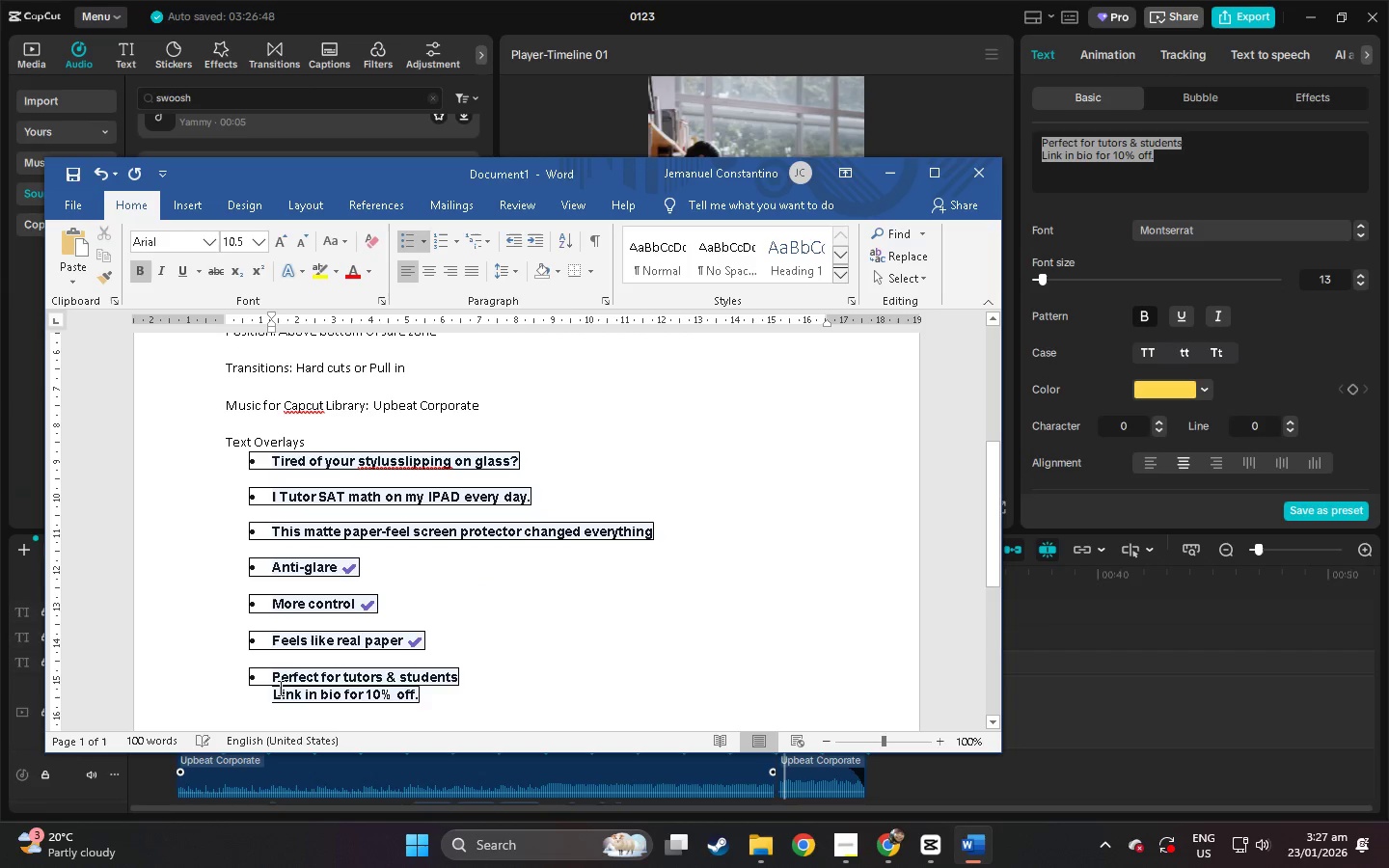 
key(Backspace)
 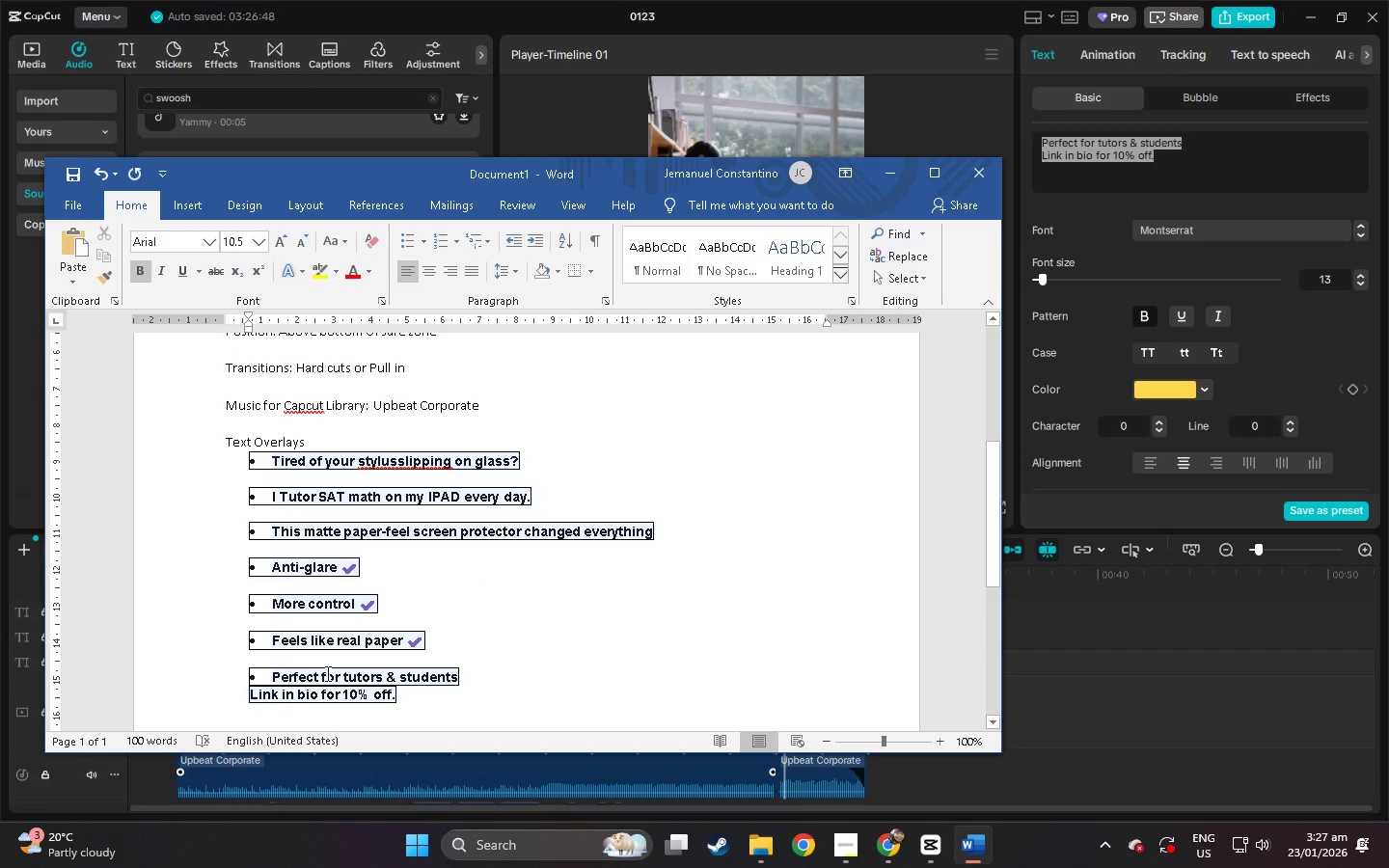 
key(Backspace)
 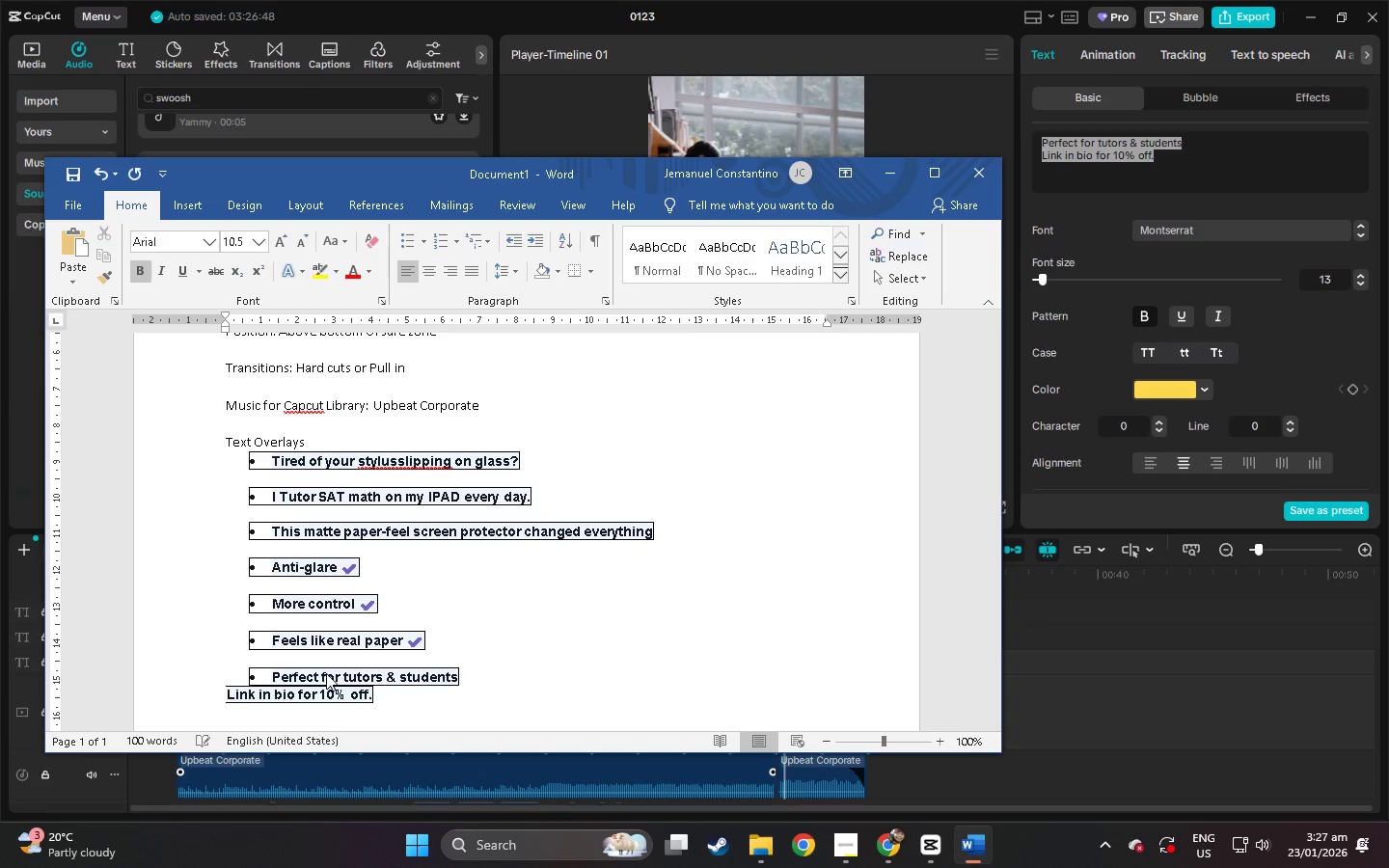 
key(Equal)
 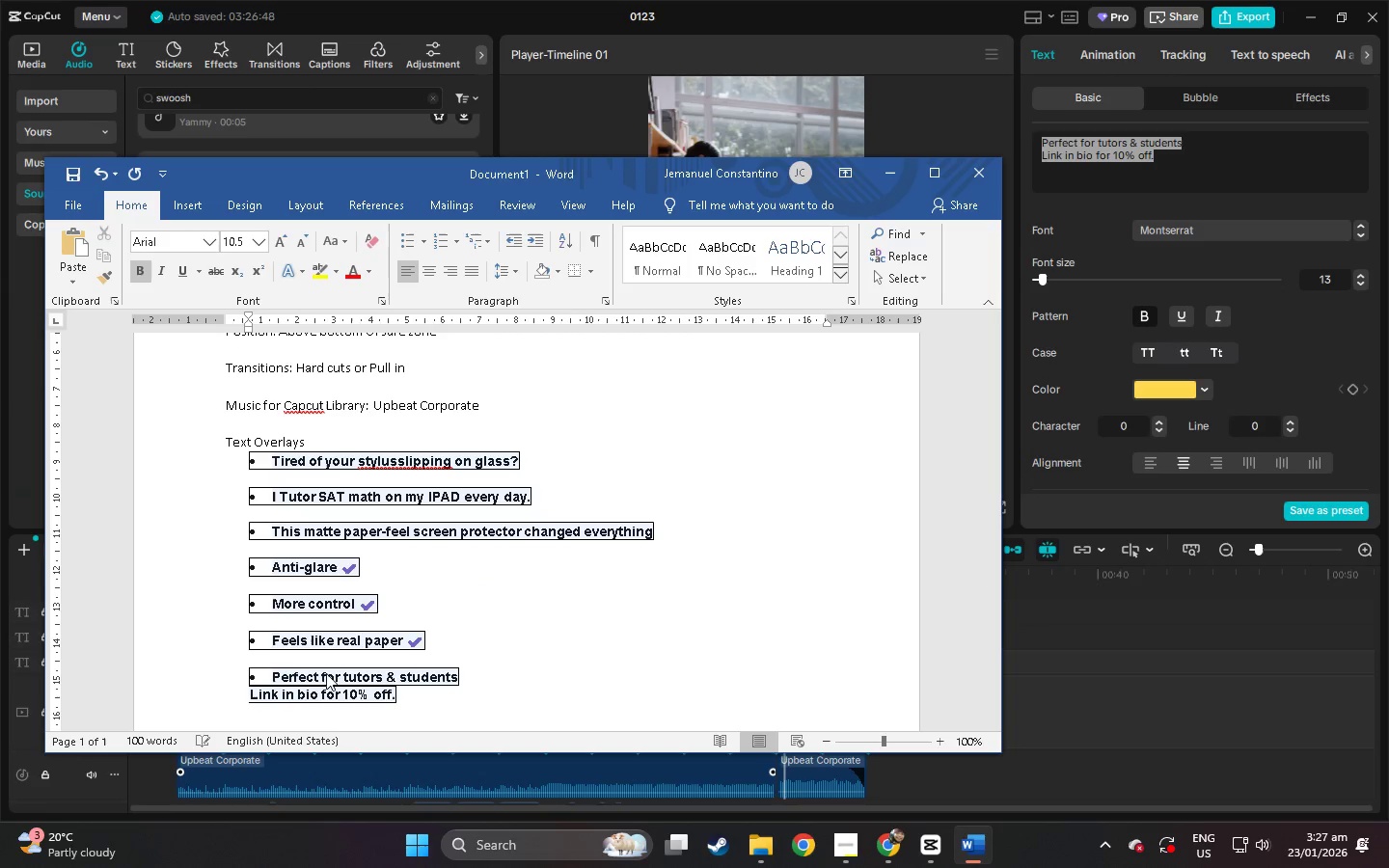 
key(Backspace)
 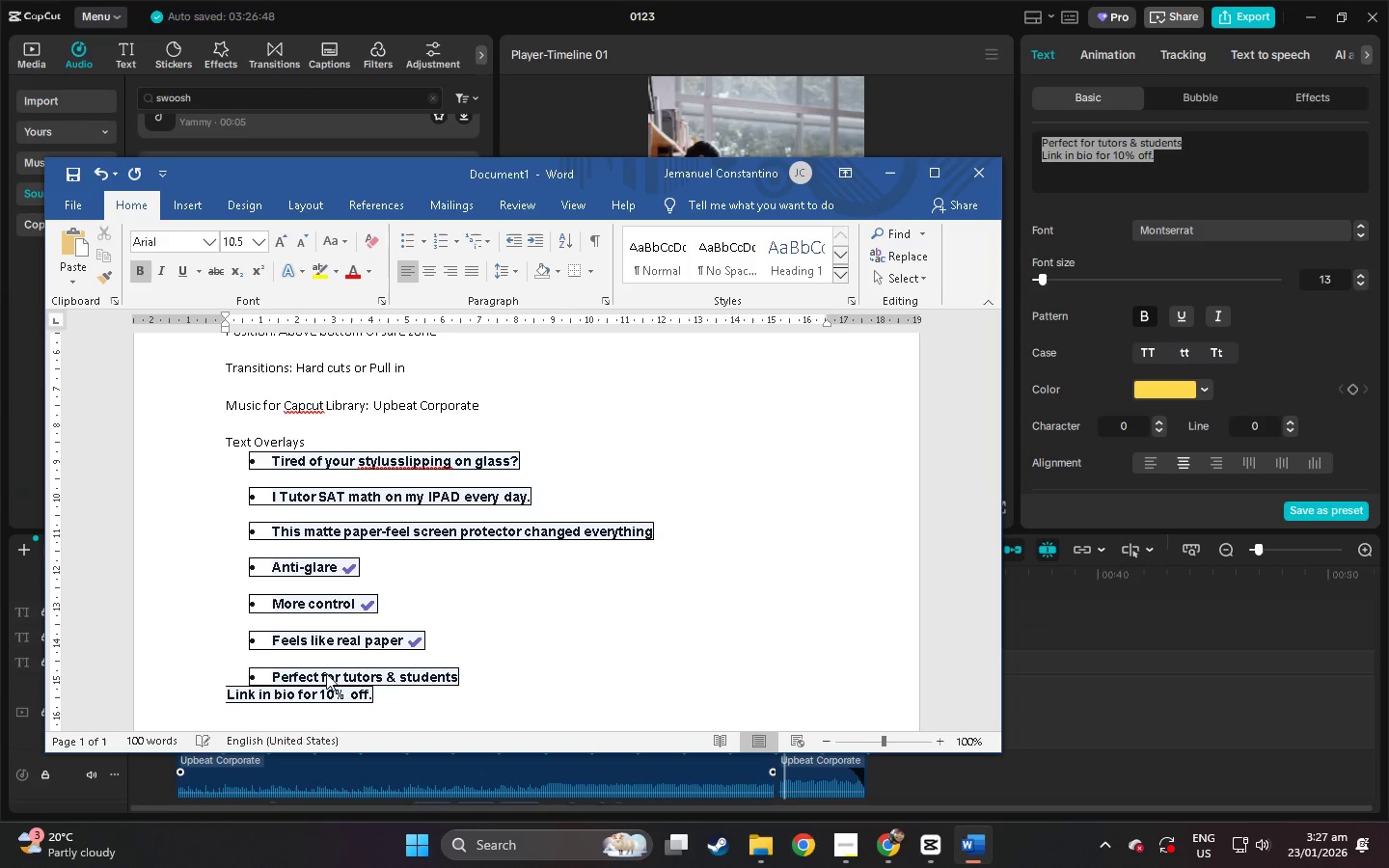 
key(Backspace)
 